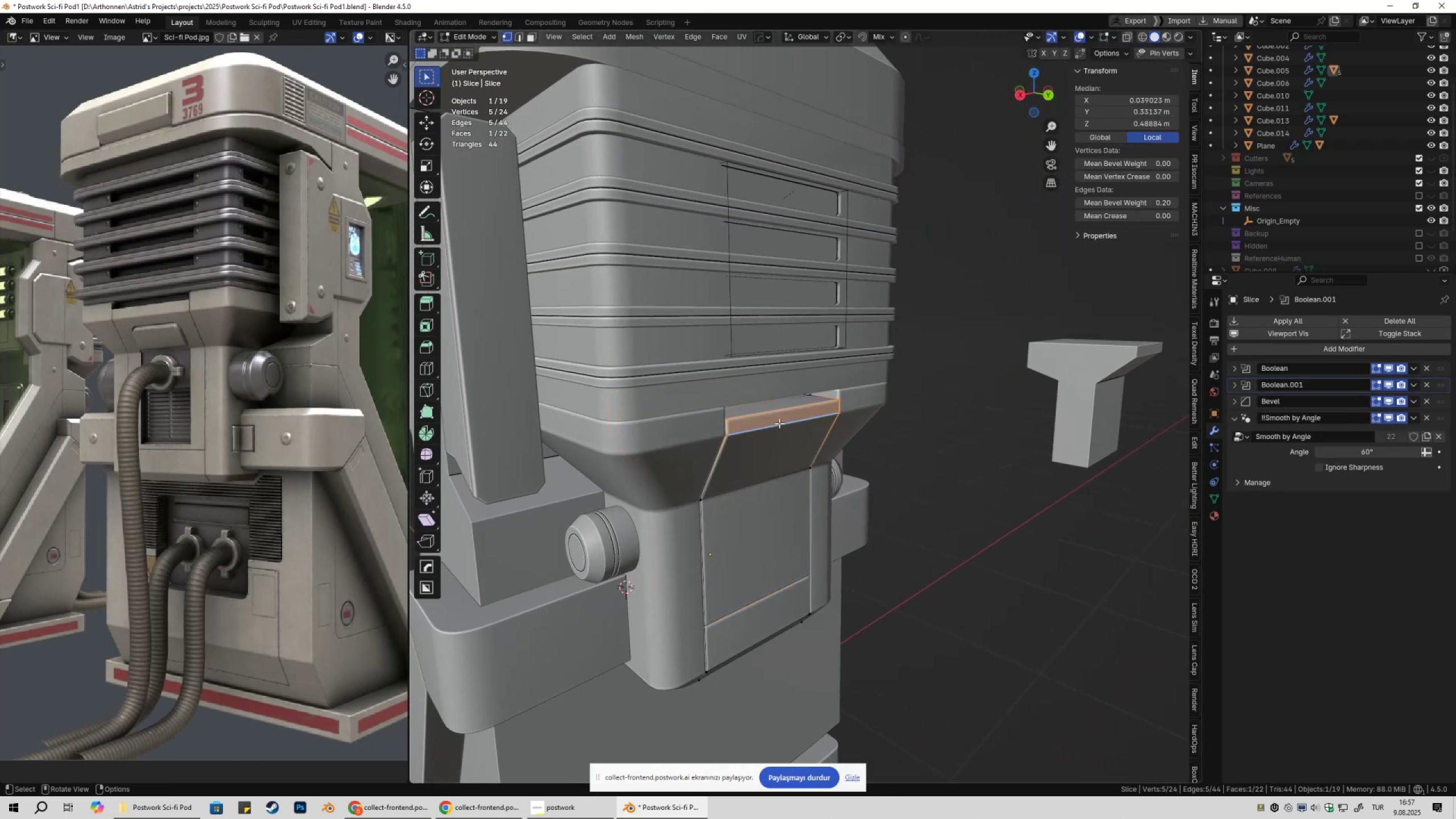 
key(3)
 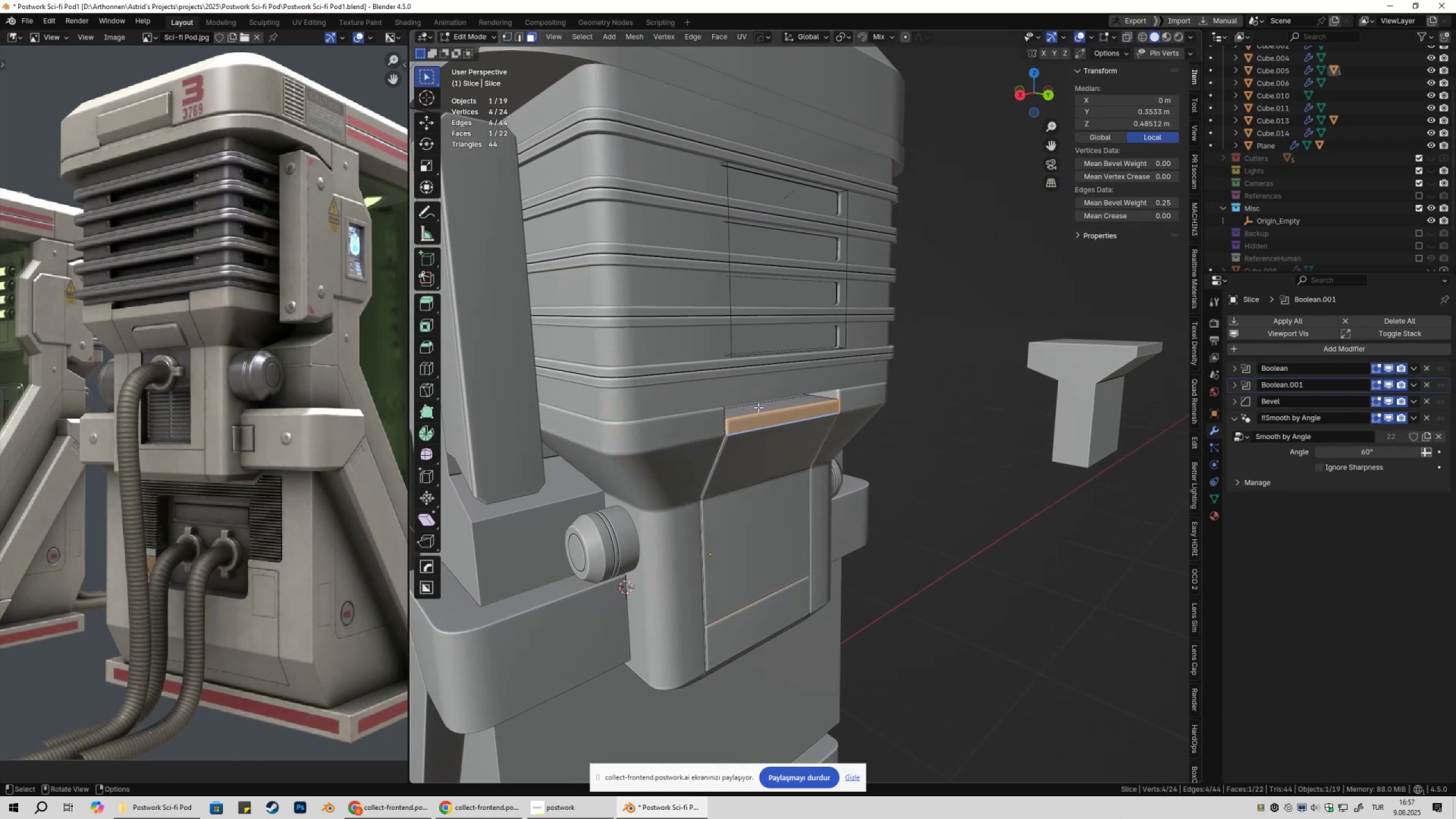 
left_click([758, 407])
 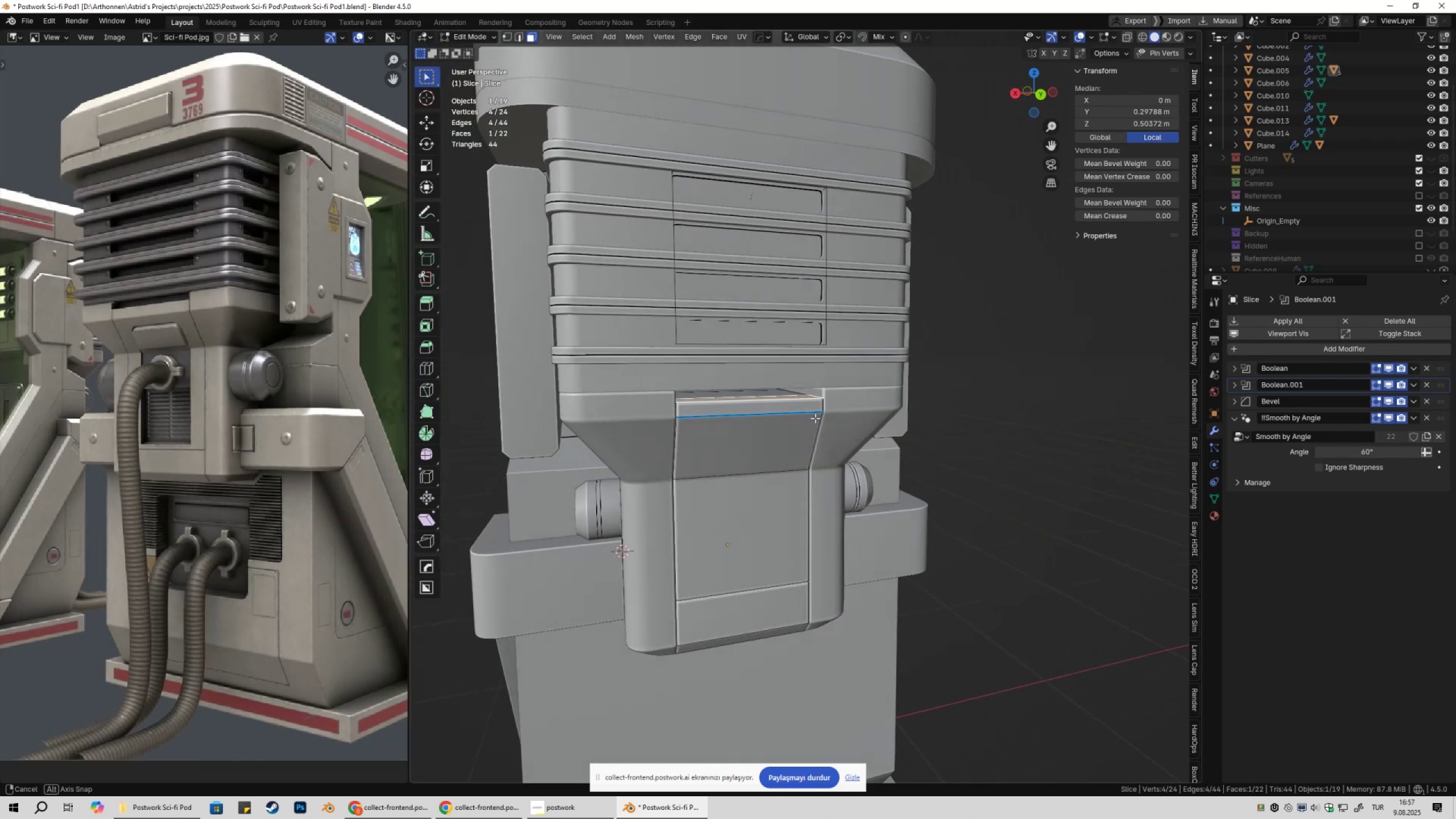 
scroll: coordinate [814, 416], scroll_direction: up, amount: 3.0
 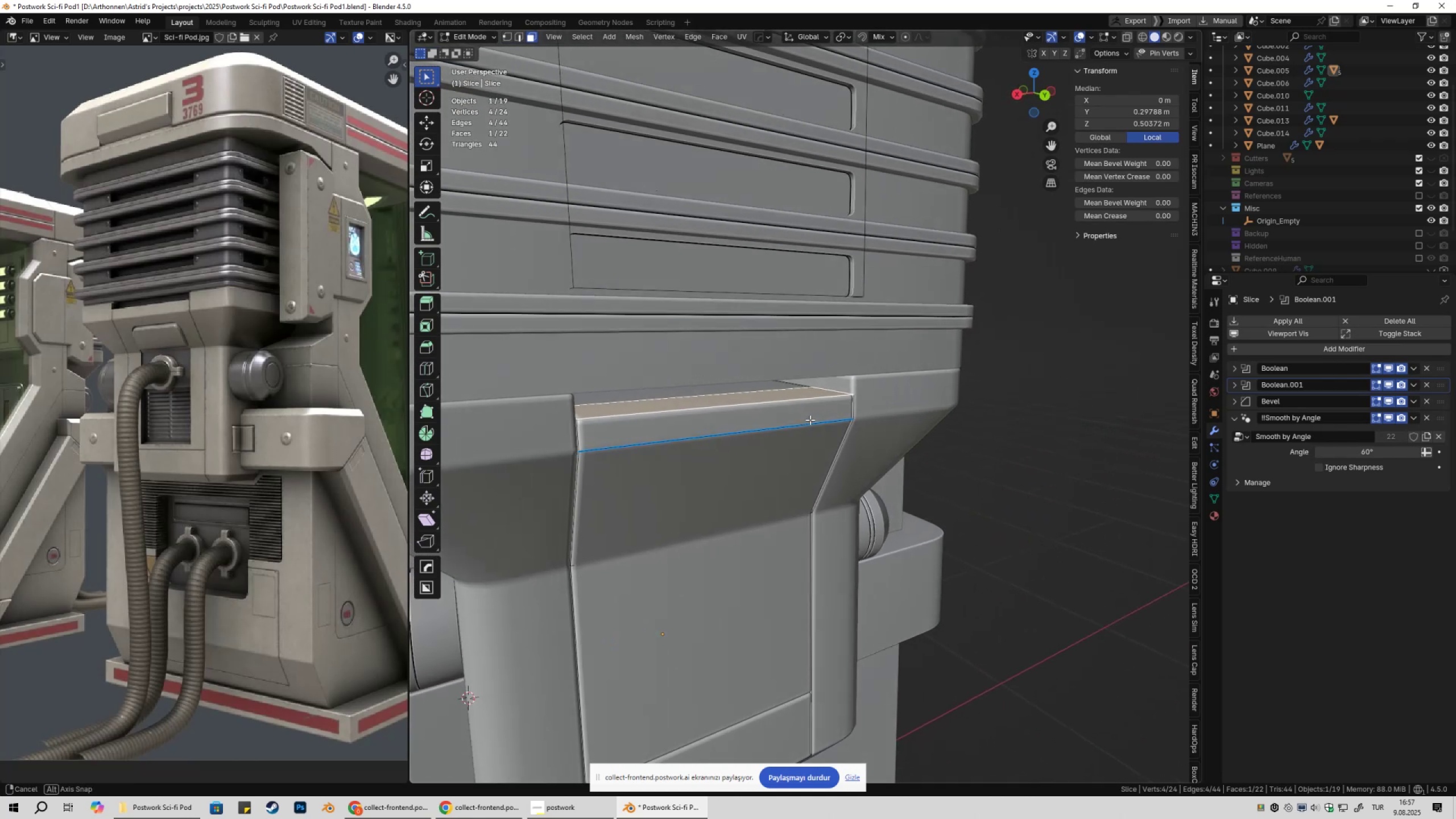 
hold_key(key=ShiftLeft, duration=0.64)
left_click([692, 392])
 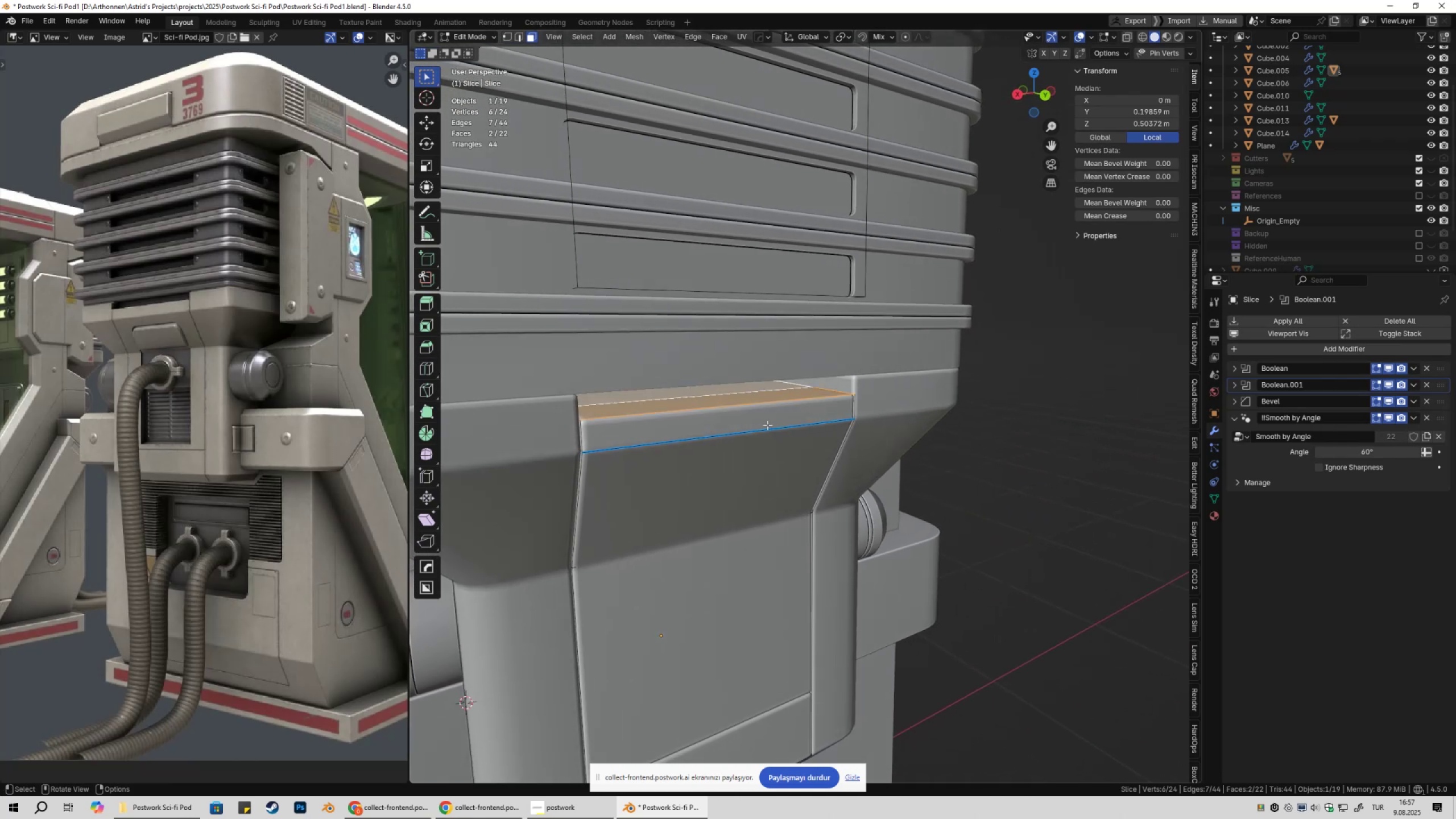 
type(Dz)
 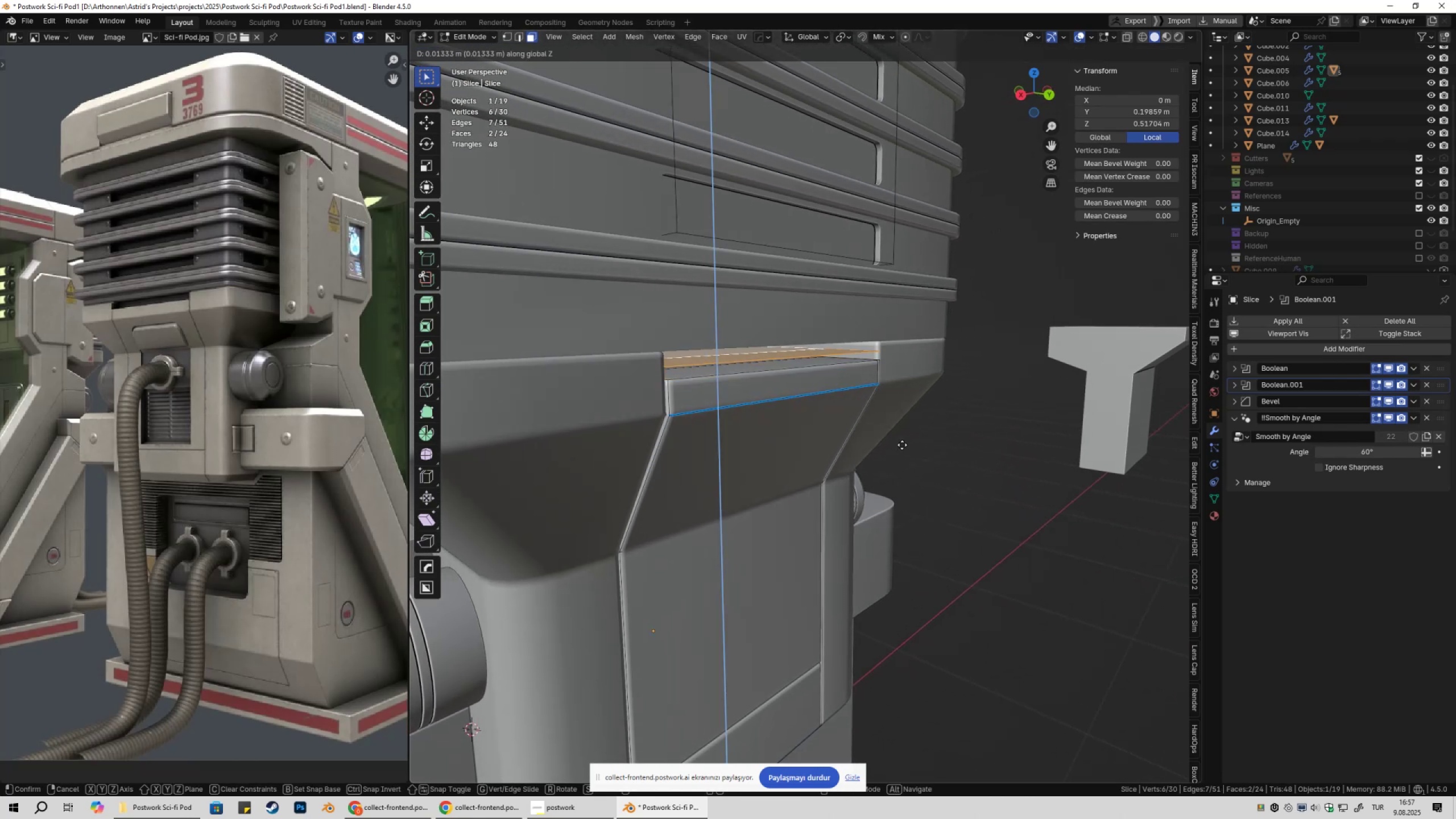 
left_click([902, 445])
 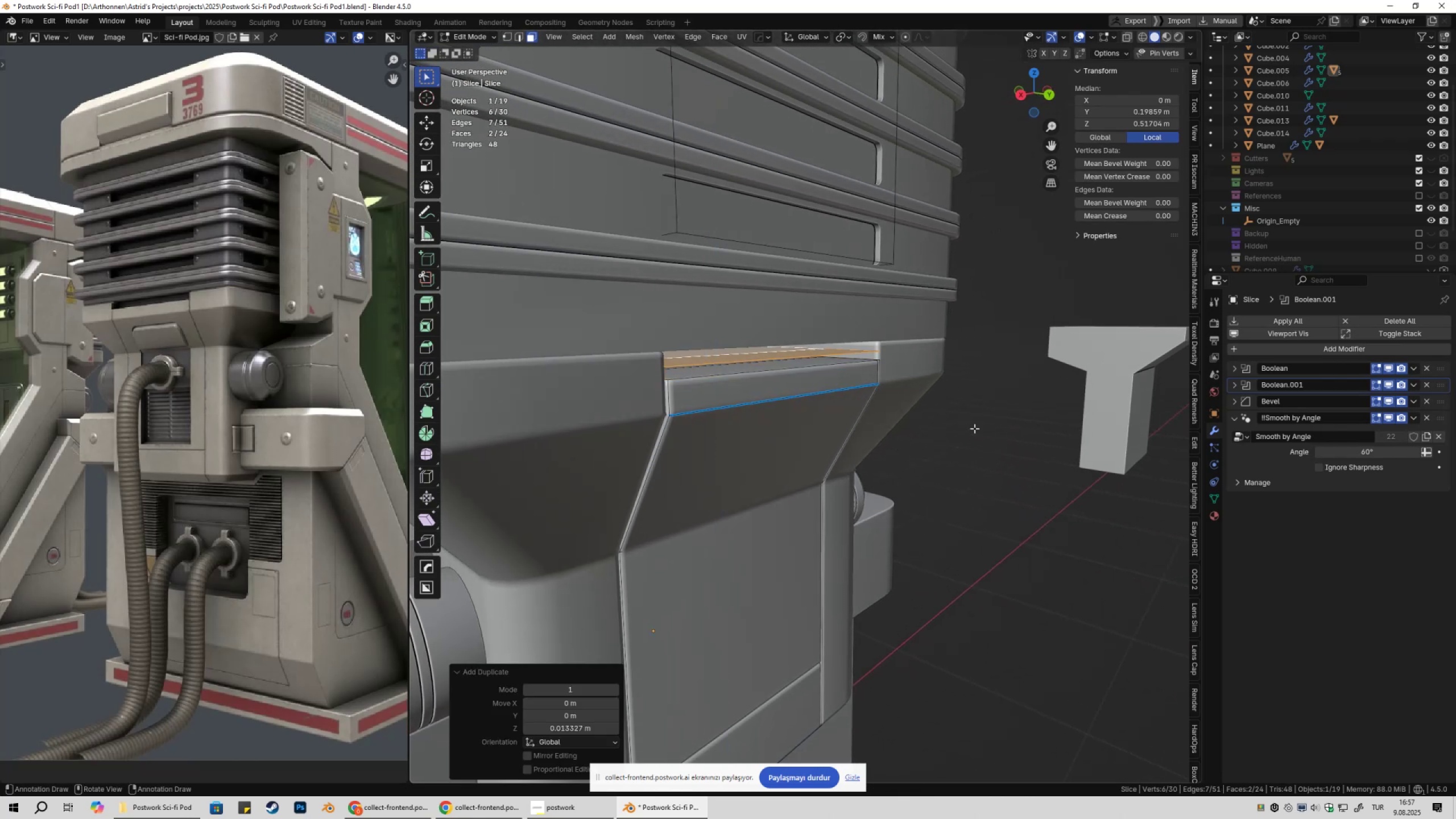 
key(P)
 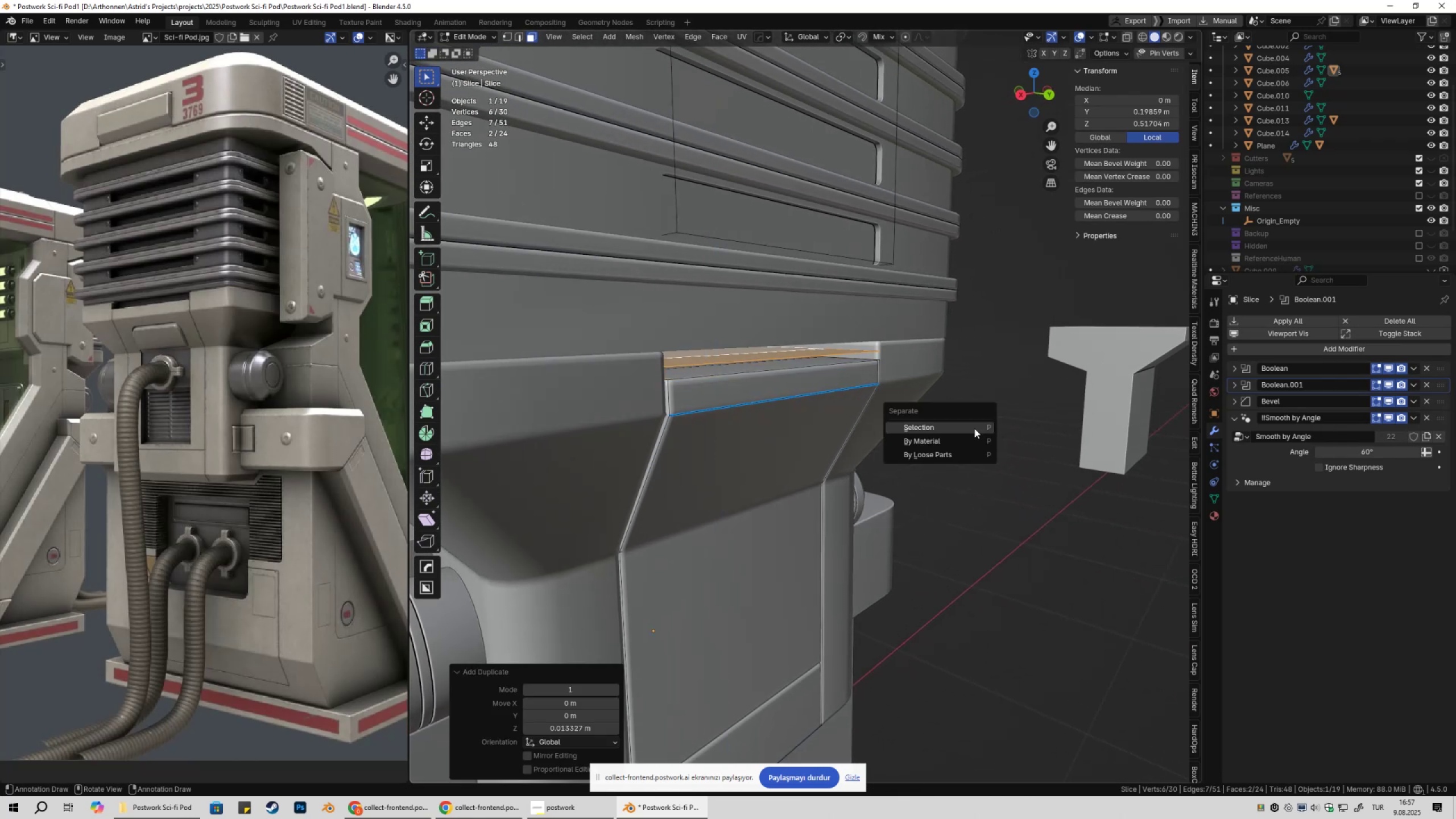 
left_click([974, 428])
 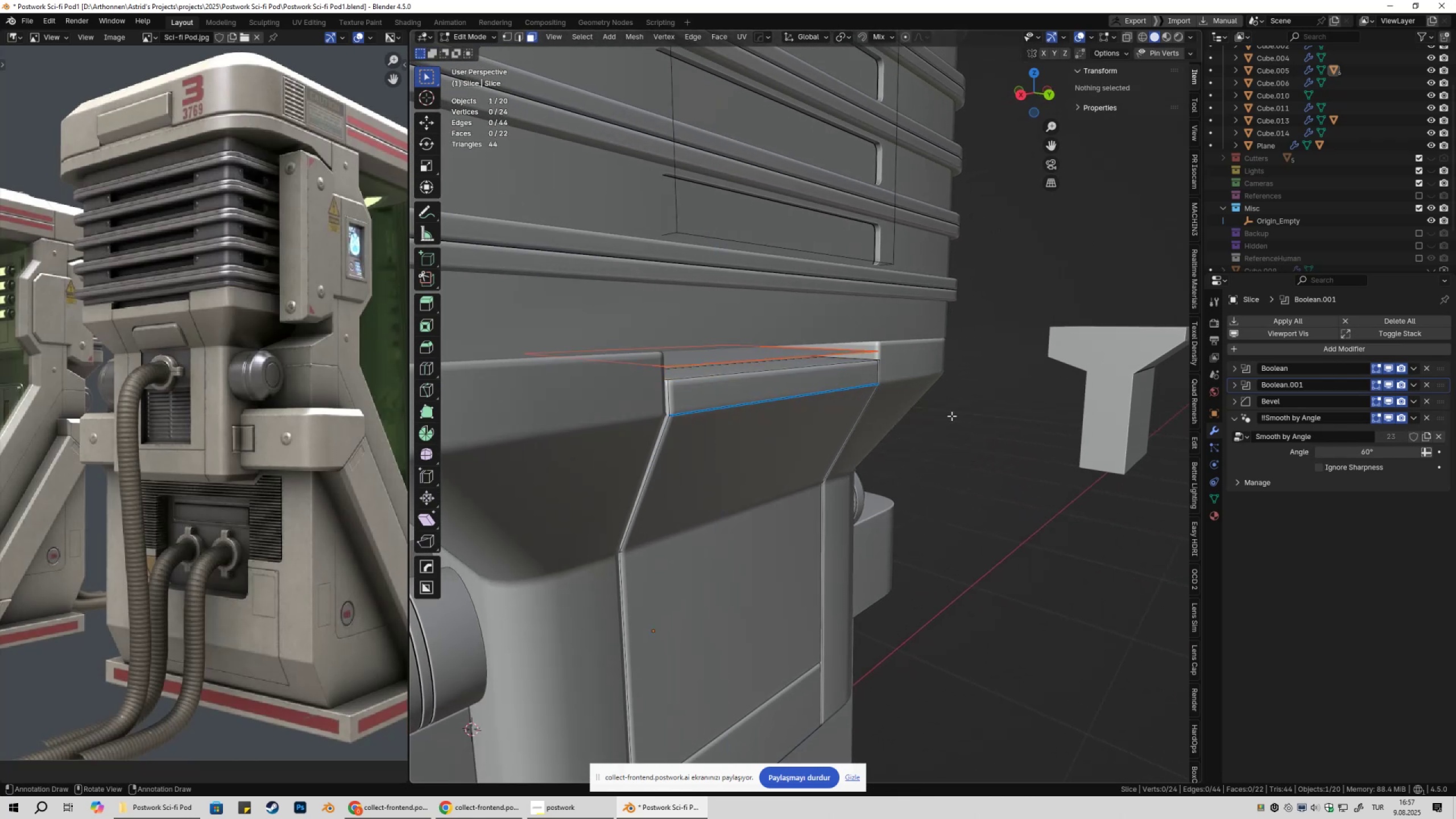 
key(Tab)
 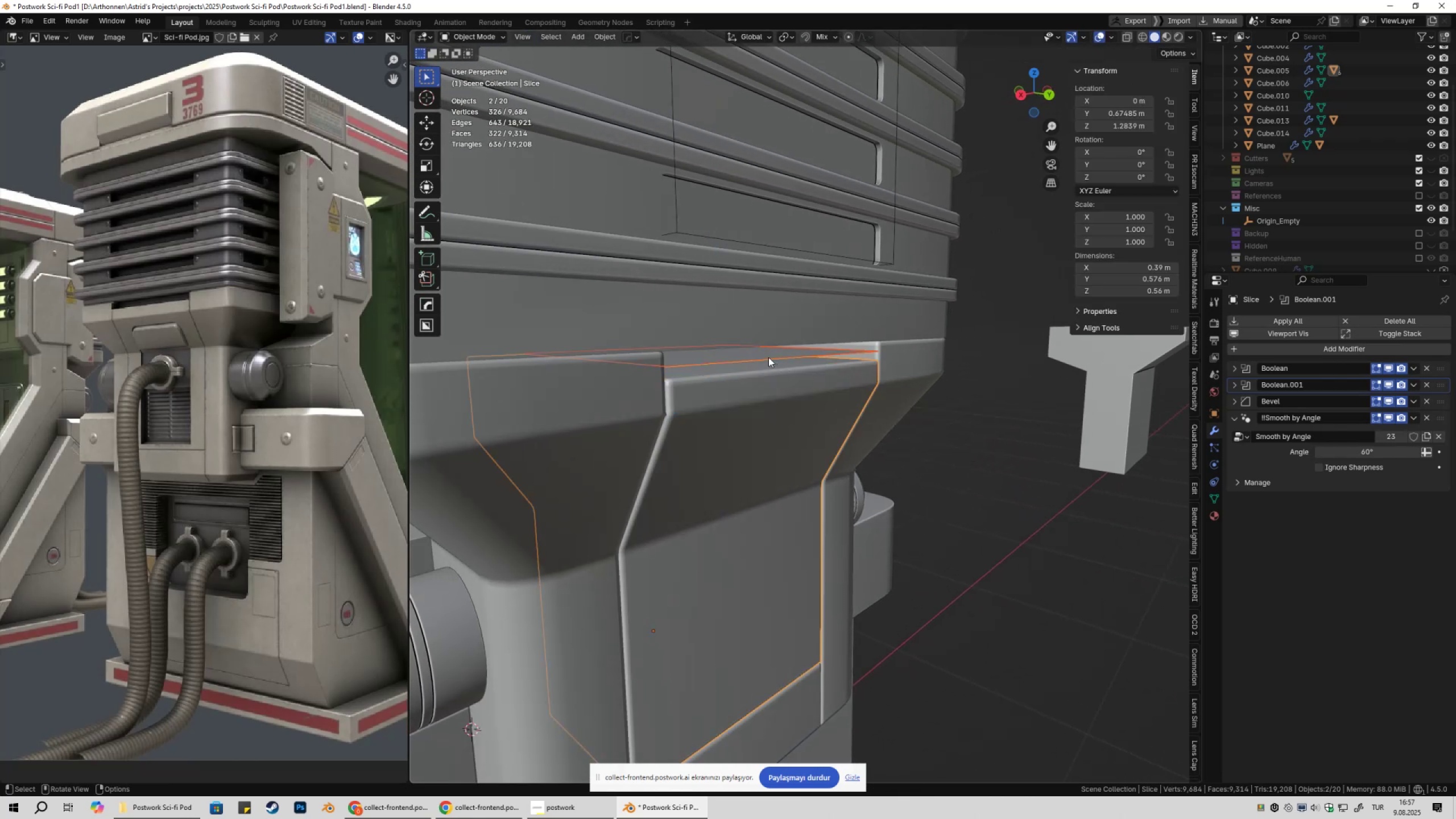 
left_click([768, 357])
 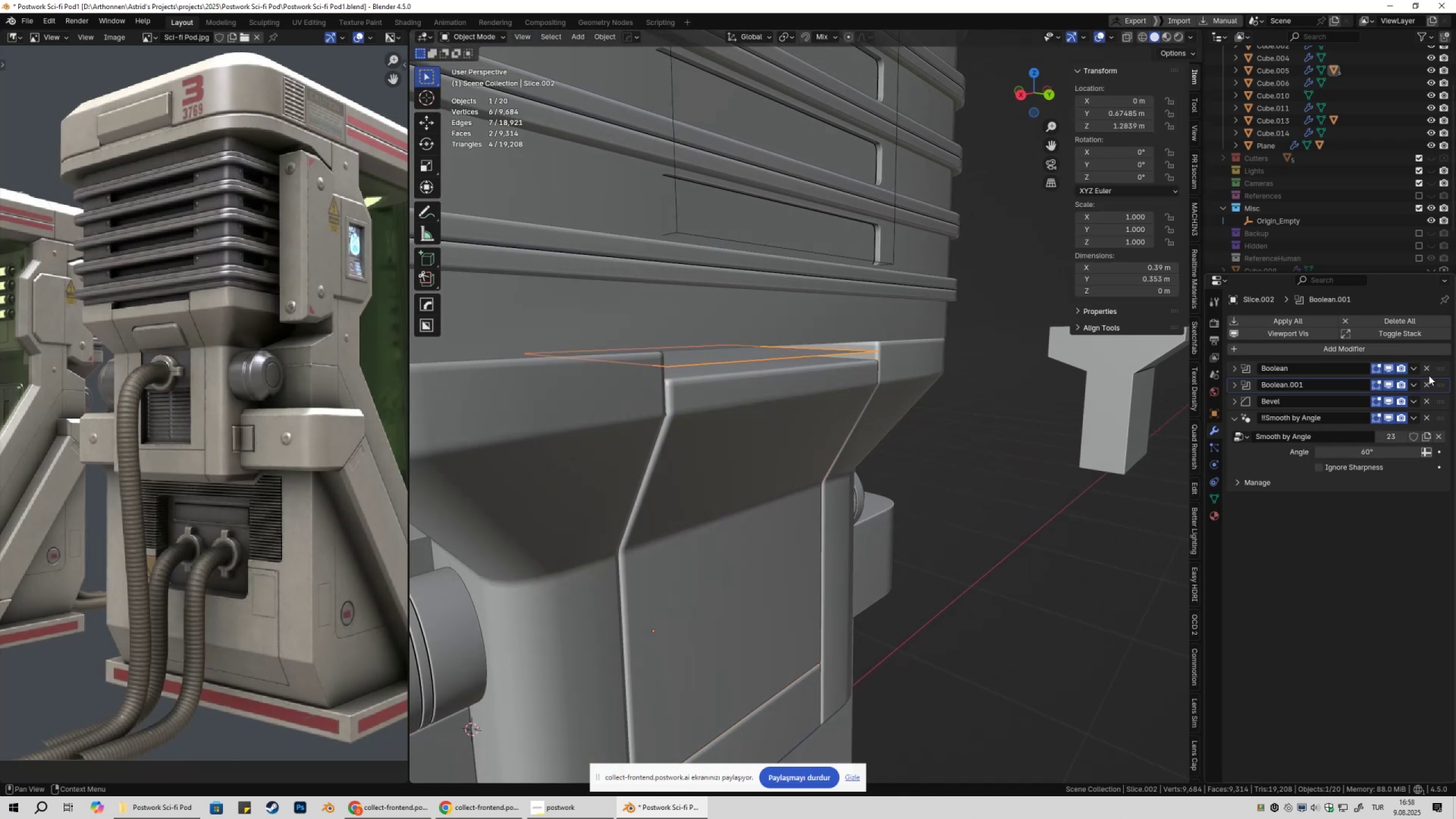 
double_click([1428, 370])
 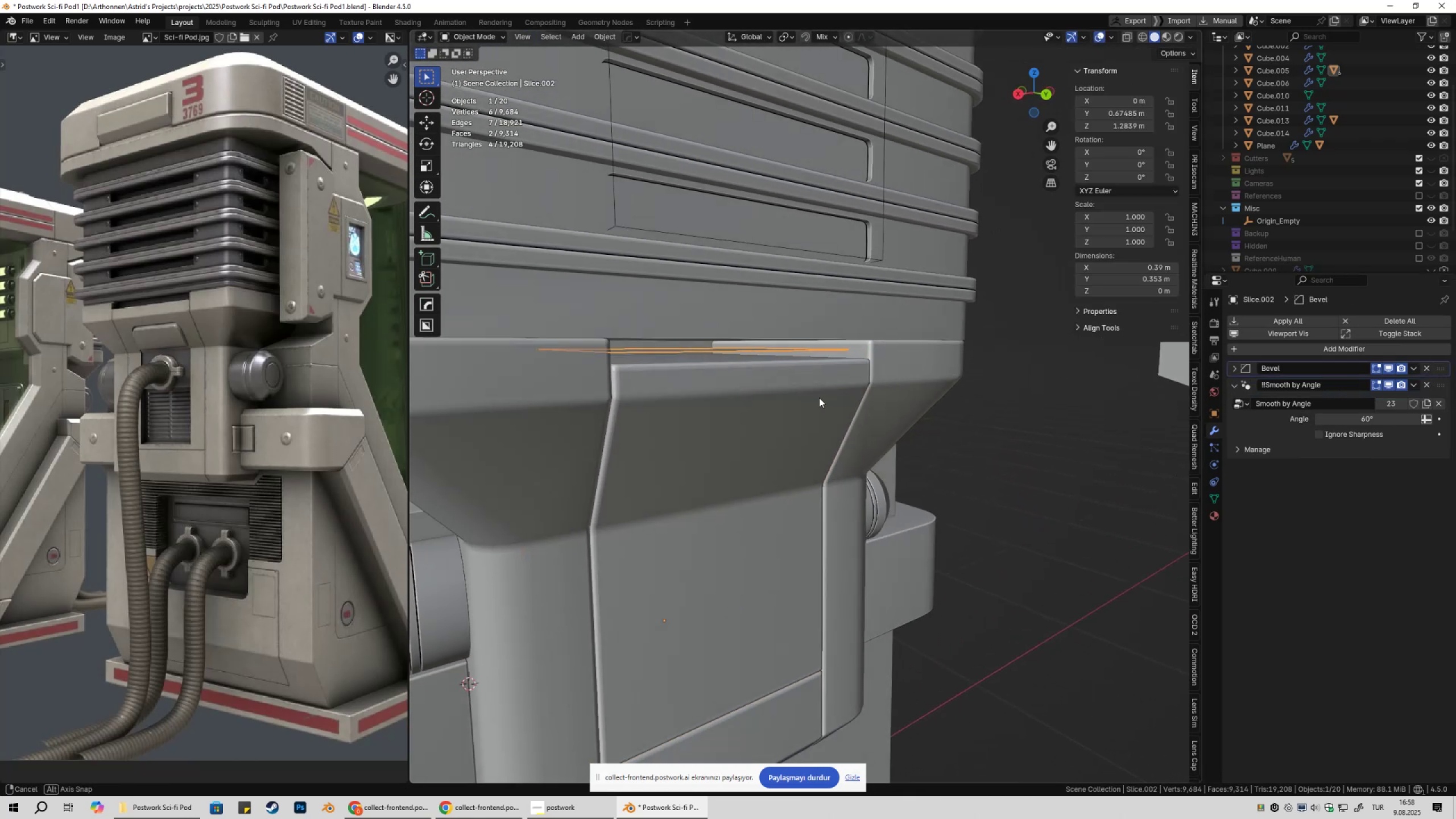 
key(Tab)
 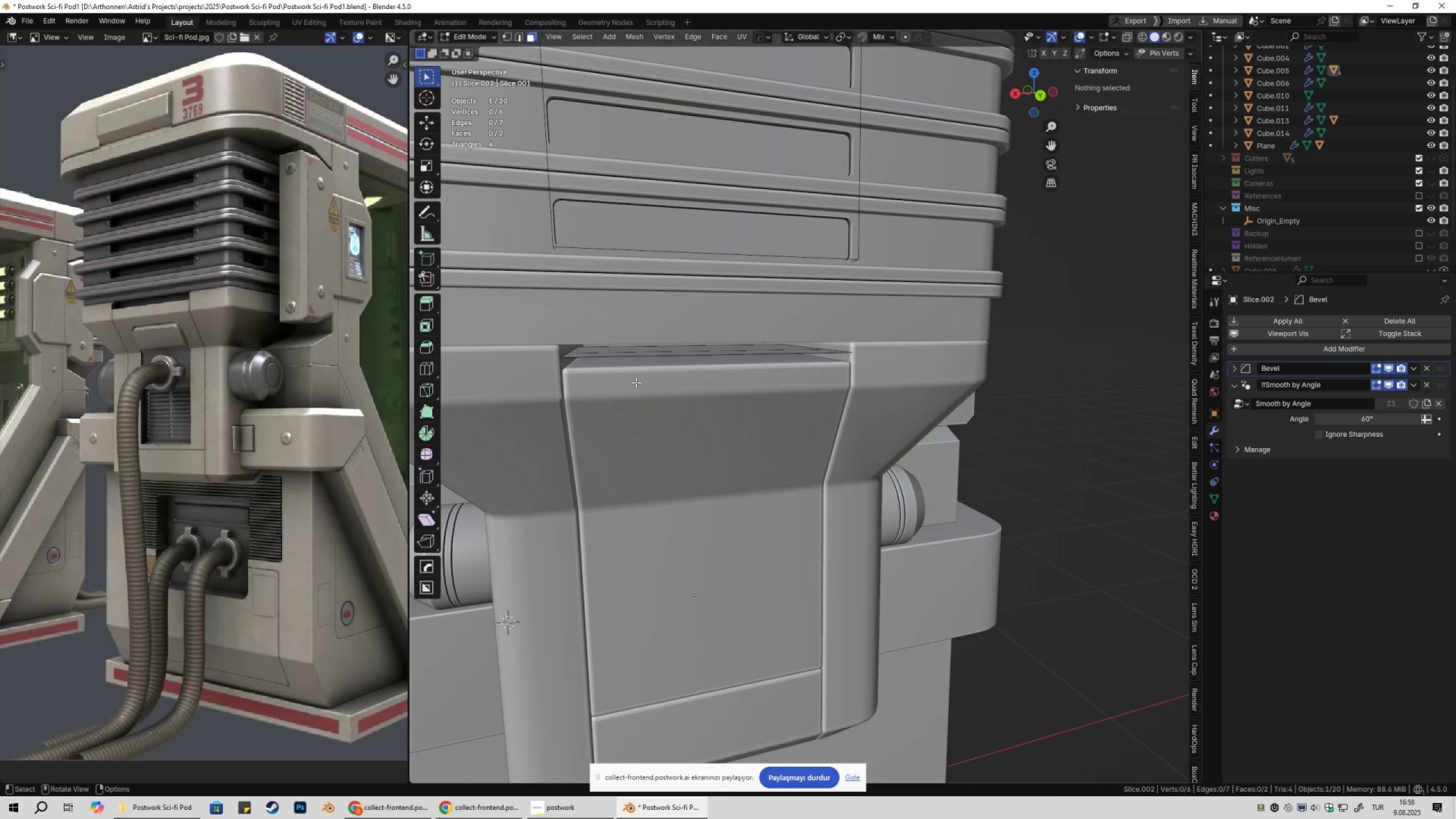 
key(Shift+ShiftLeft)
 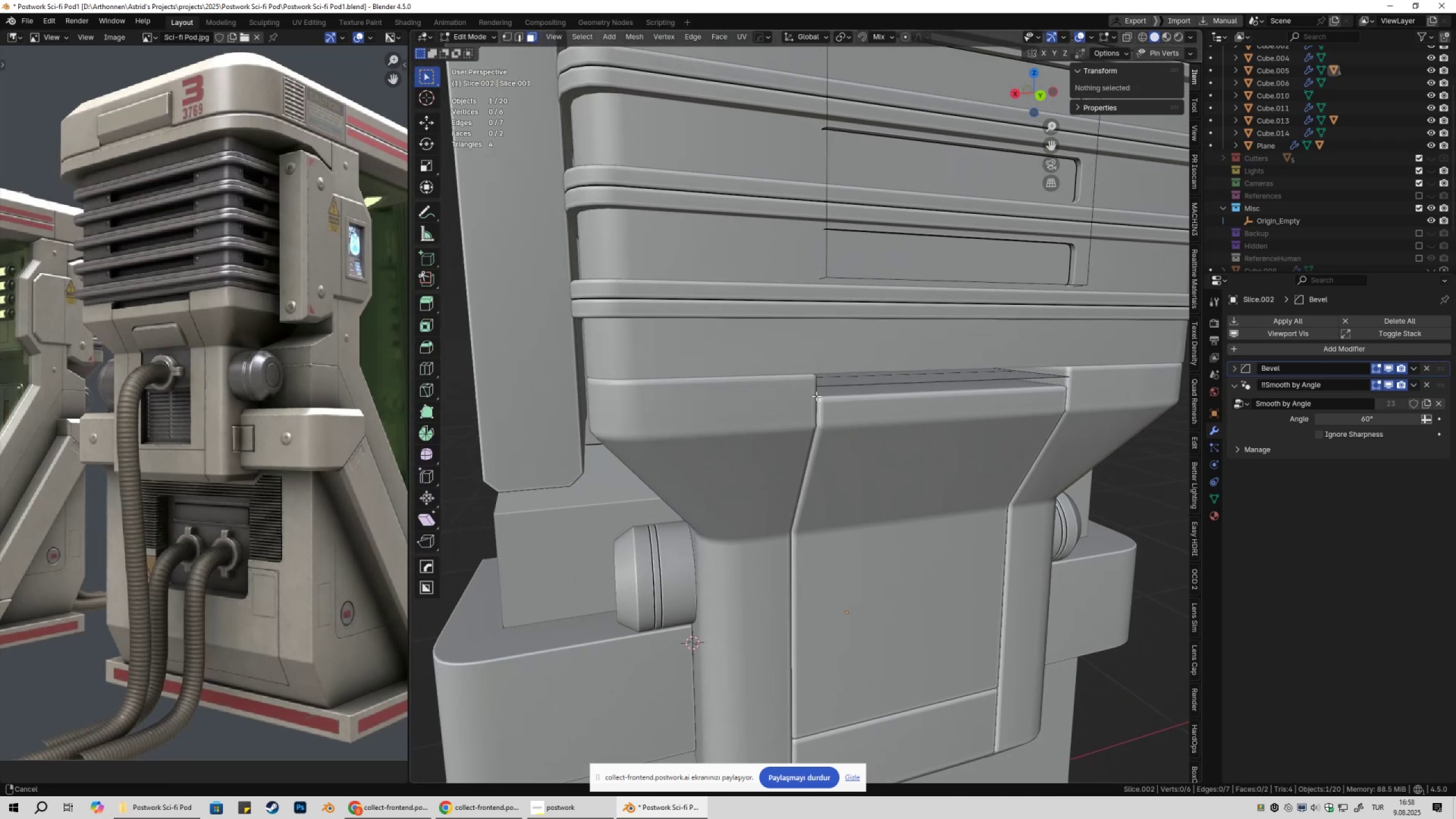 
scroll: coordinate [816, 397], scroll_direction: up, amount: 3.0
 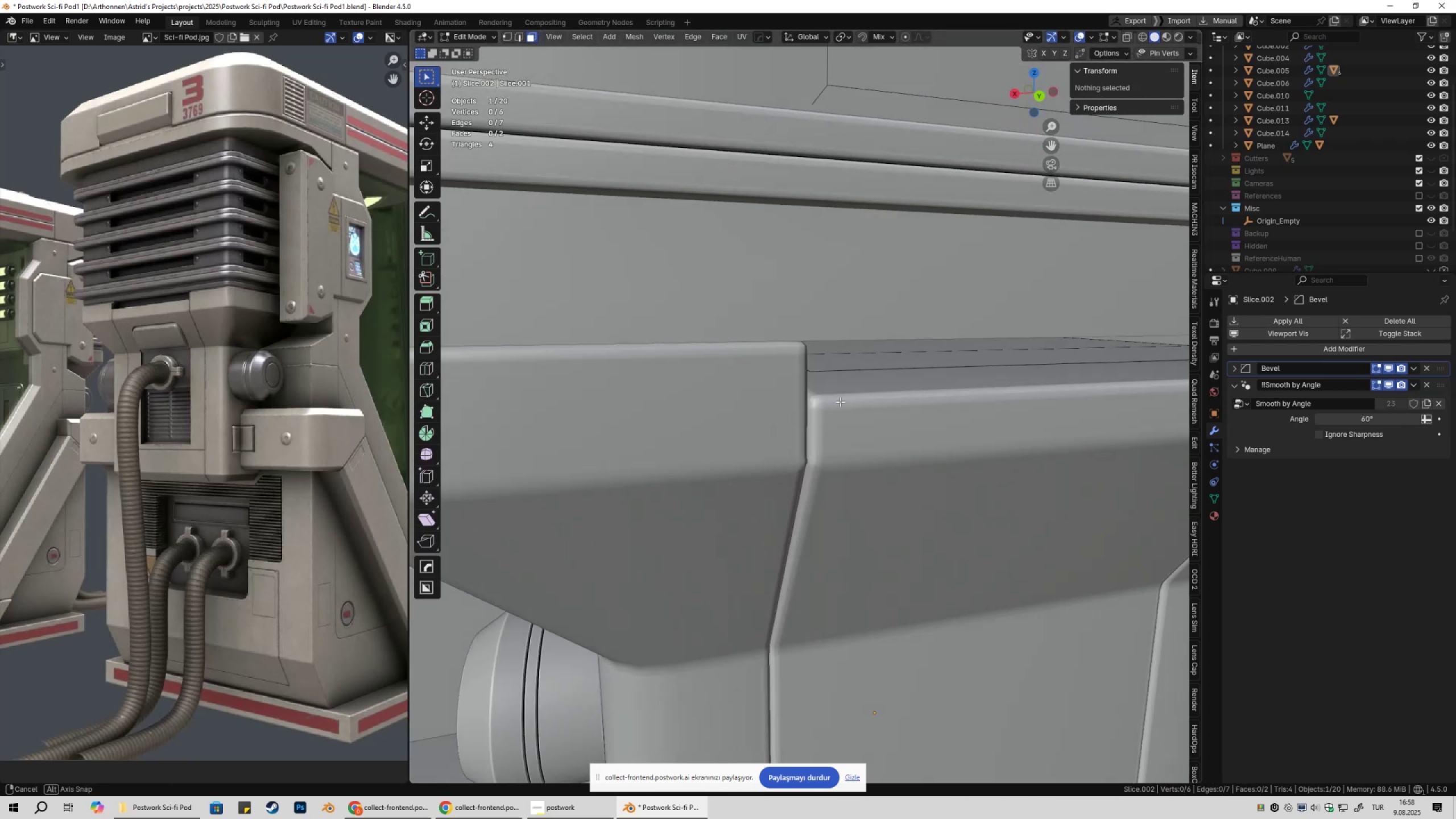 
key(Tab)
 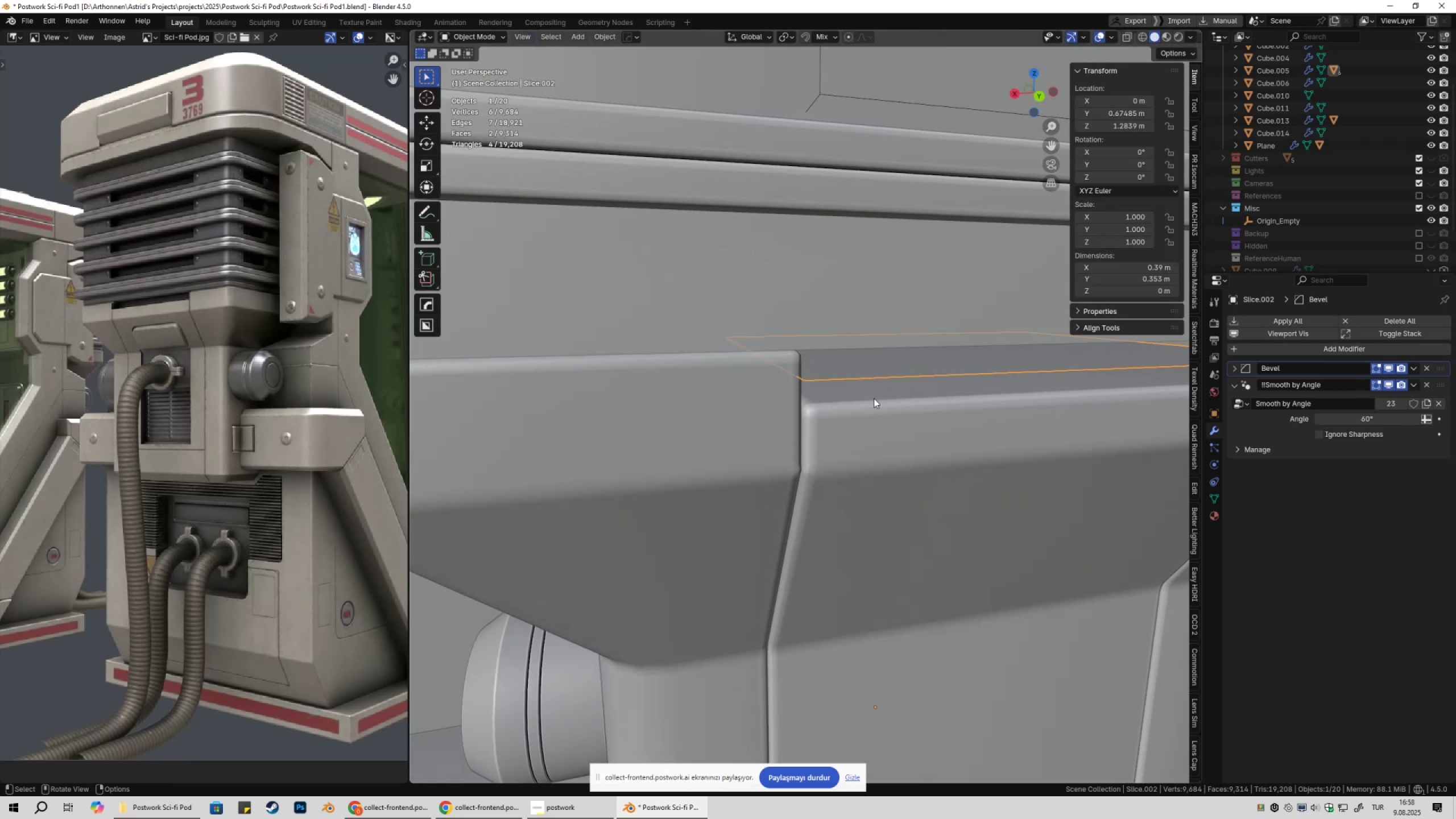 
key(NumpadDivide)
 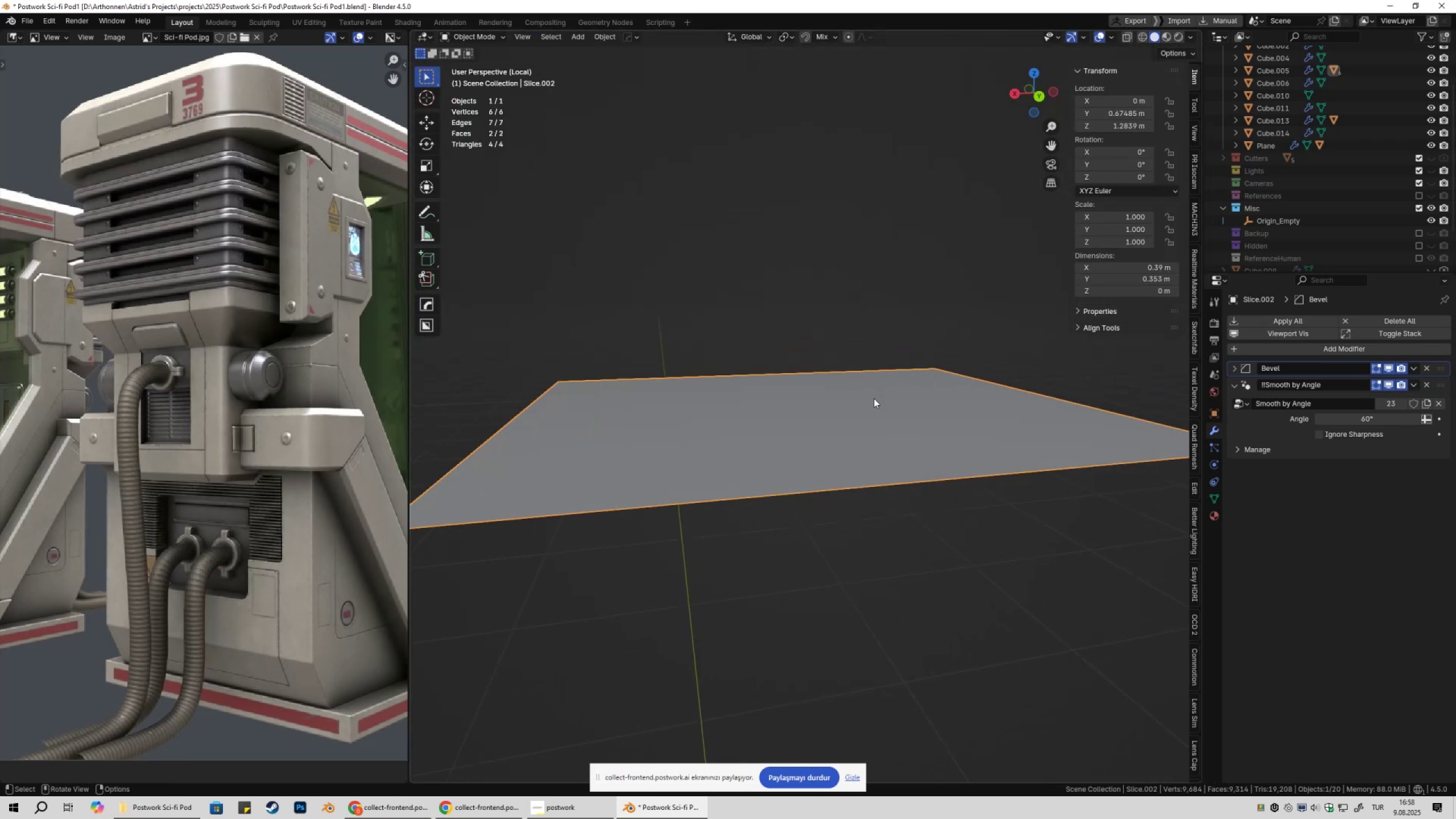 
key(Tab)
 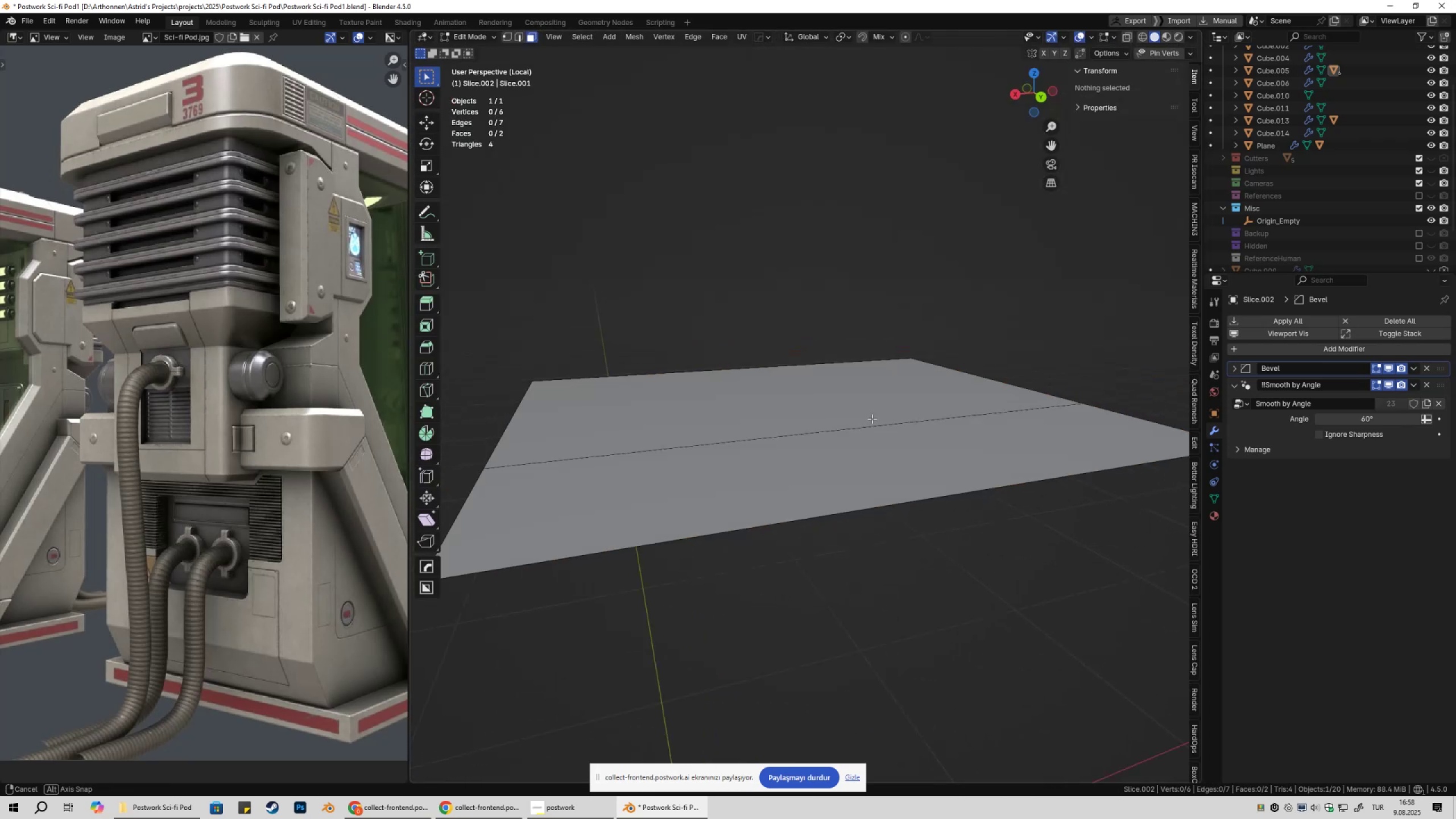 
key(2)
 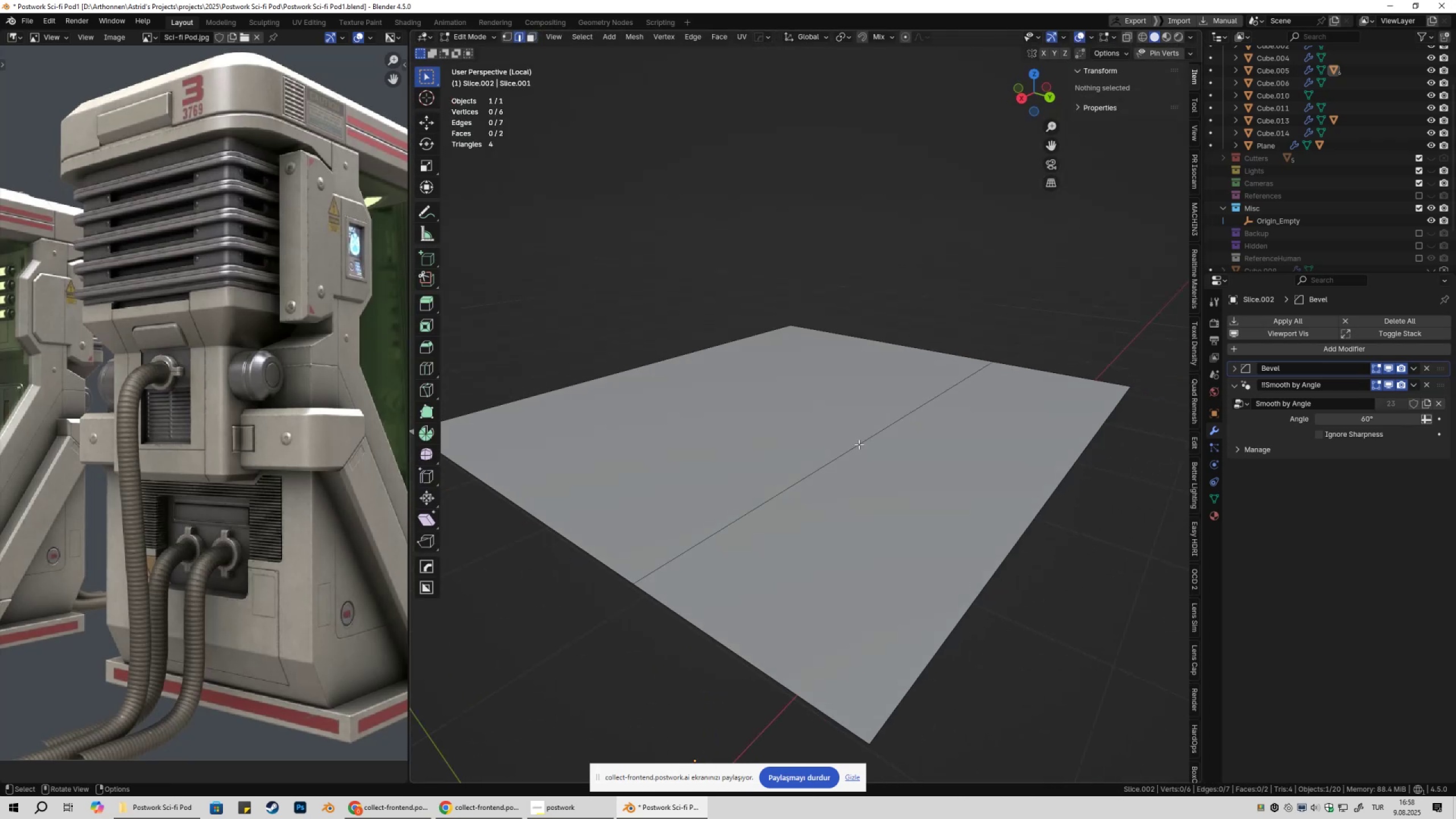 
left_click([859, 444])
 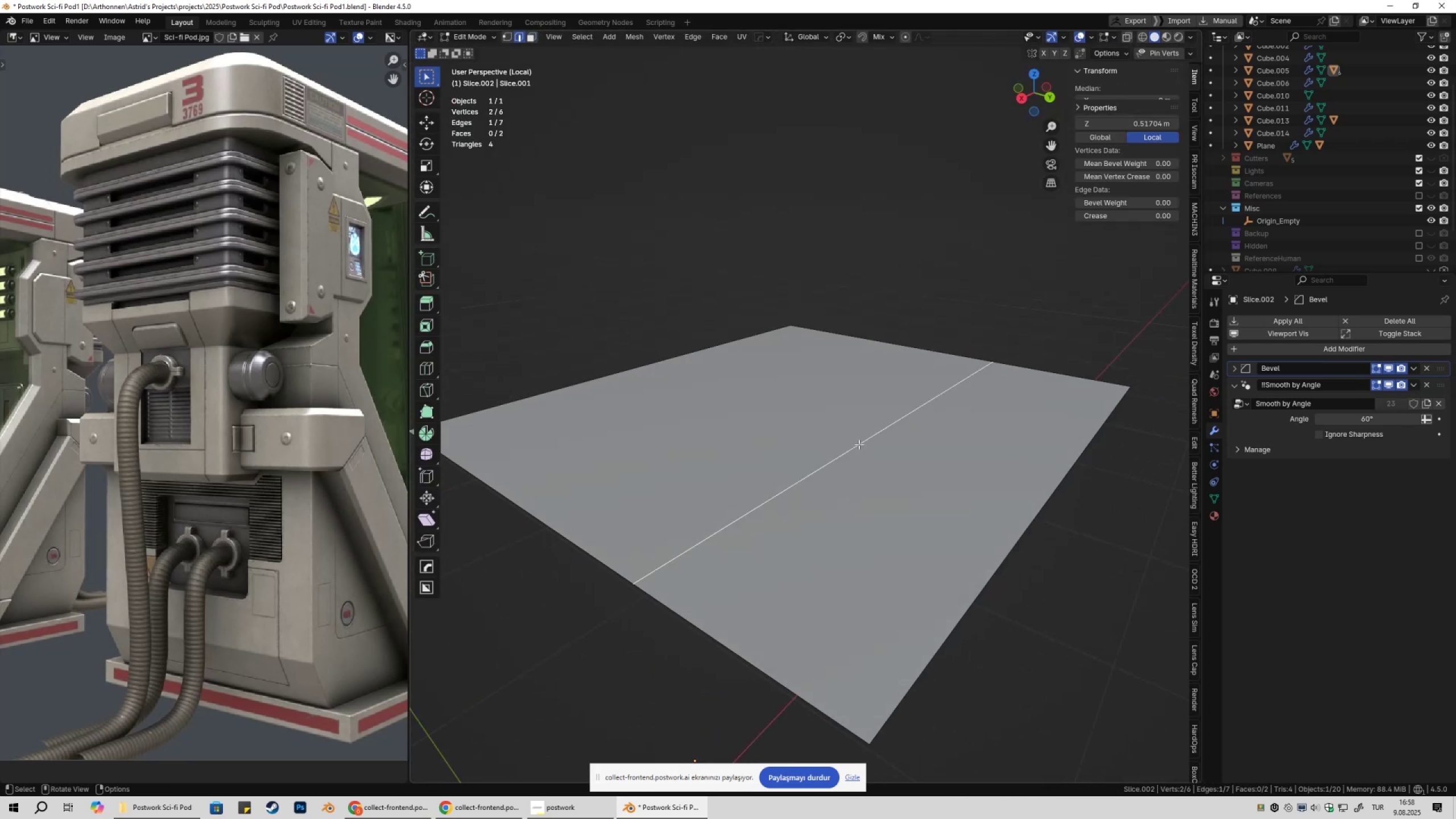 
key(Control+ControlLeft)
 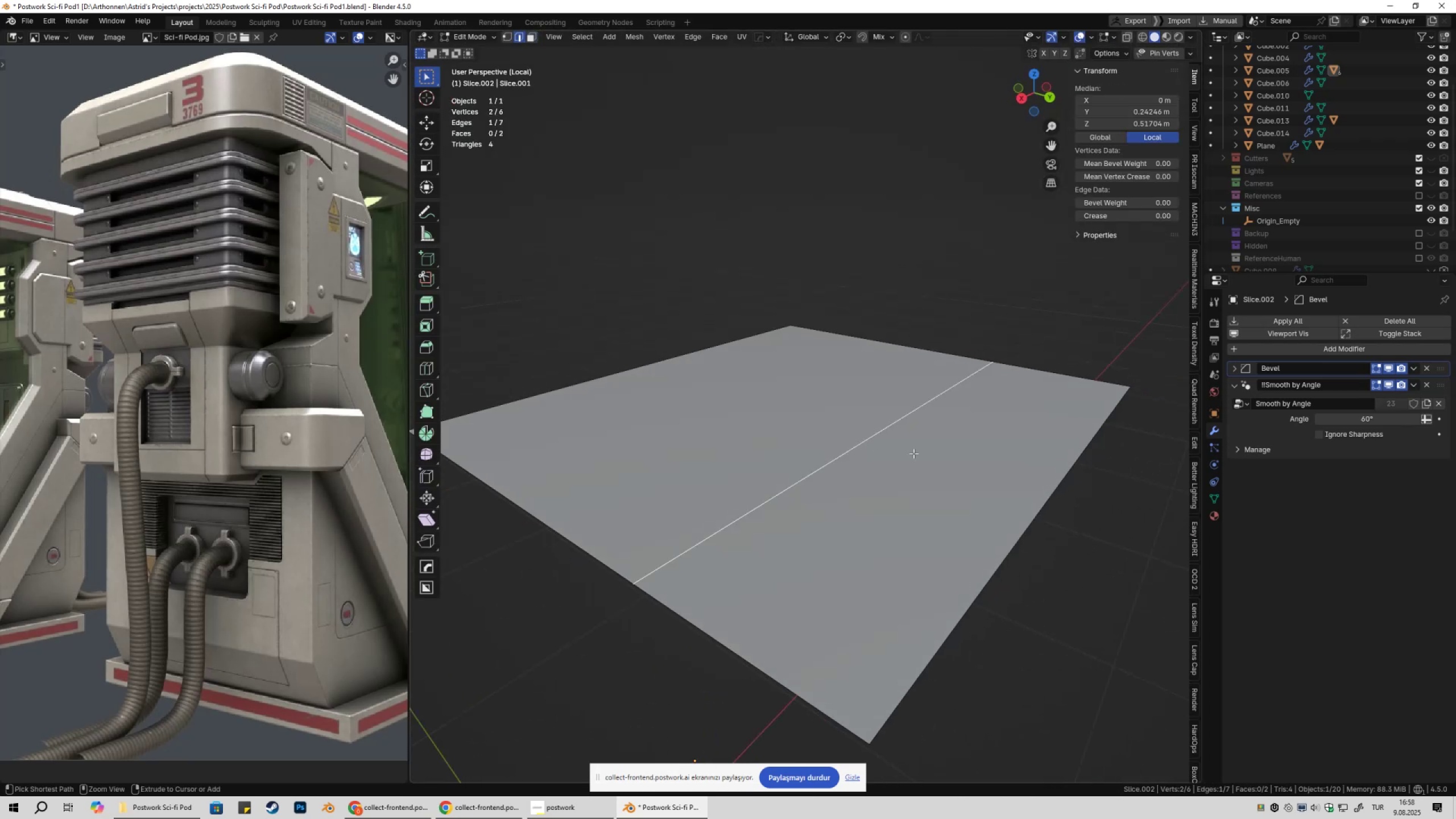 
key(Control+X)
 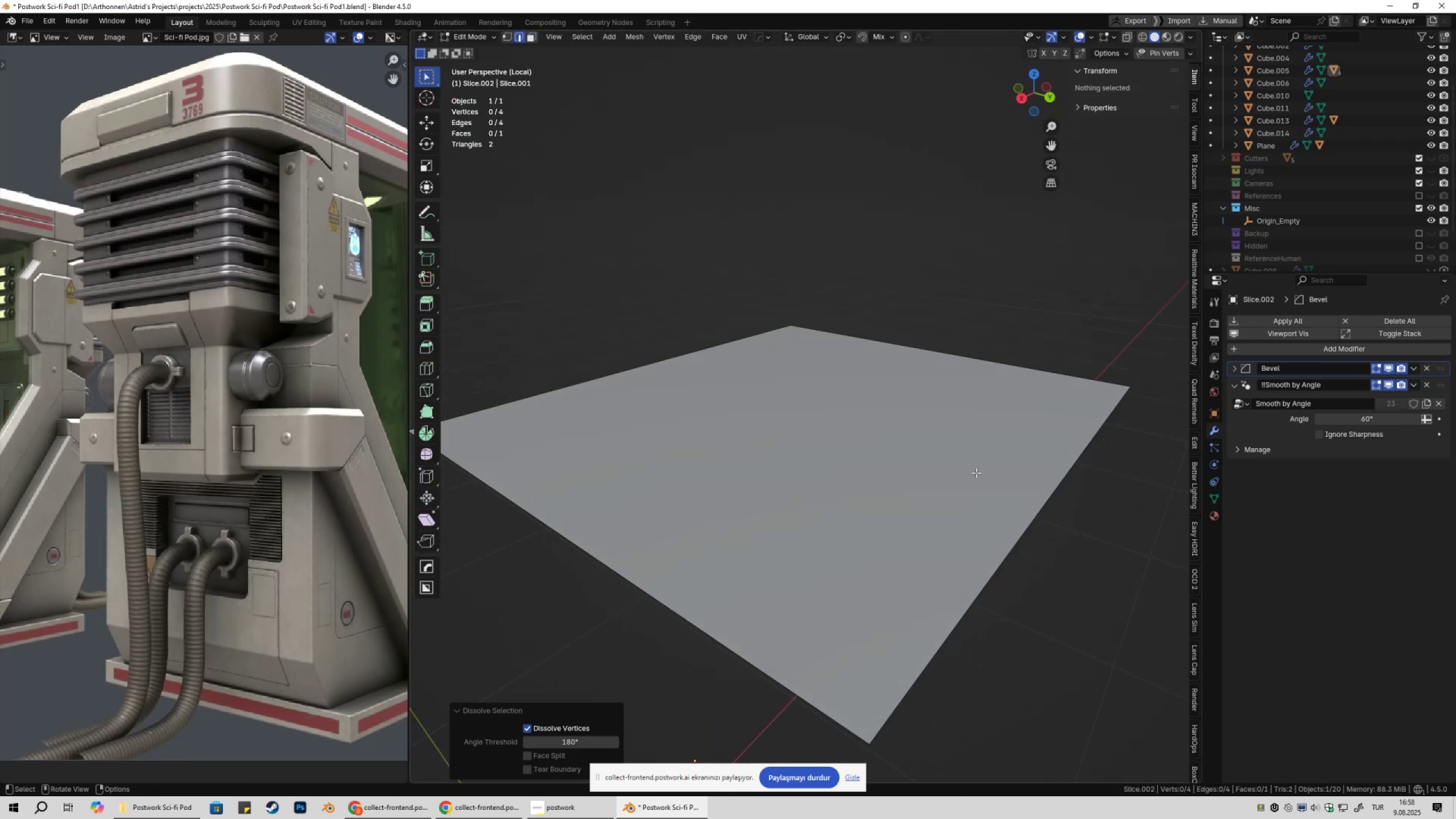 
key(Tab)
type(/gz)
 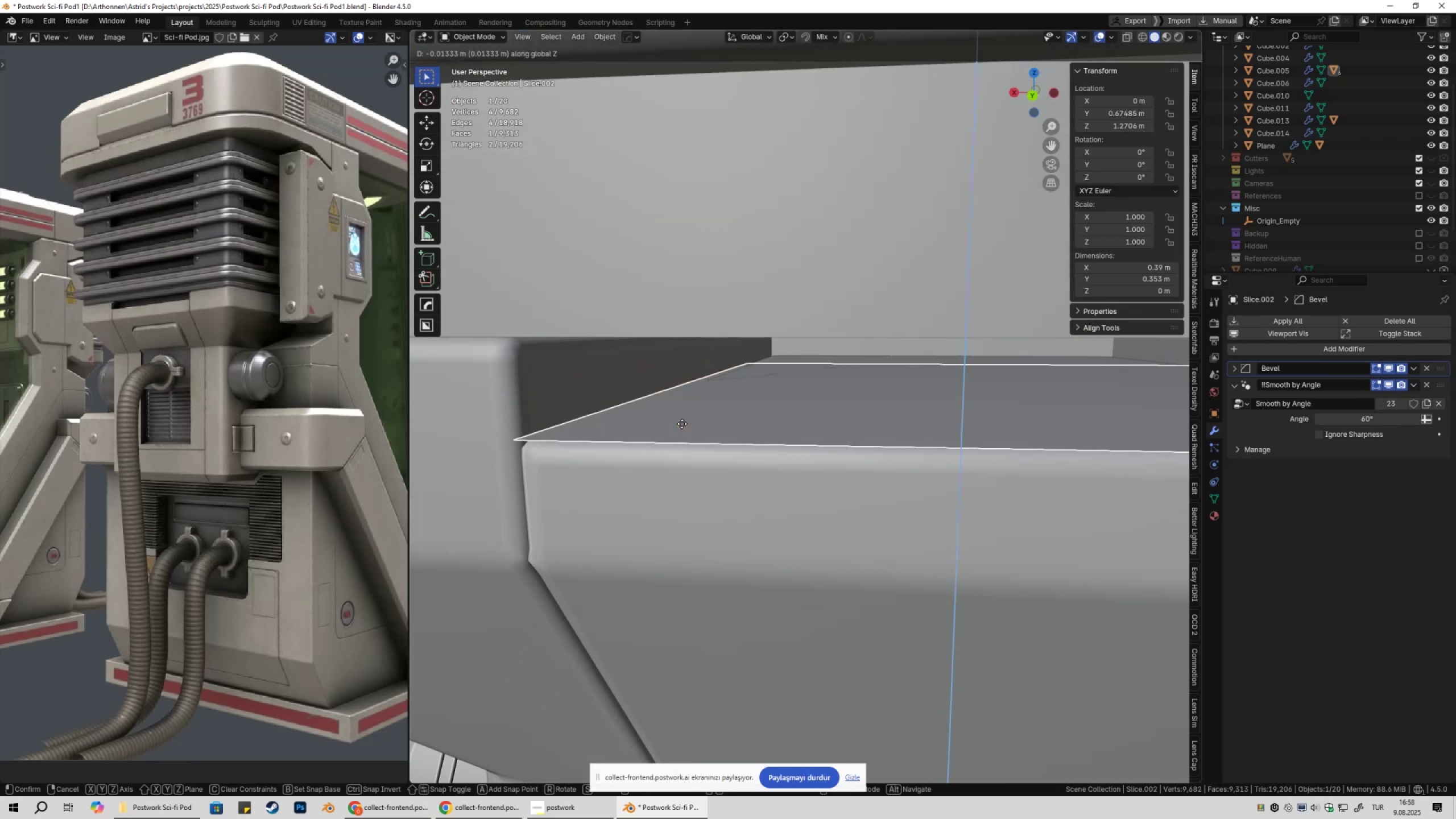 
scroll: coordinate [555, 377], scroll_direction: up, amount: 2.0
 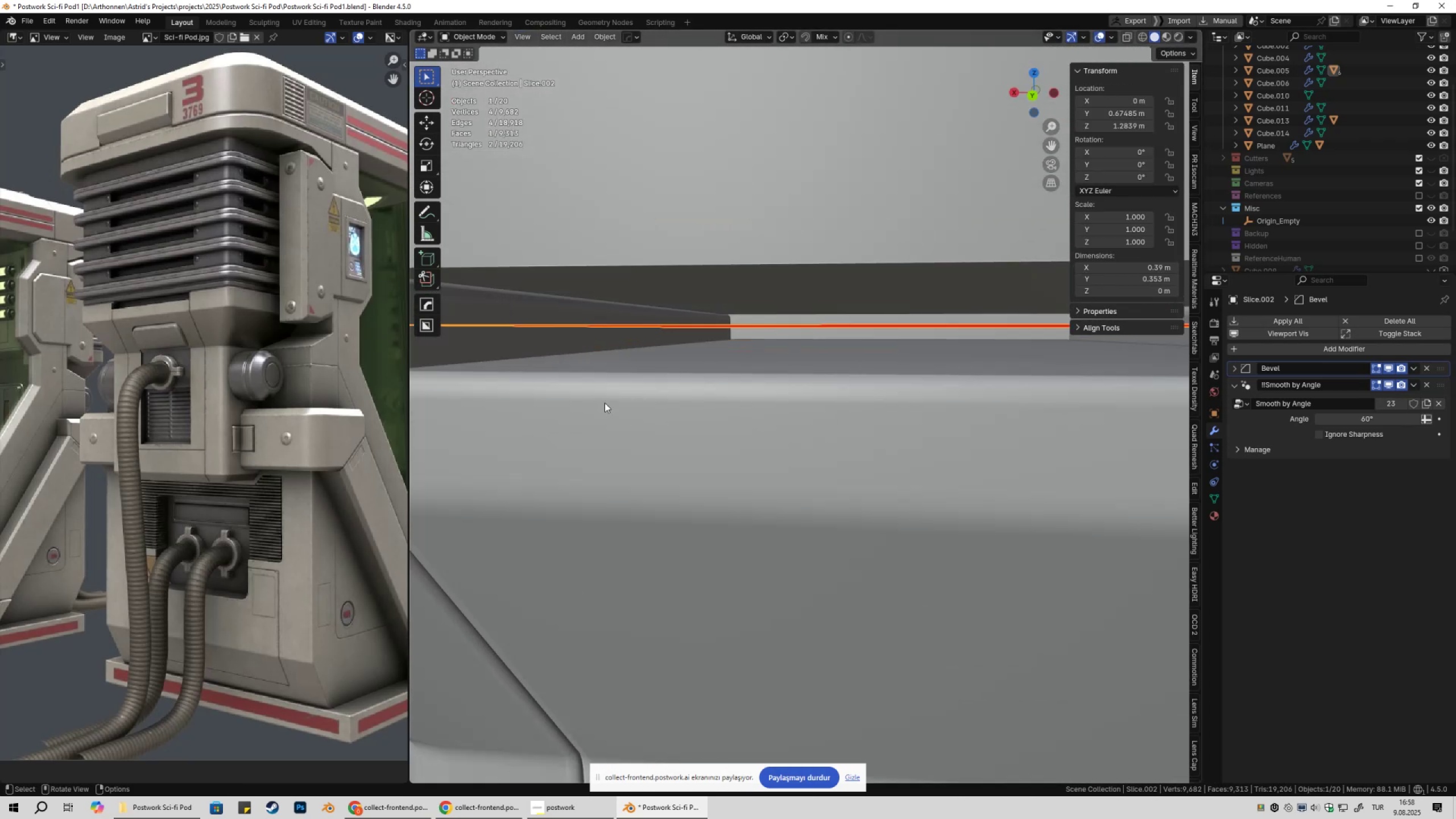 
hold_key(key=ControlLeft, duration=0.5)
left_click([682, 424])
 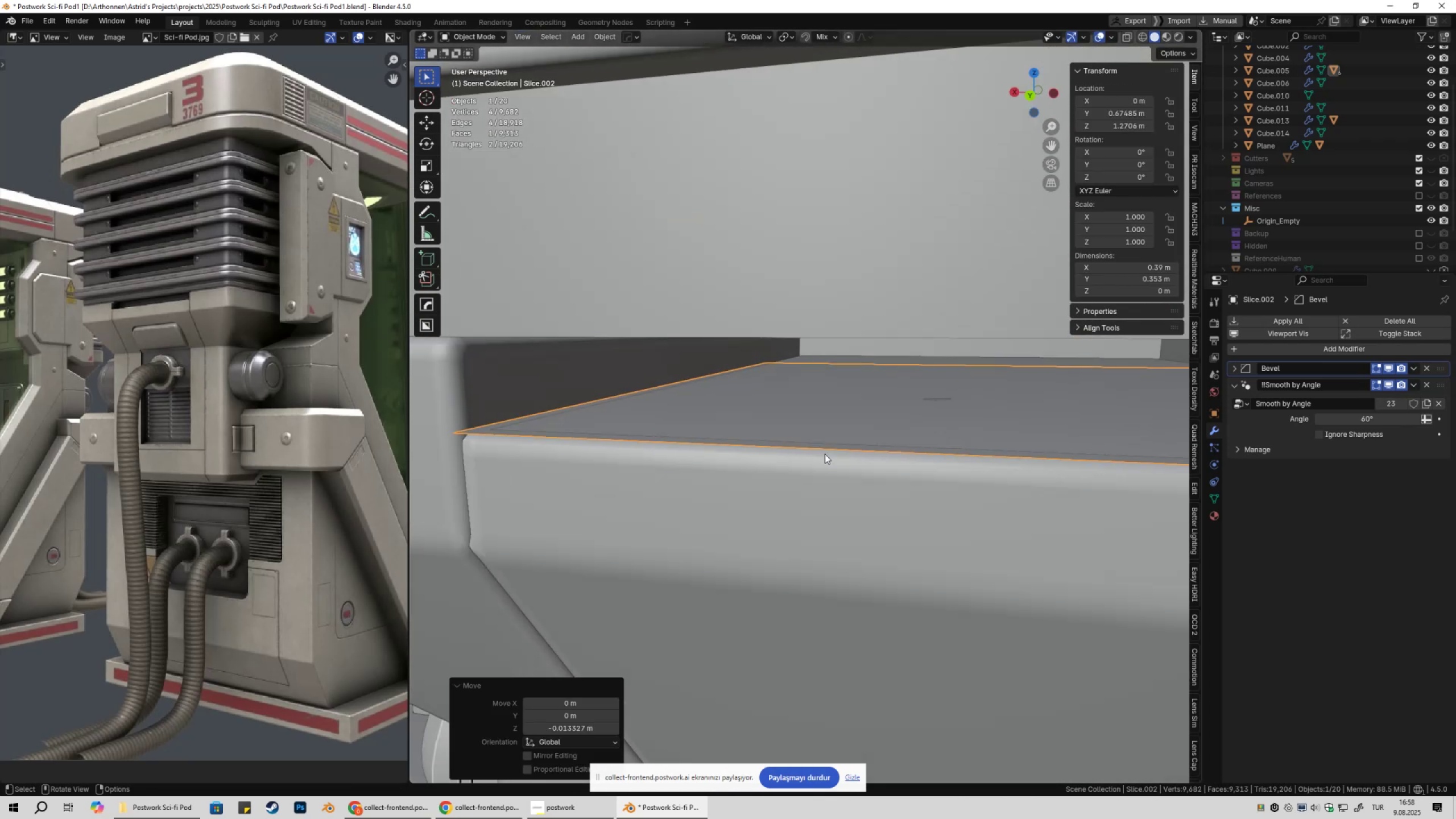 
scroll: coordinate [823, 453], scroll_direction: down, amount: 3.0
 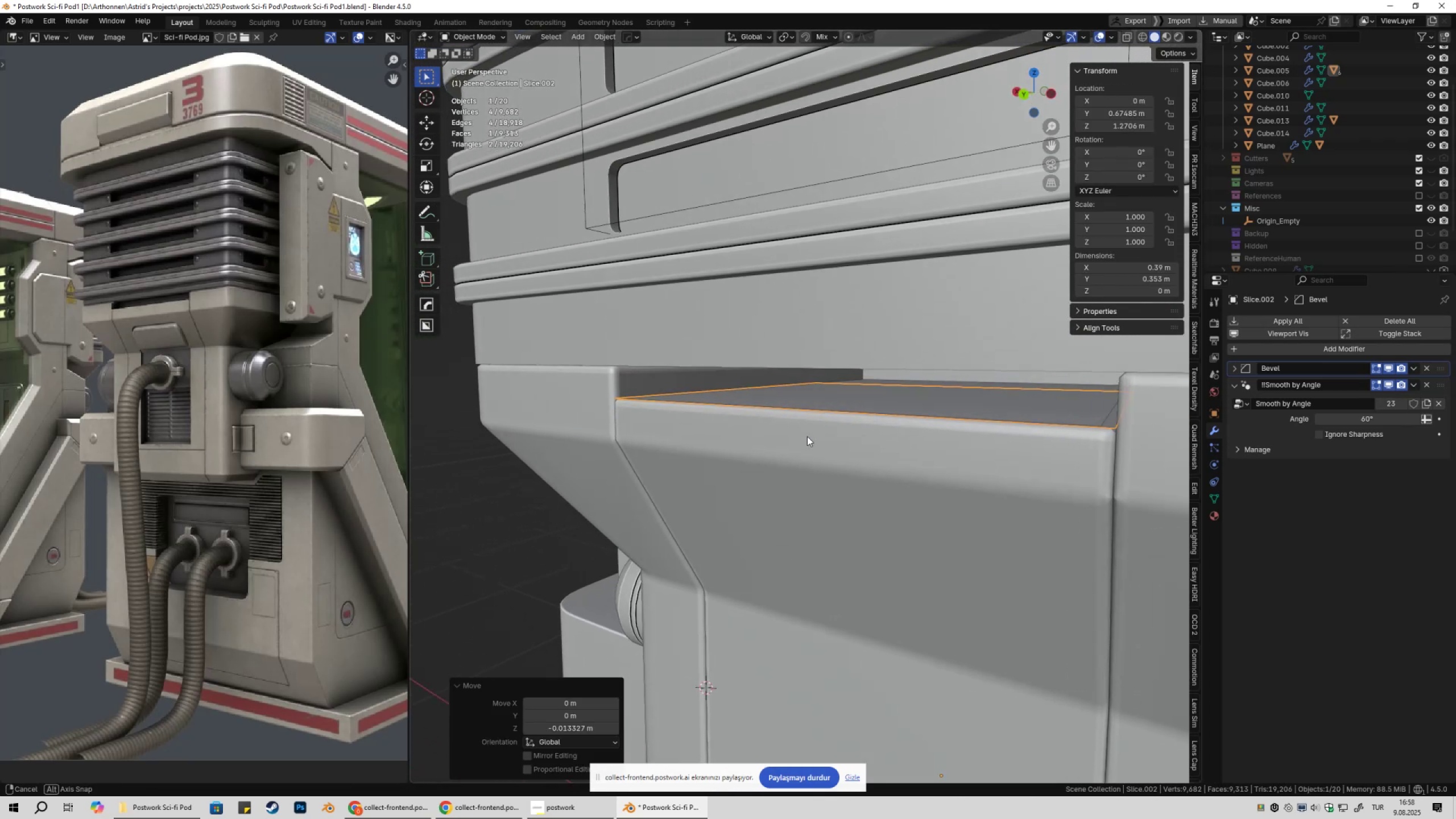 
key(Tab)
 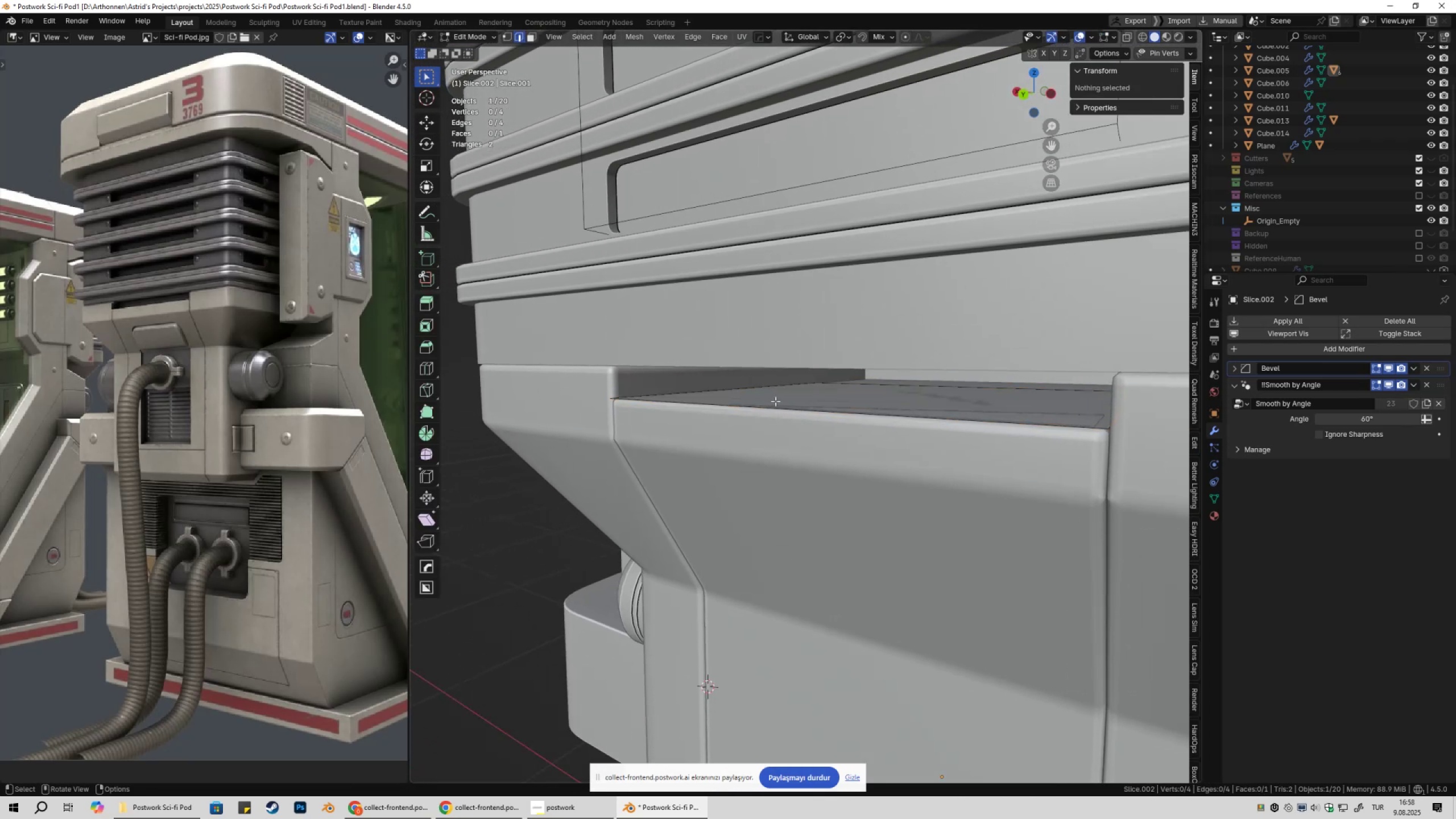 
key(3)
 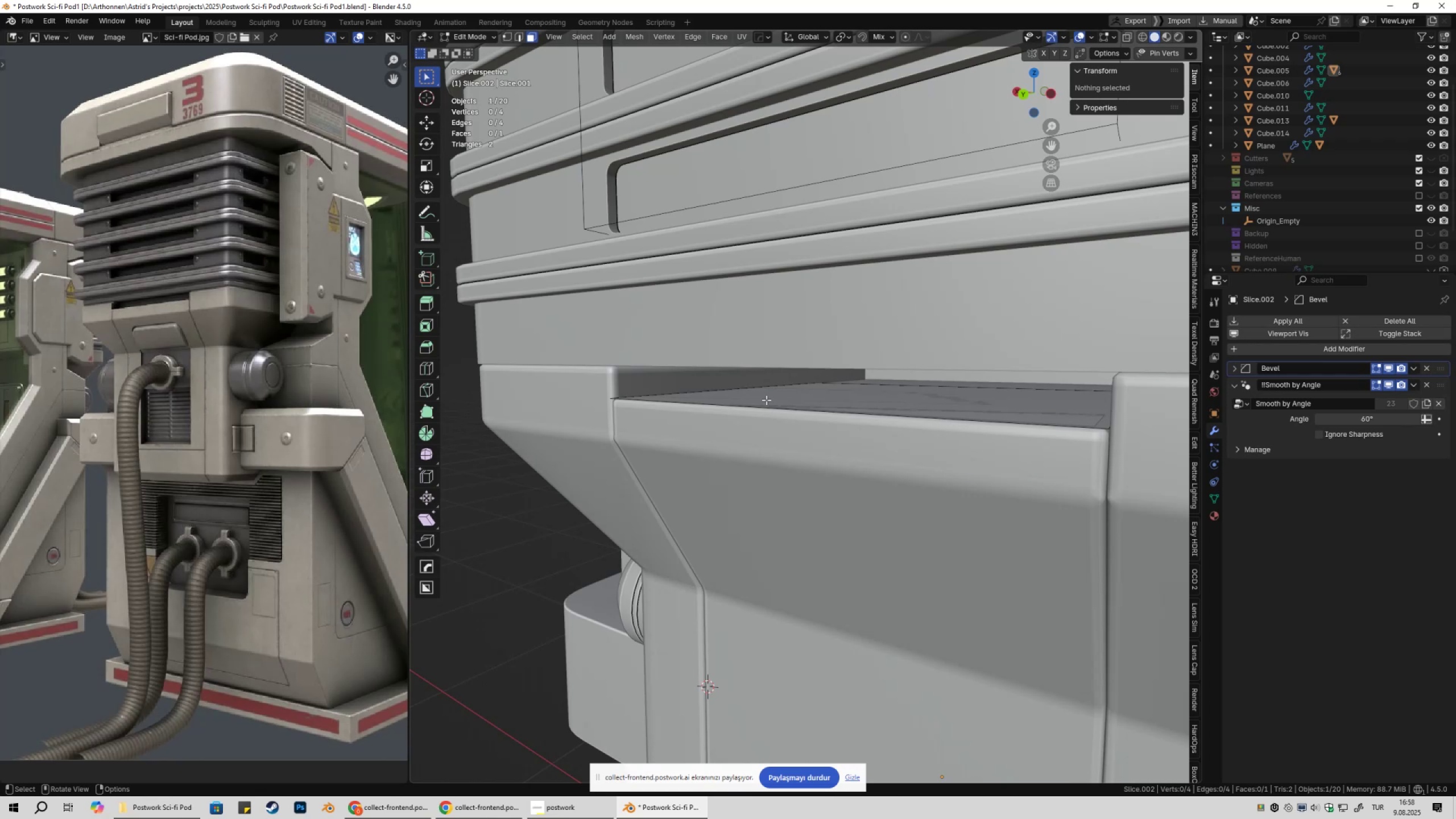 
left_click([766, 400])
 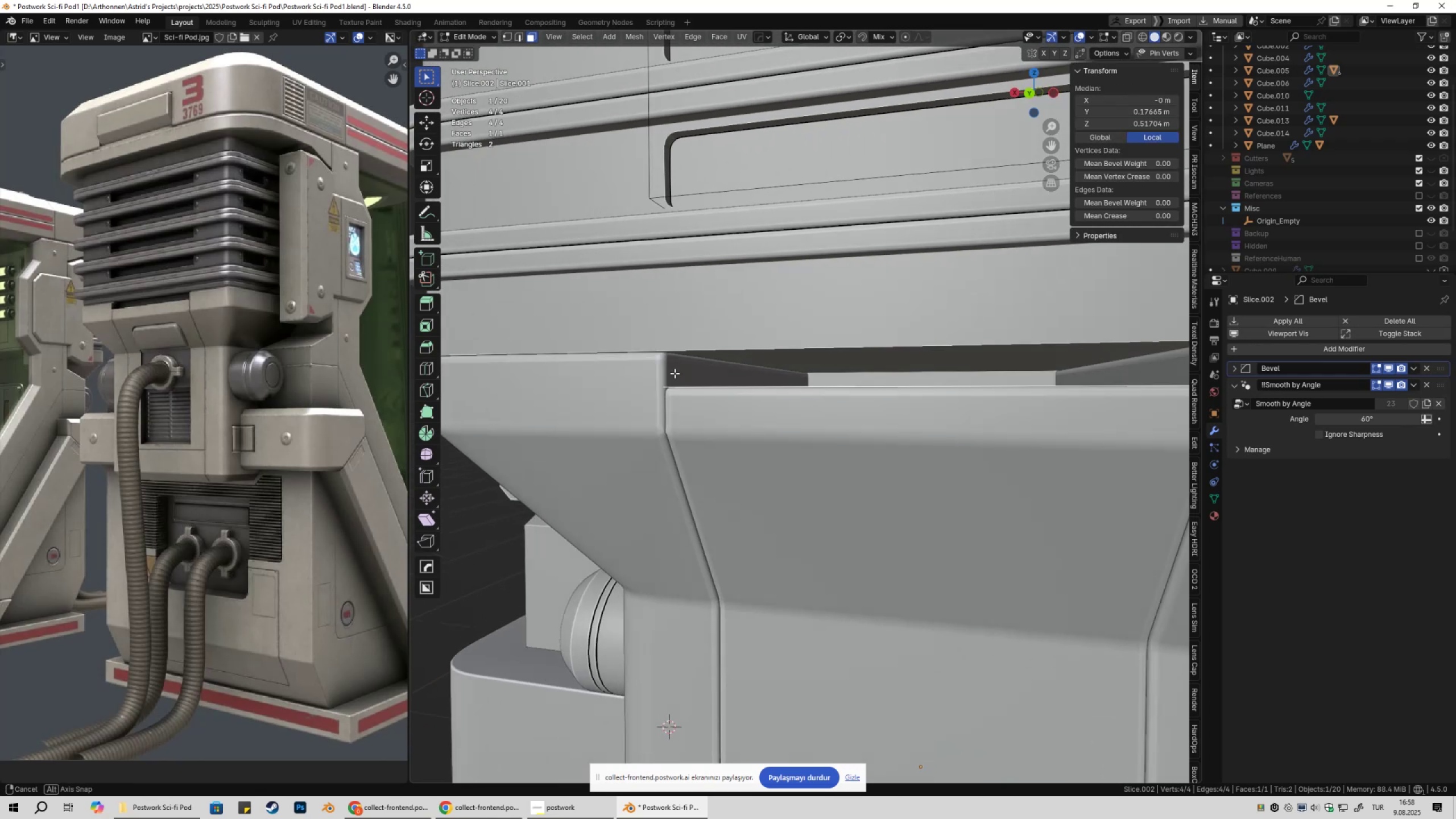 
type(ezz)
 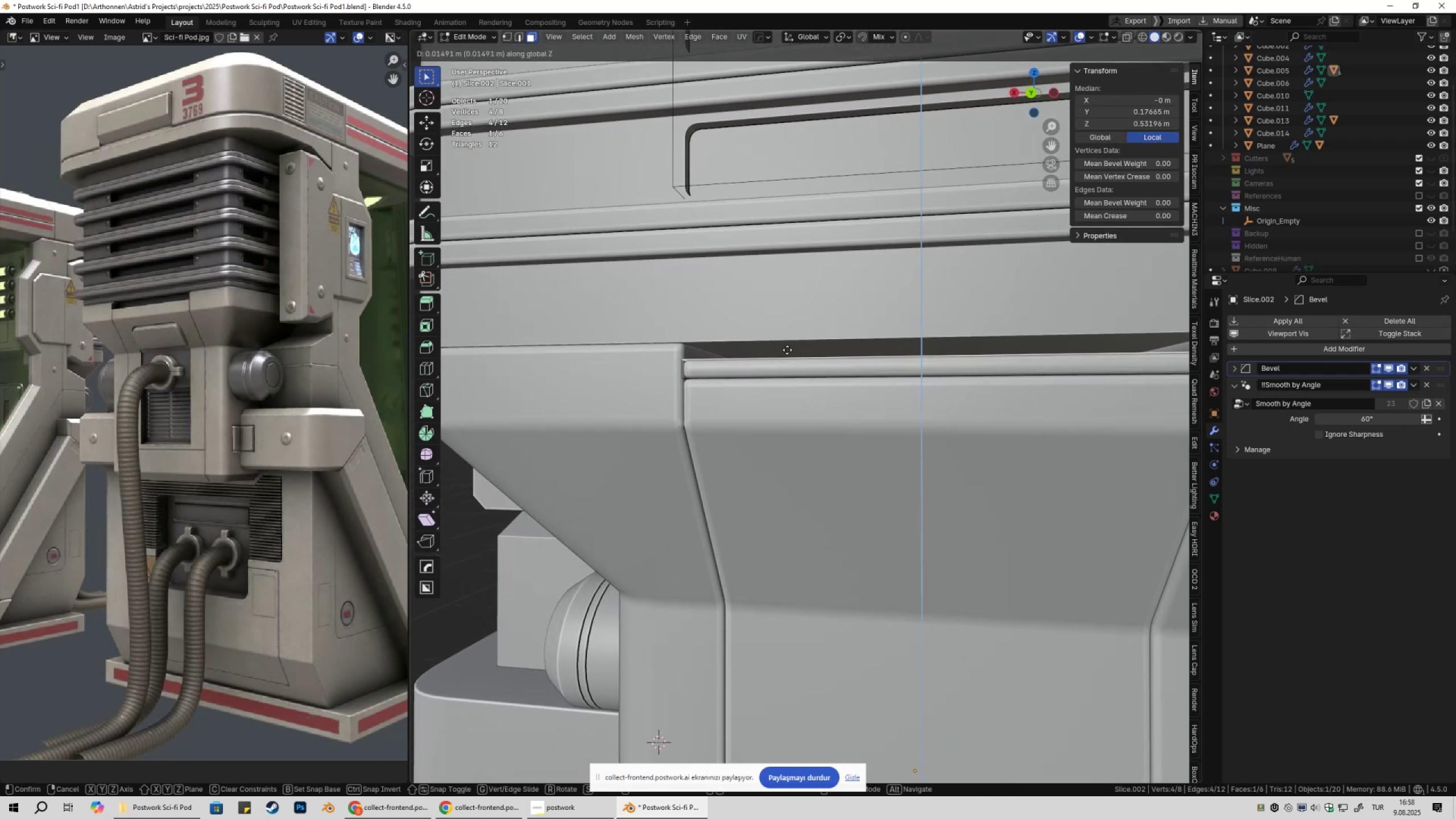 
hold_key(key=ControlLeft, duration=0.54)
left_click([790, 348])
 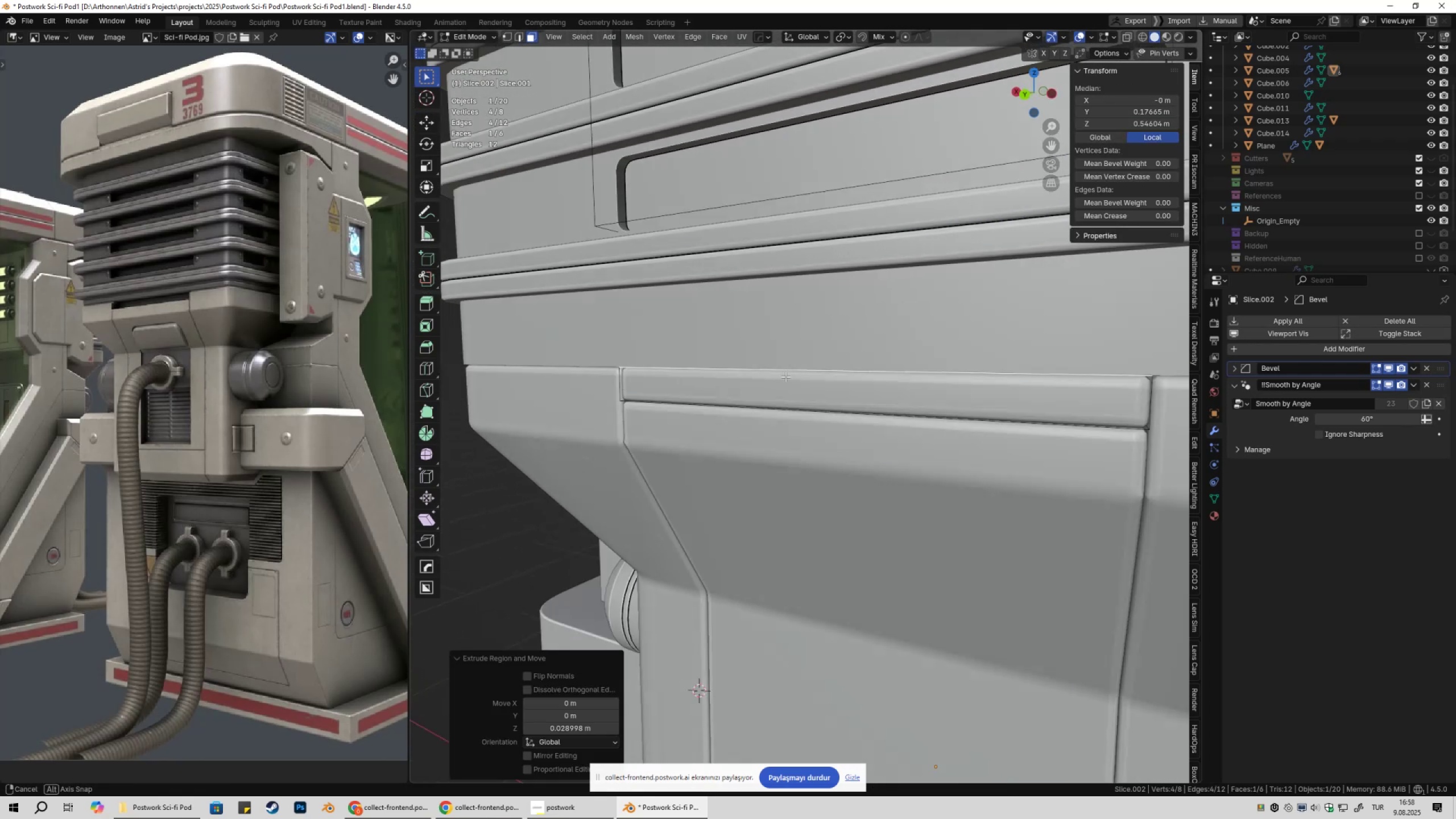 
key(Tab)
 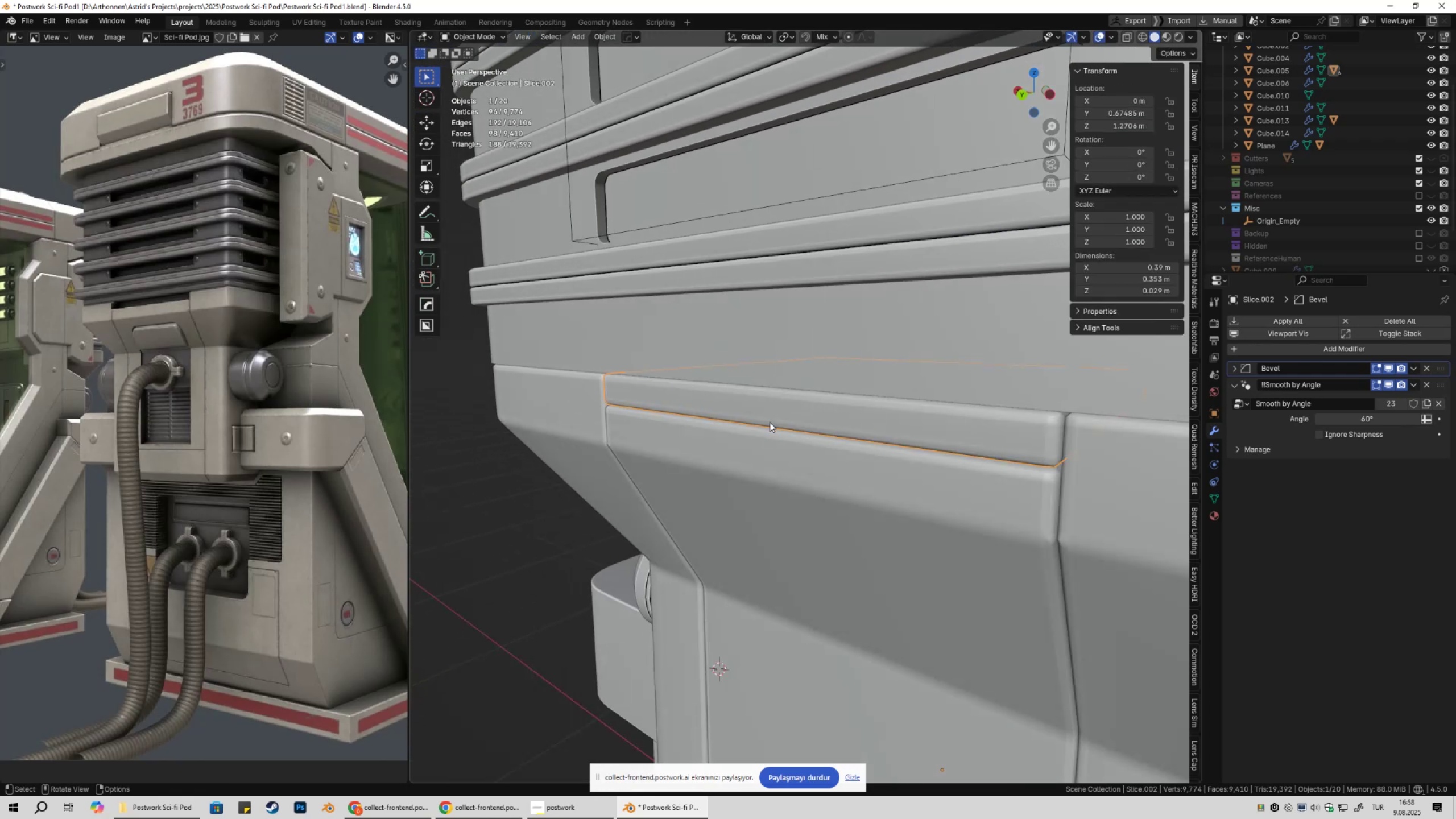 
key(Tab)
 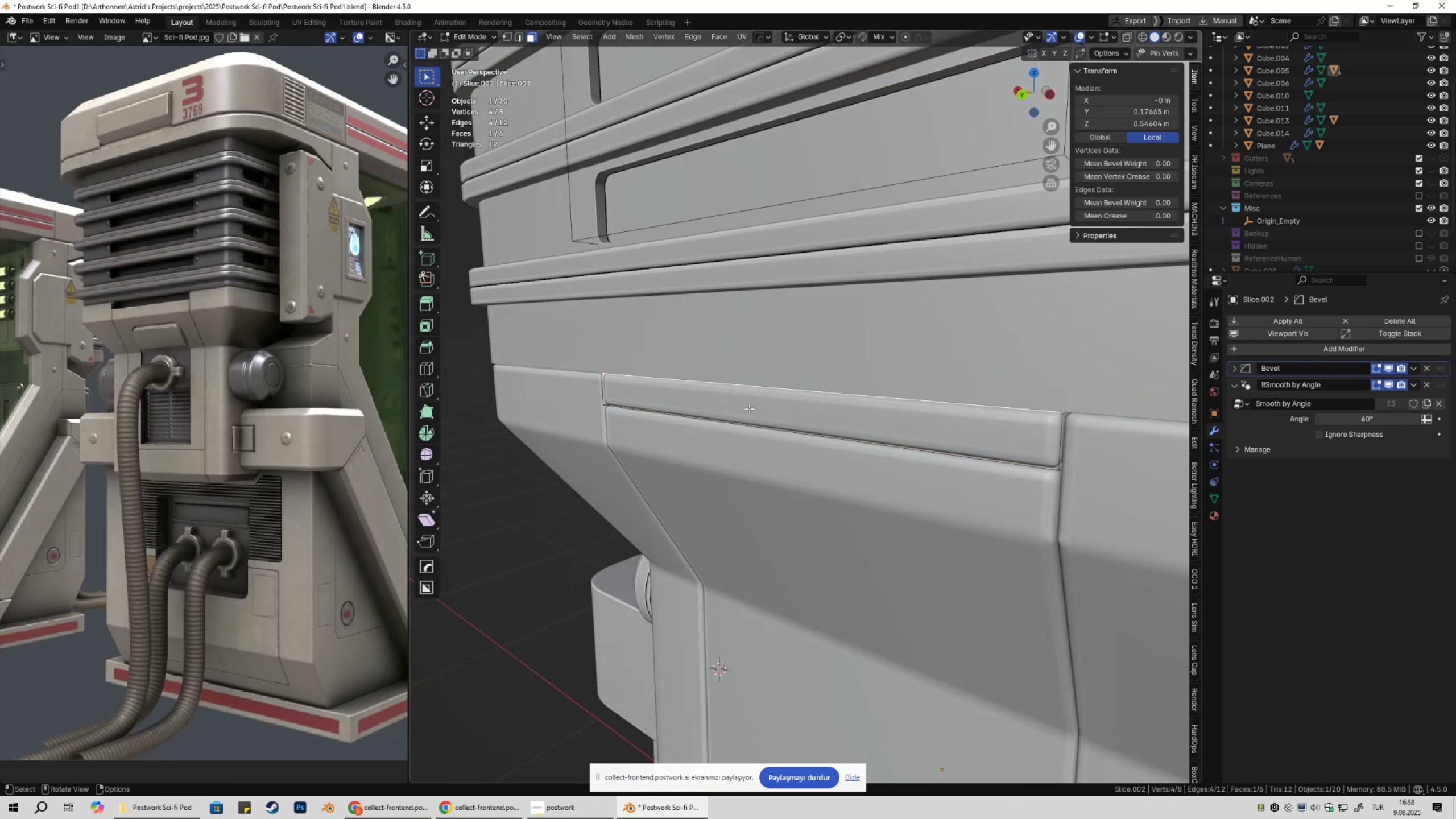 
key(3)
 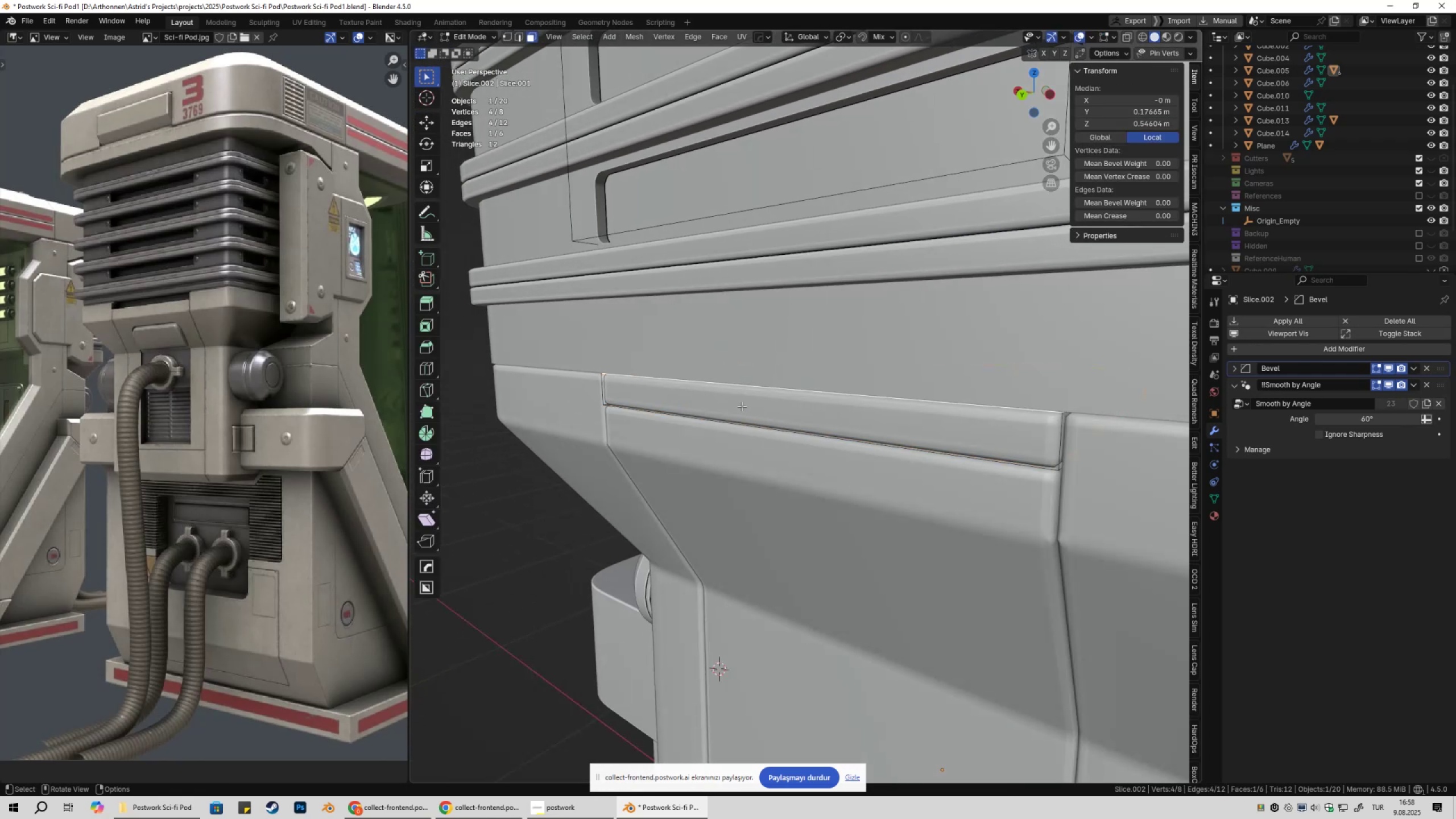 
left_click([742, 406])
 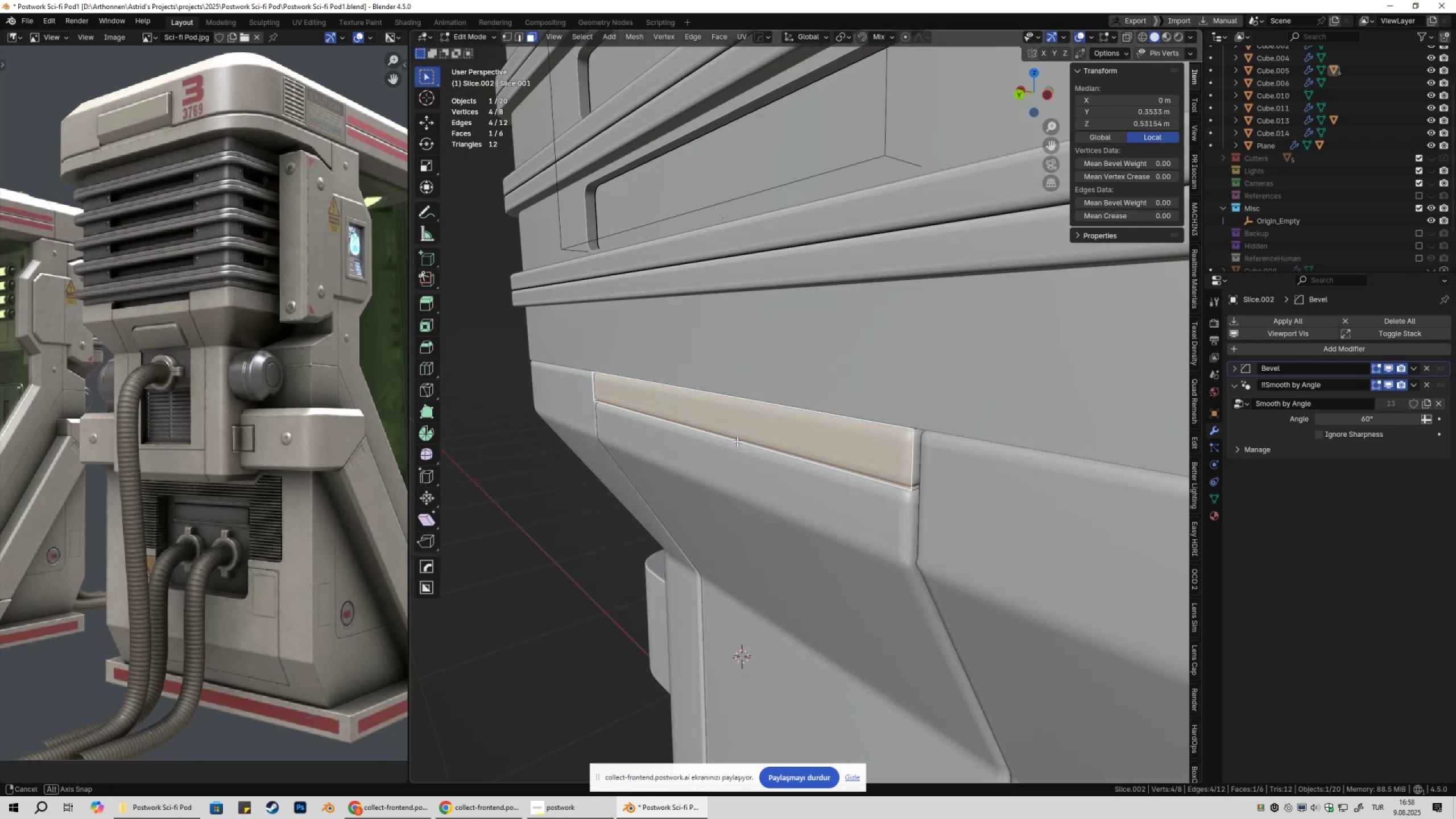 
type(gy)
 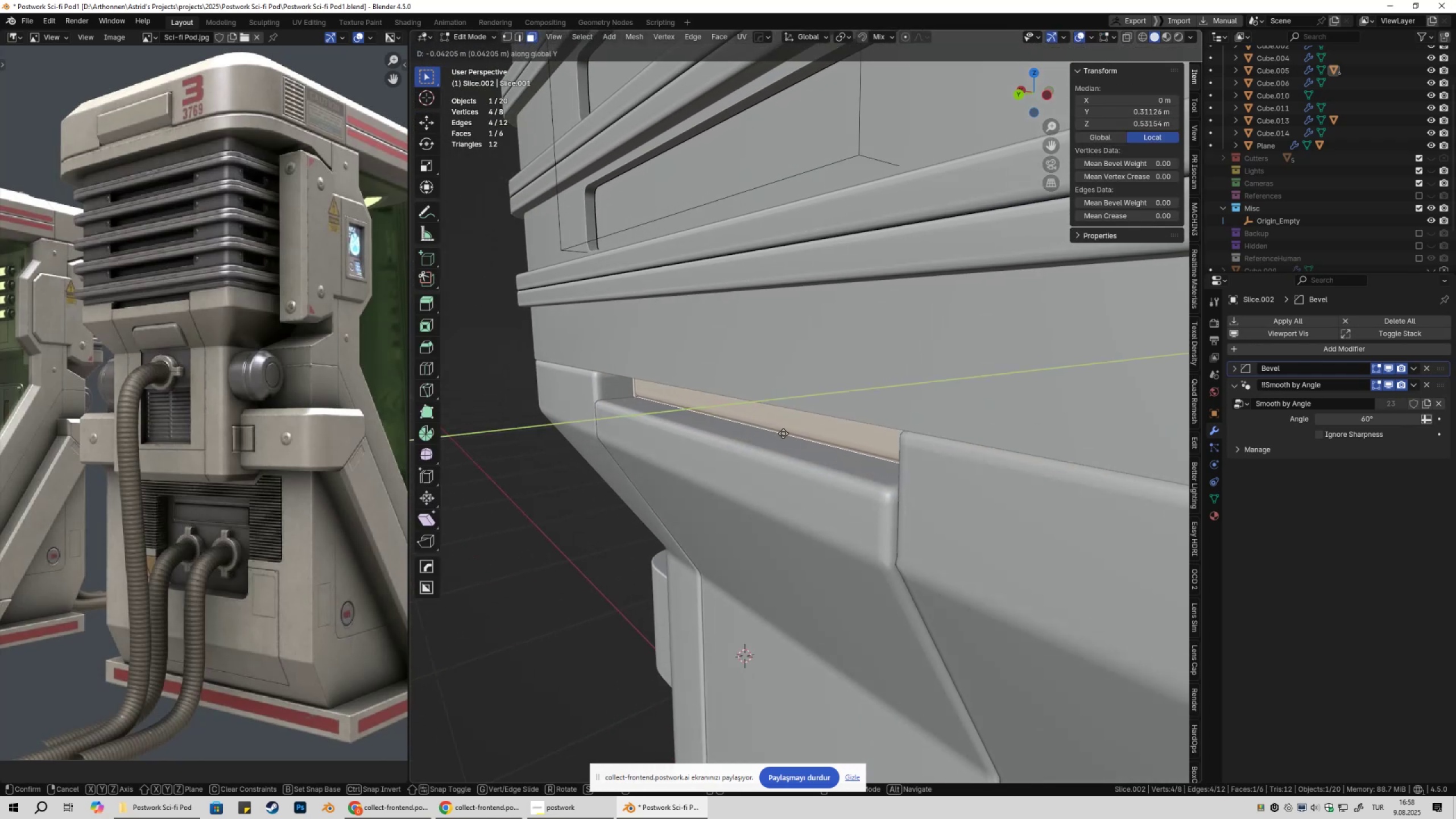 
hold_key(key=ShiftLeft, duration=1.12)
left_click([890, 413])
 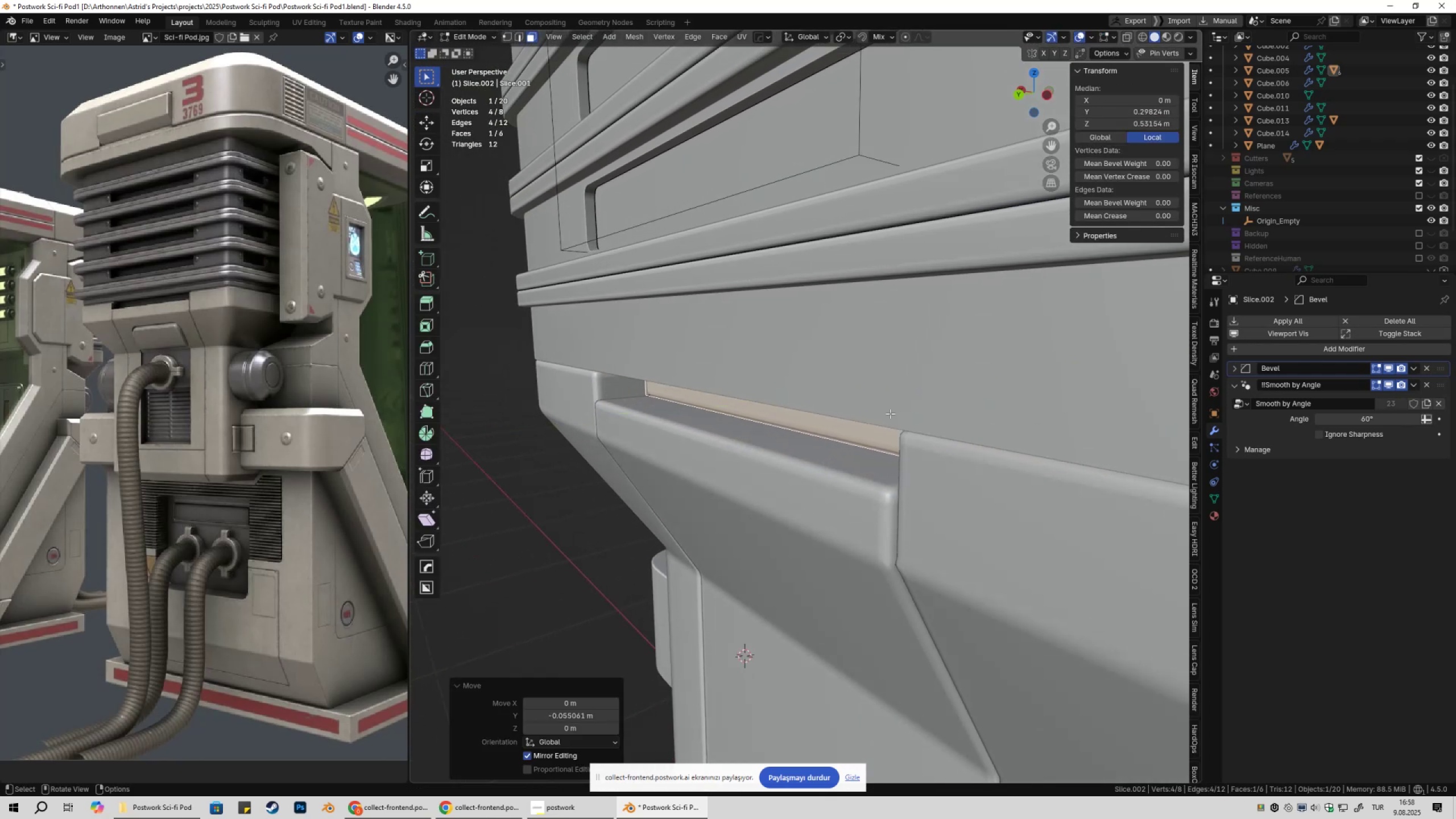 
key(Tab)
 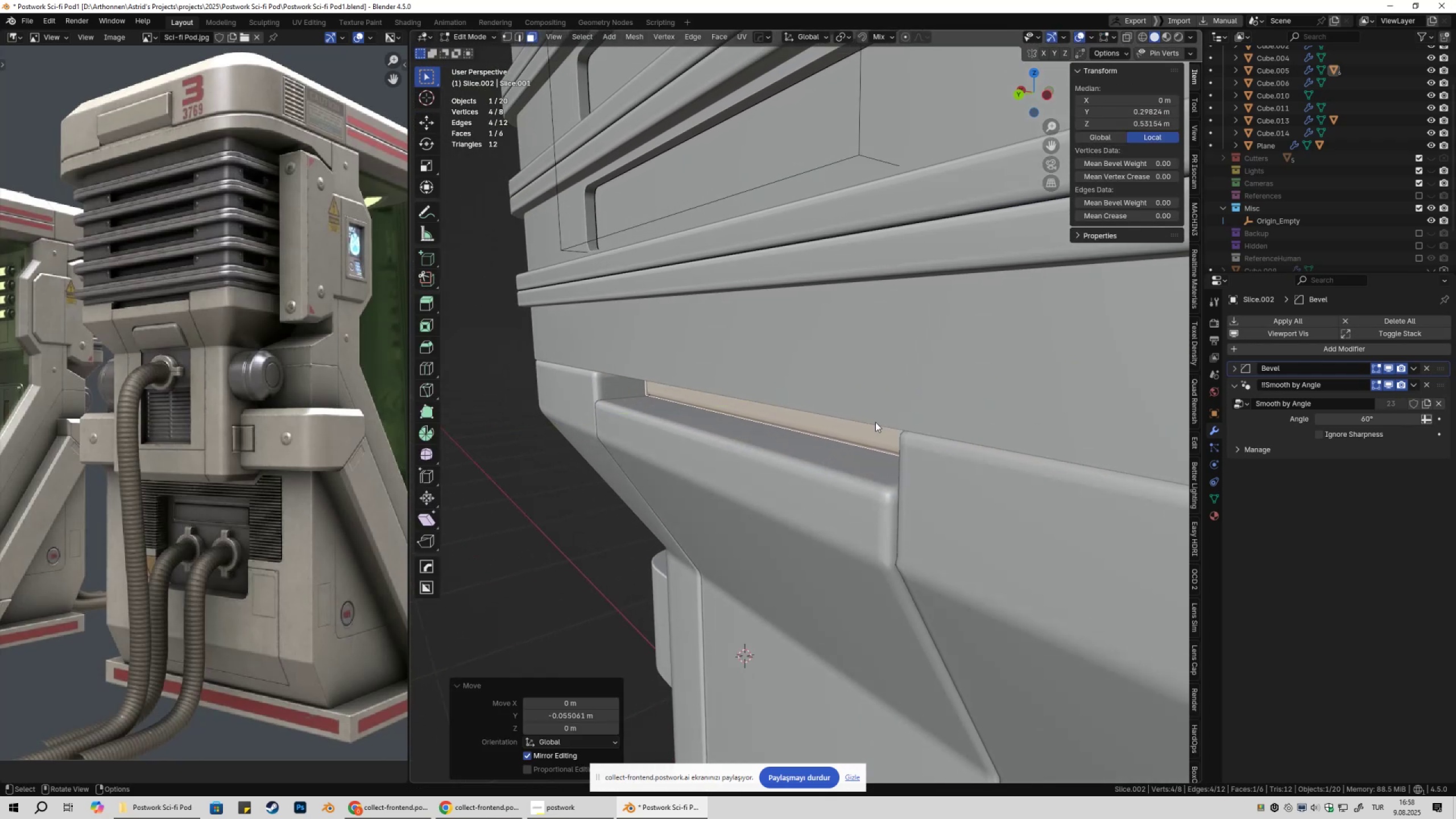 
scroll: coordinate [866, 437], scroll_direction: down, amount: 4.0
 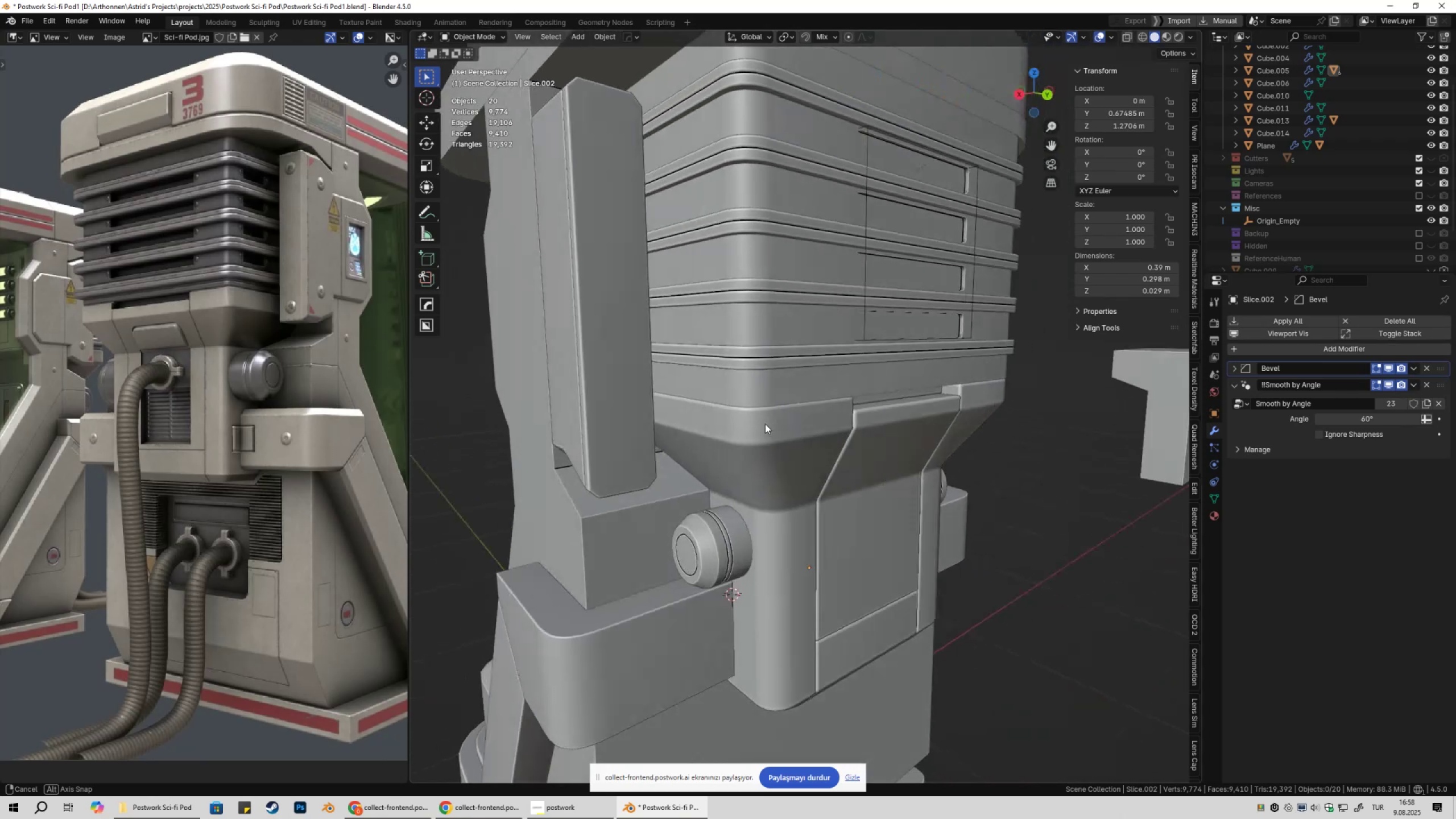 
key(Control+ControlLeft)
 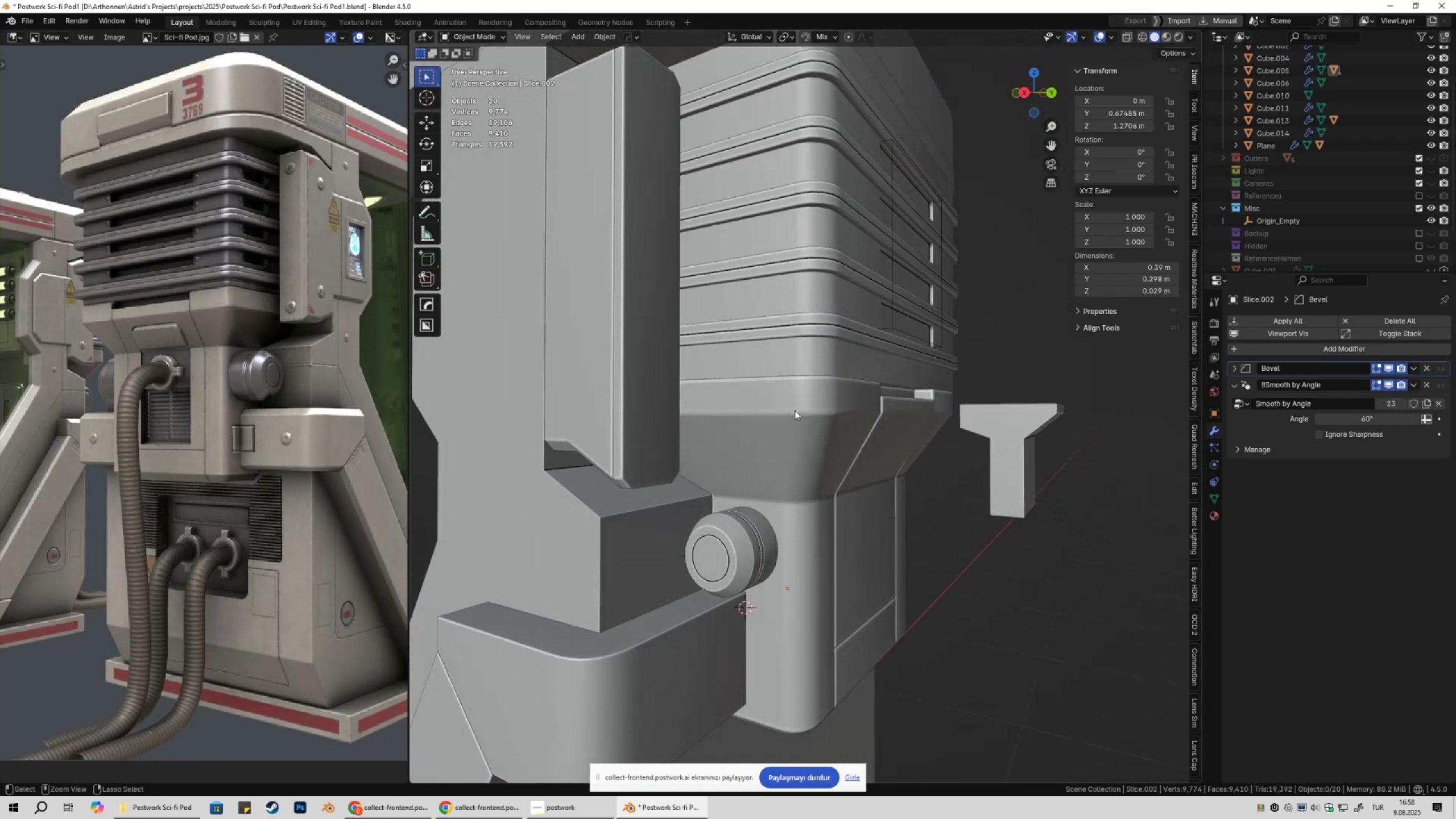 
key(Control+S)
 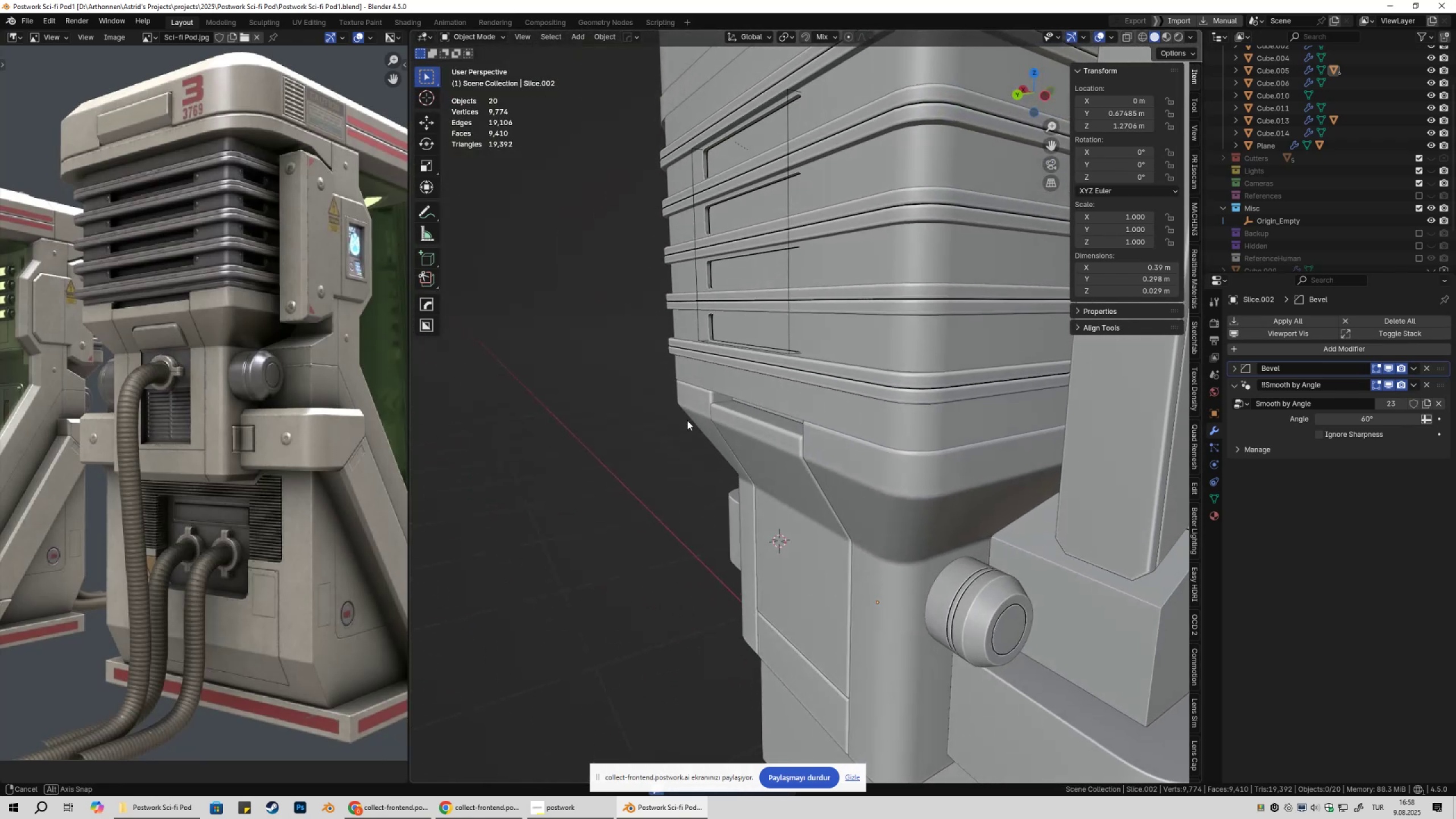 
scroll: coordinate [687, 419], scroll_direction: down, amount: 2.0
 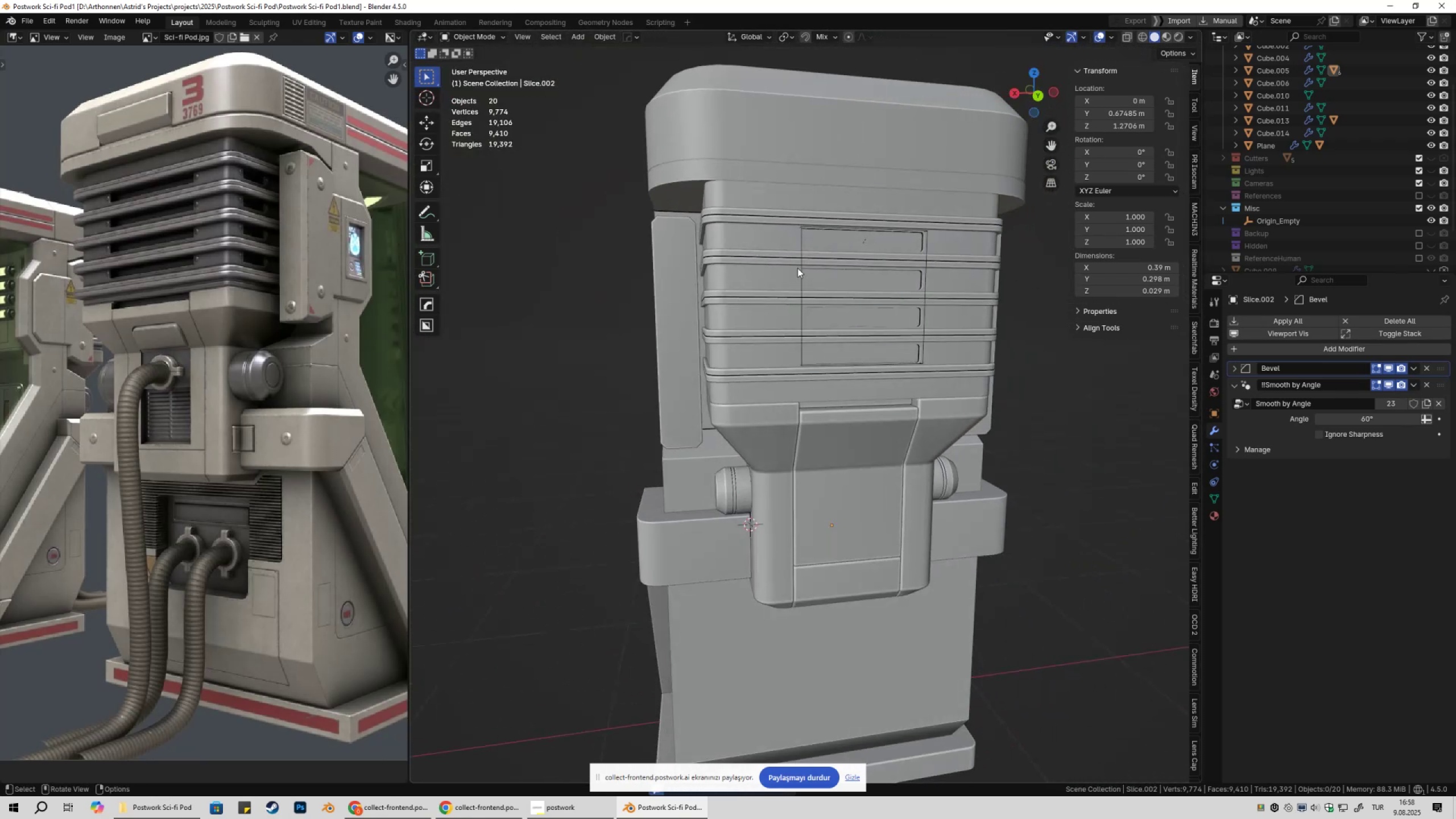 
double_click([802, 270])
 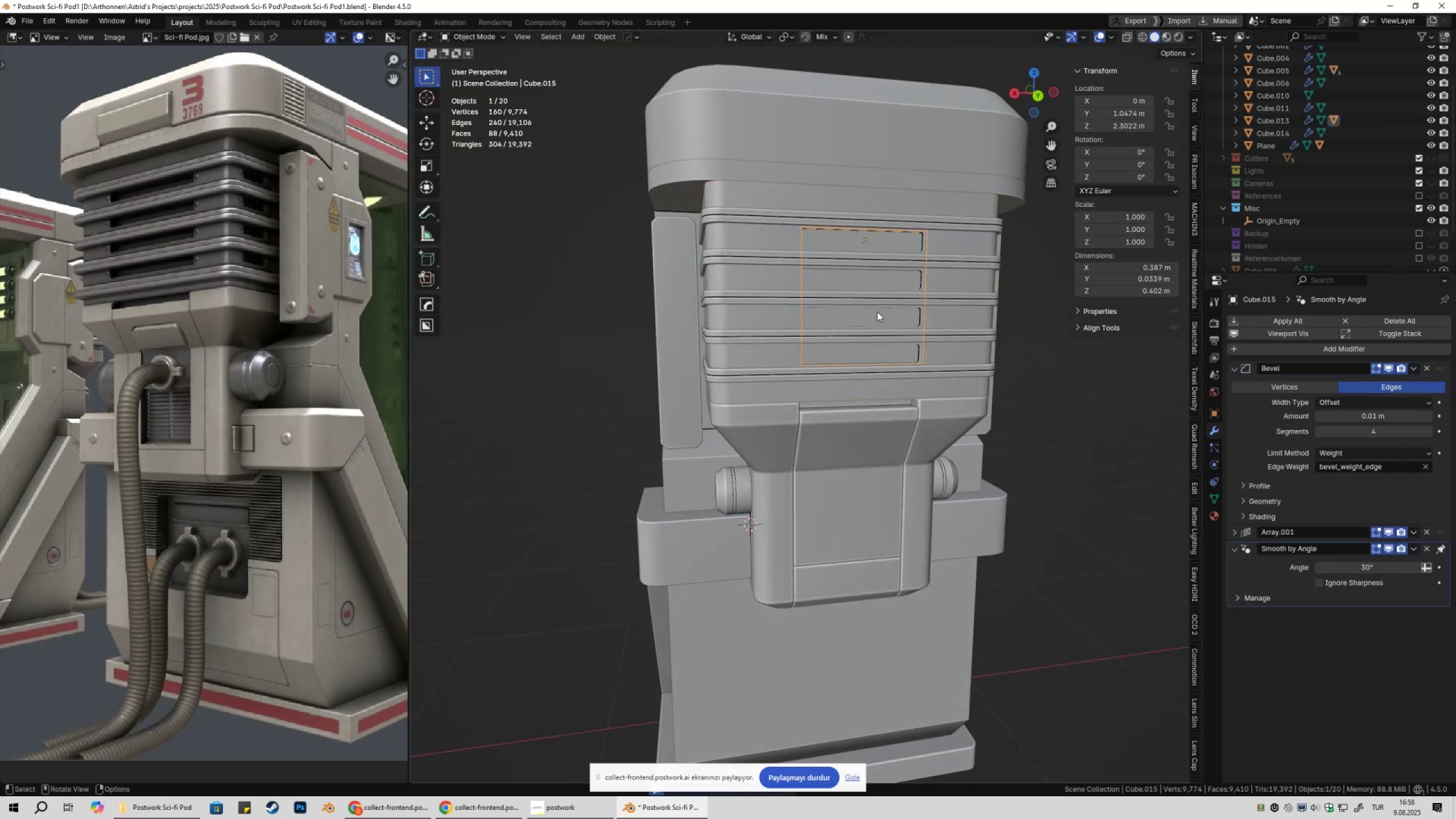 
key(Shift+ShiftLeft)
 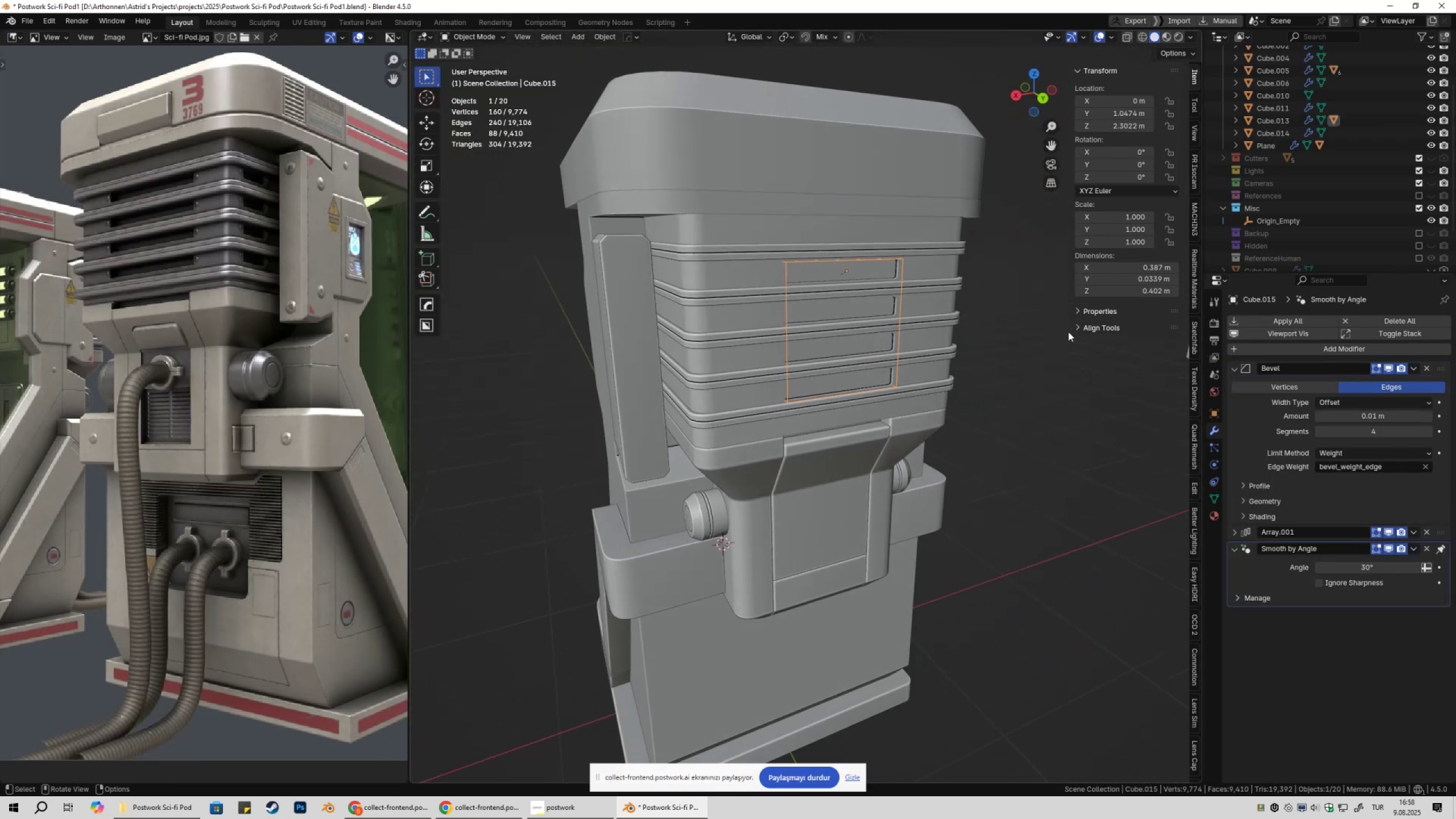 
scroll: coordinate [1347, 213], scroll_direction: up, amount: 3.0
 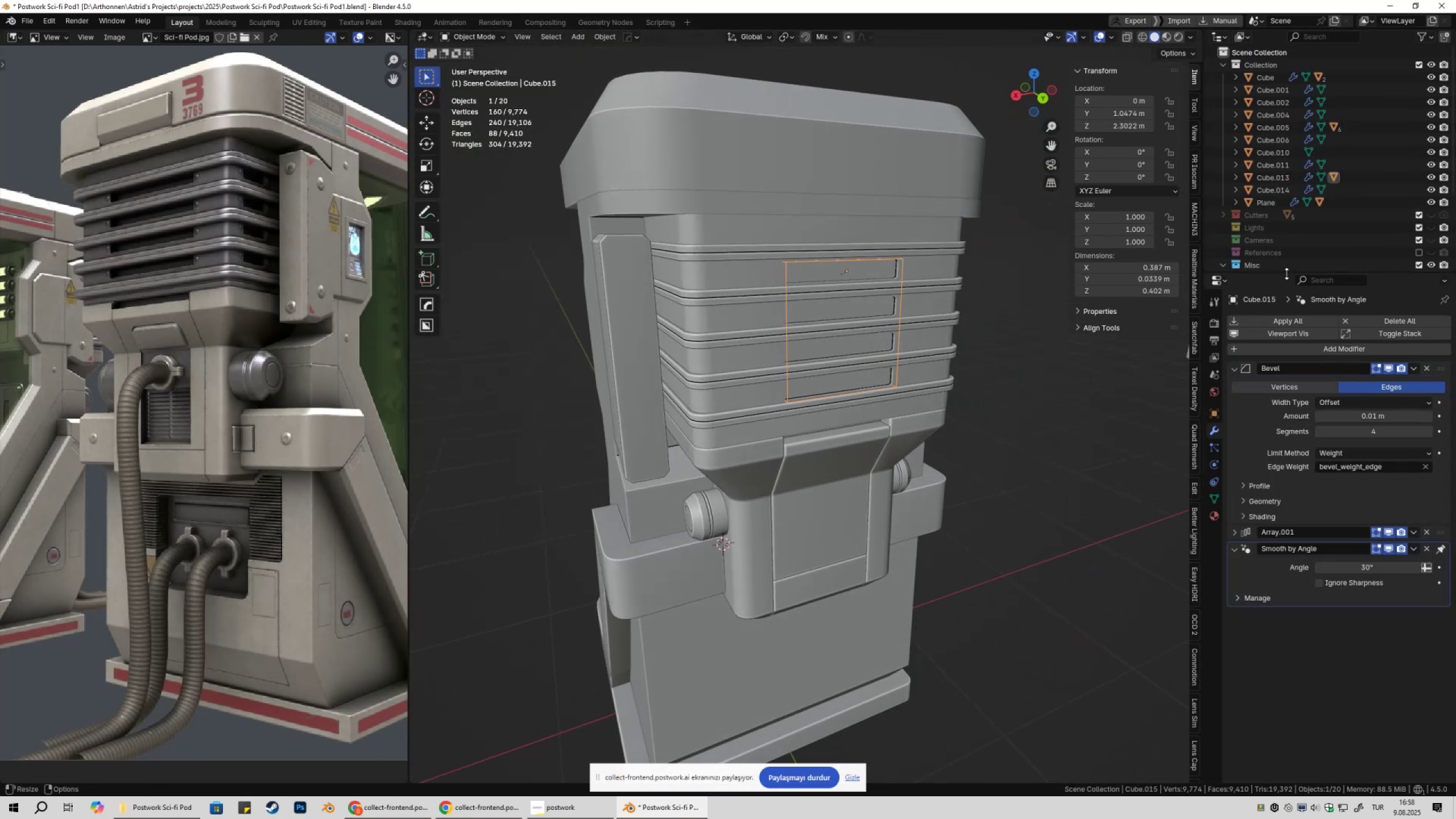 
left_click_drag(start_coordinate=[1281, 271], to_coordinate=[1269, 371])
 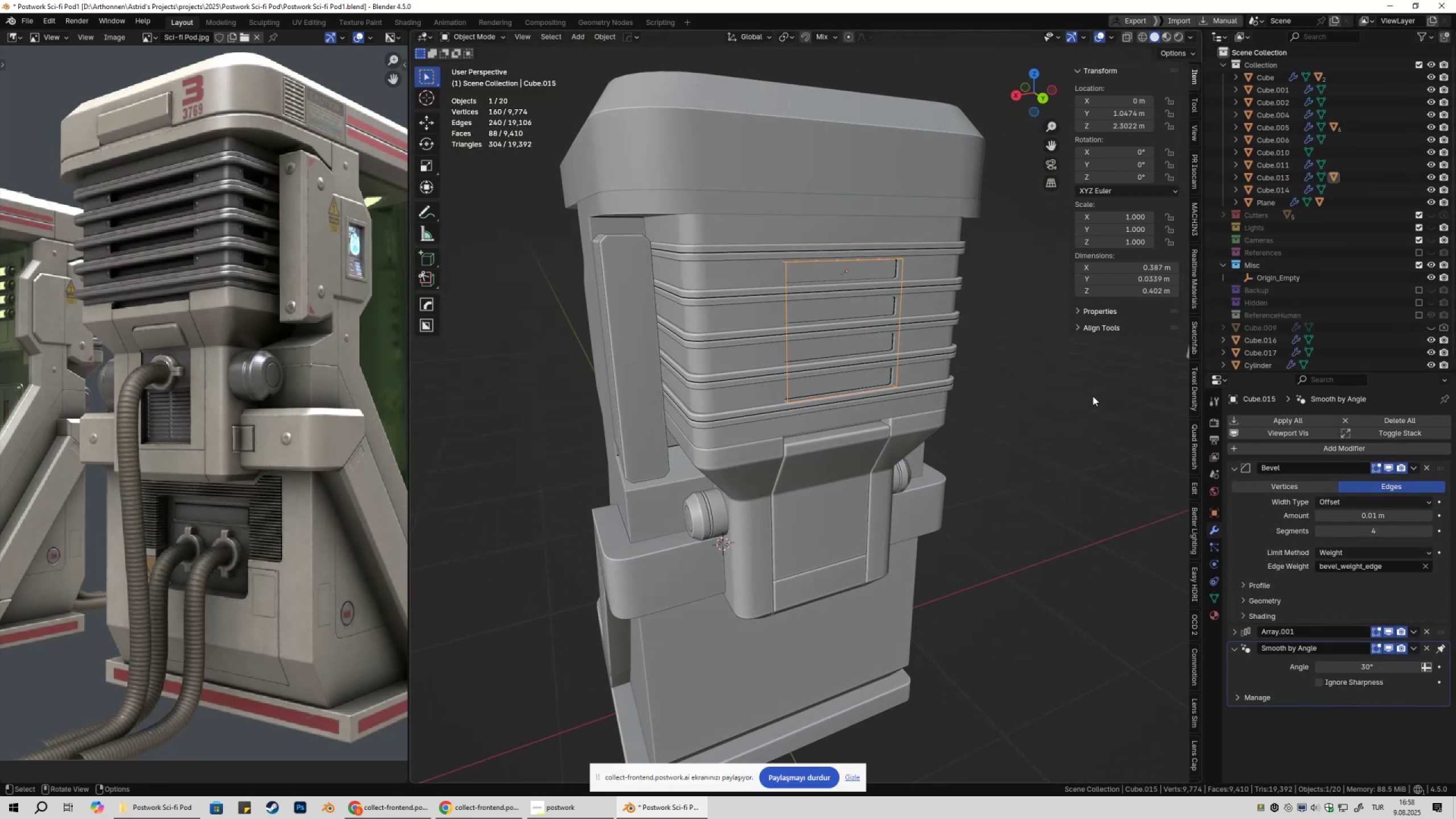 
left_click([1093, 396])
 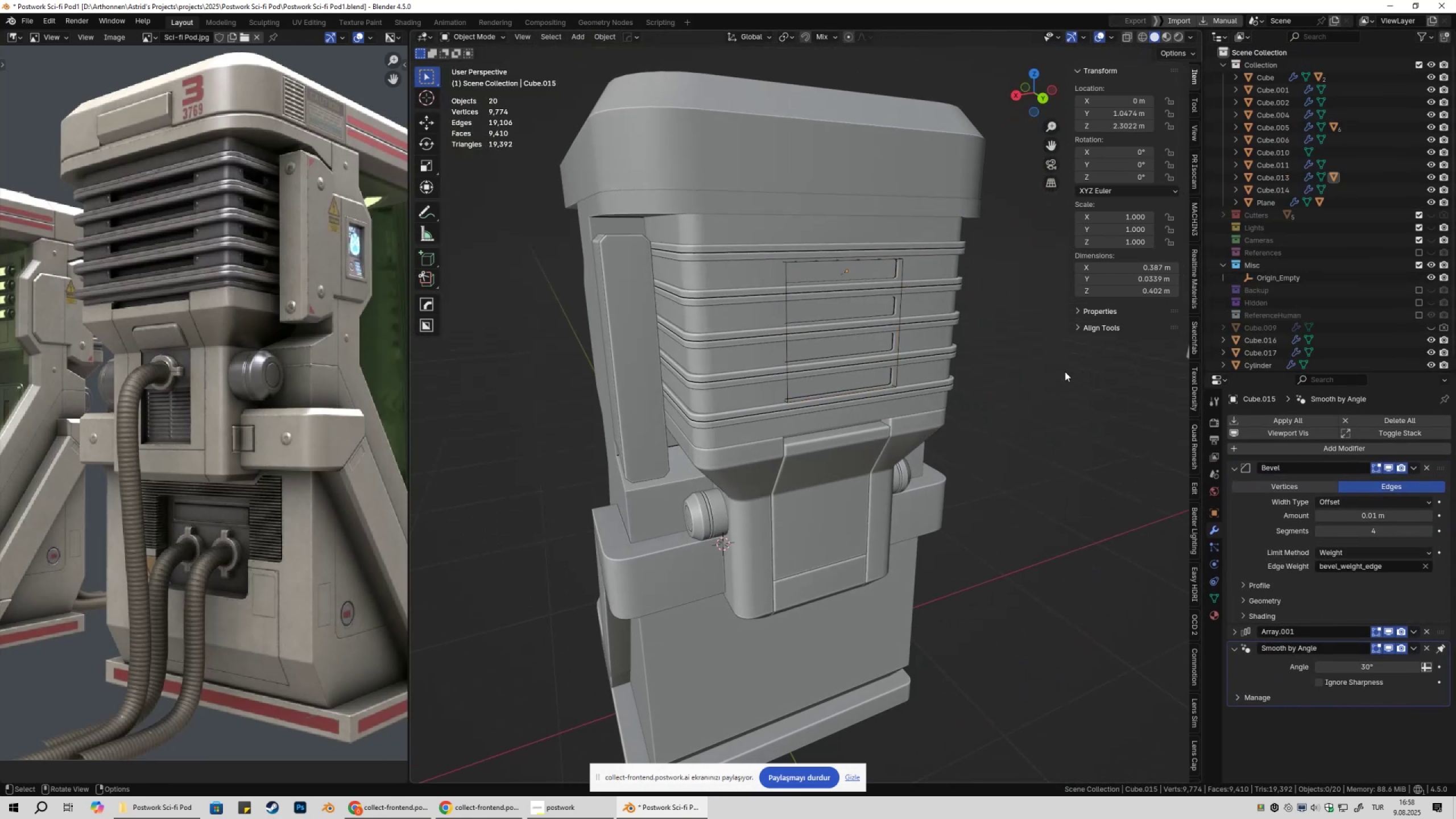 
type(@@@@@)
 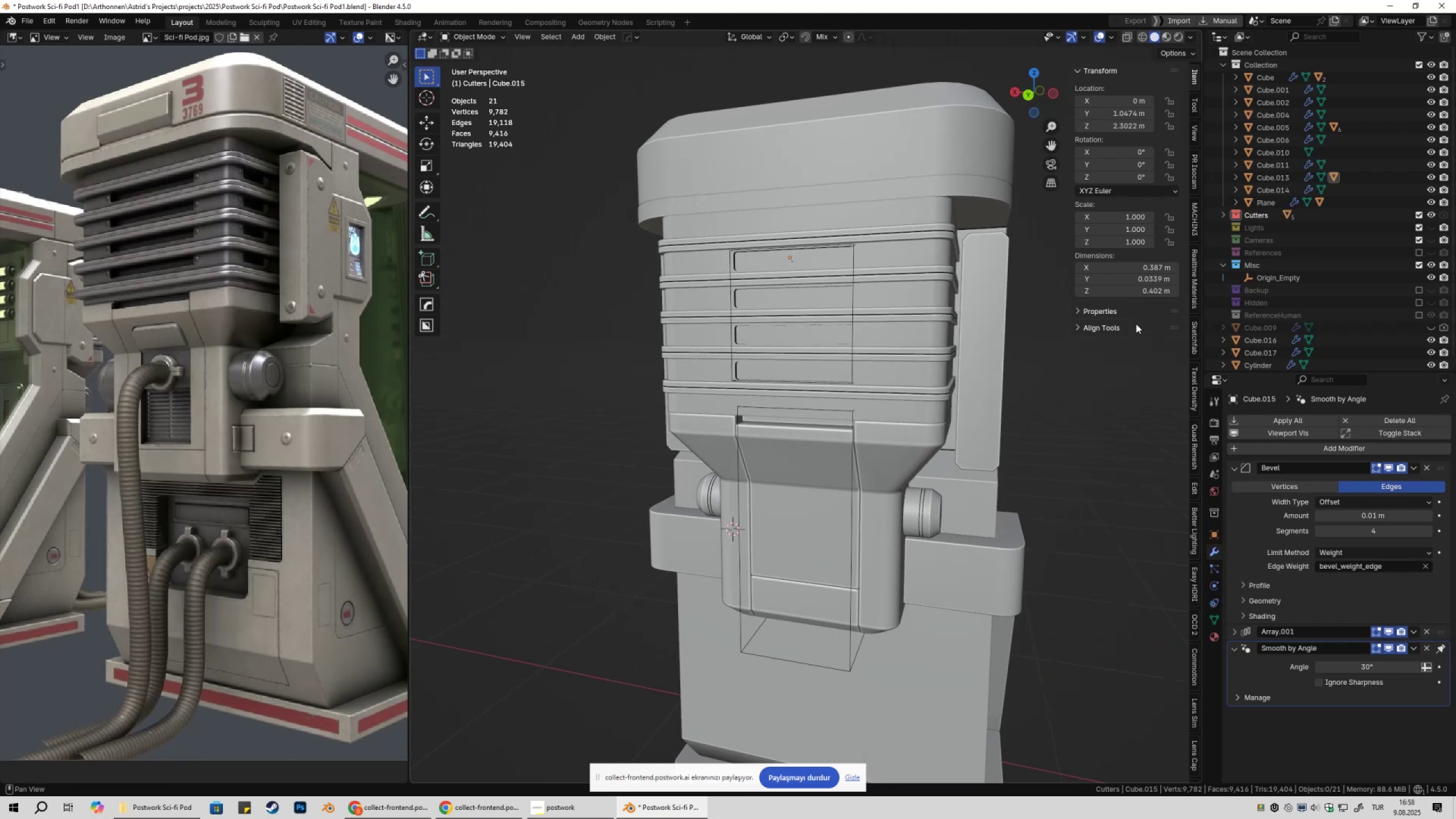 
left_click([1222, 212])
 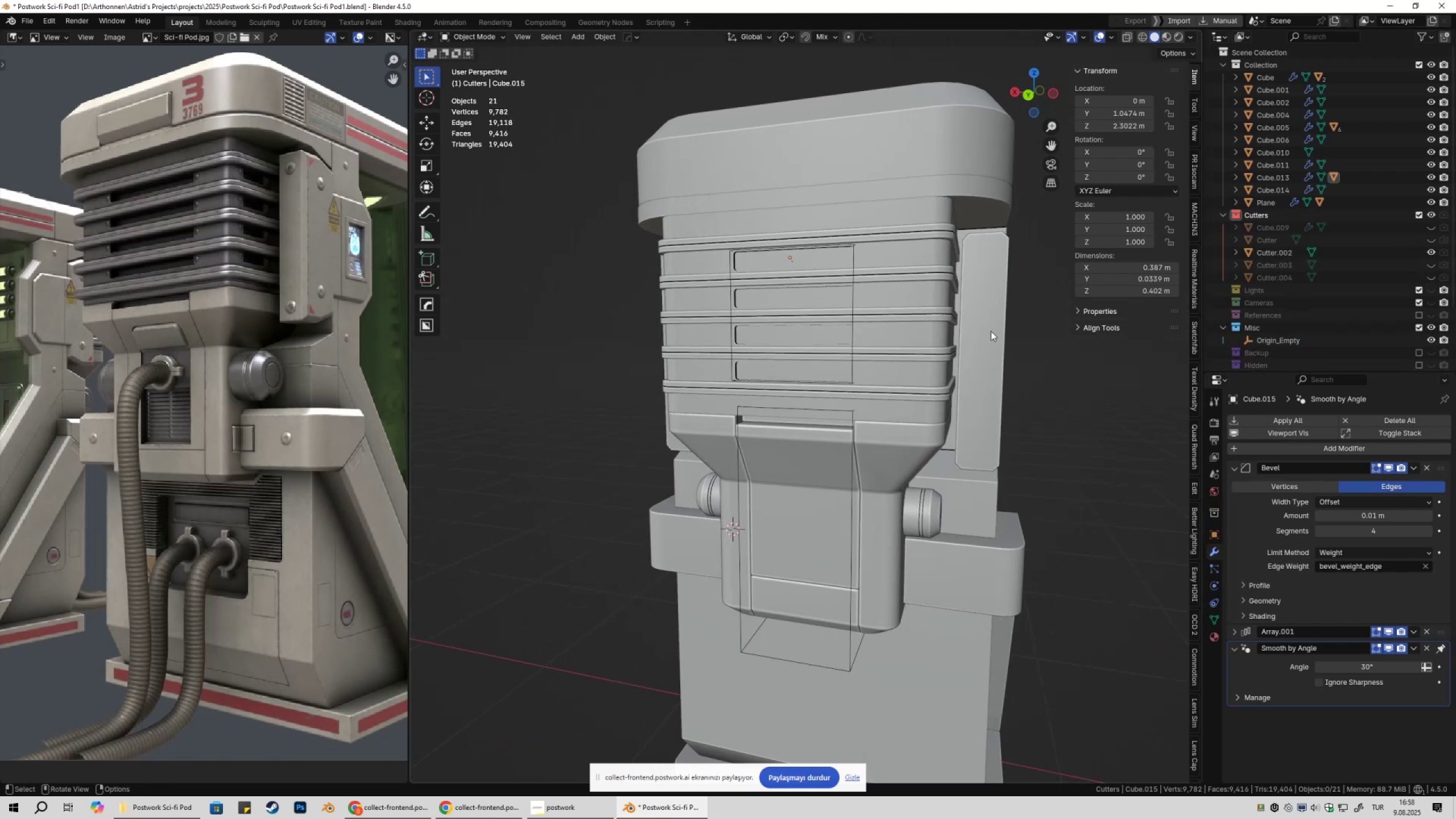 
type(@@@@@@@@@)
 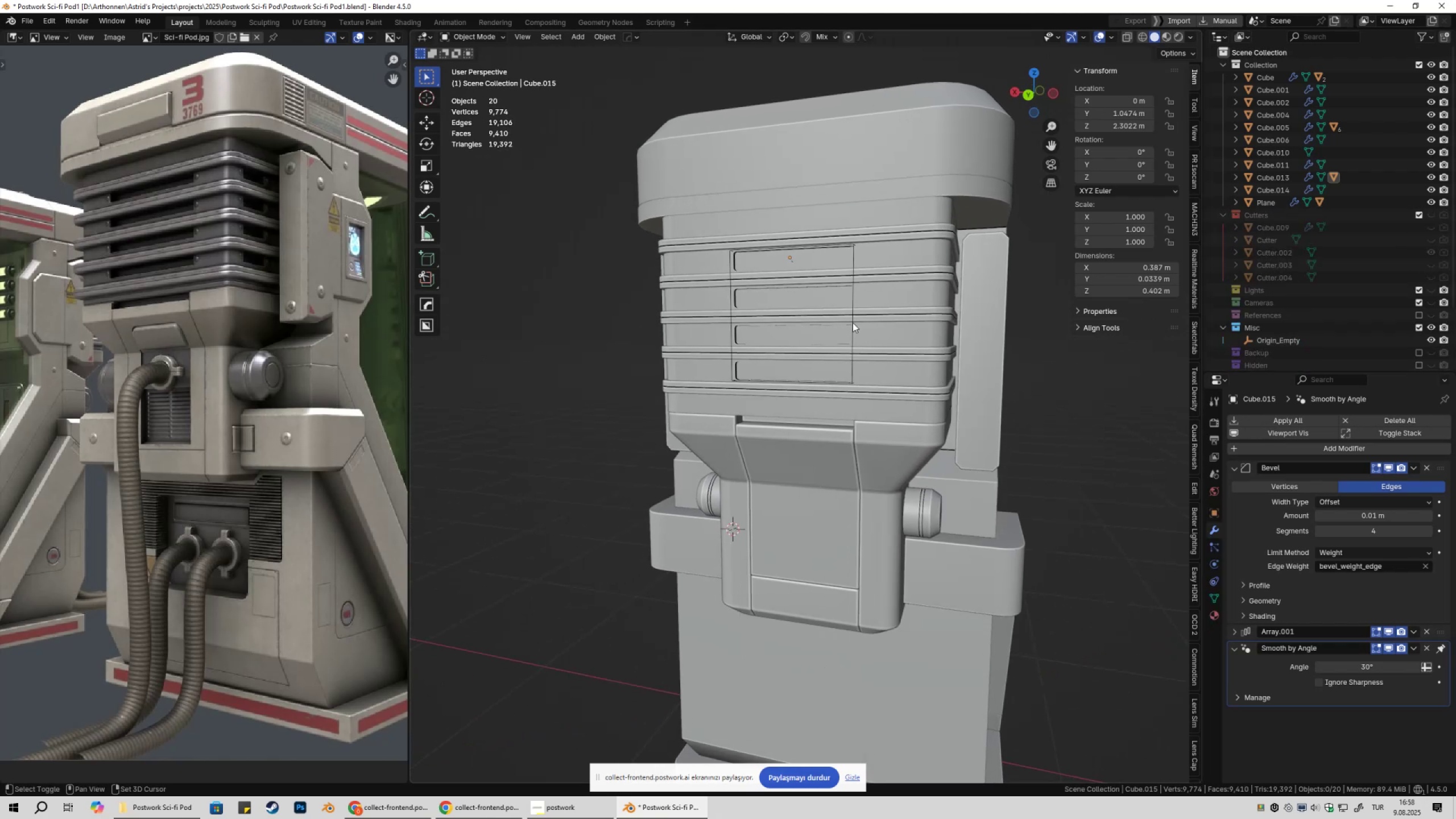 
left_click([853, 322])
 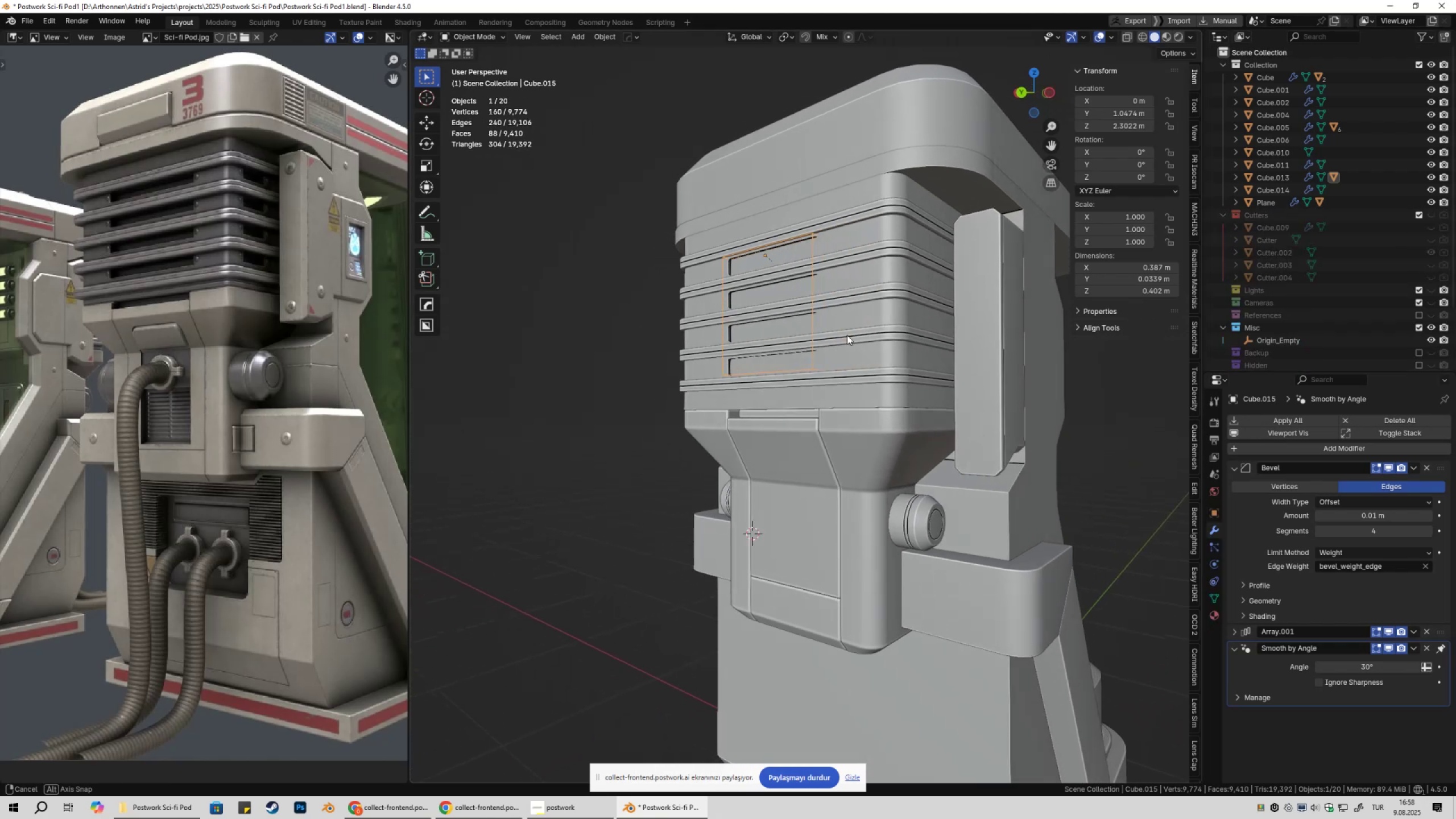 
key(M)
 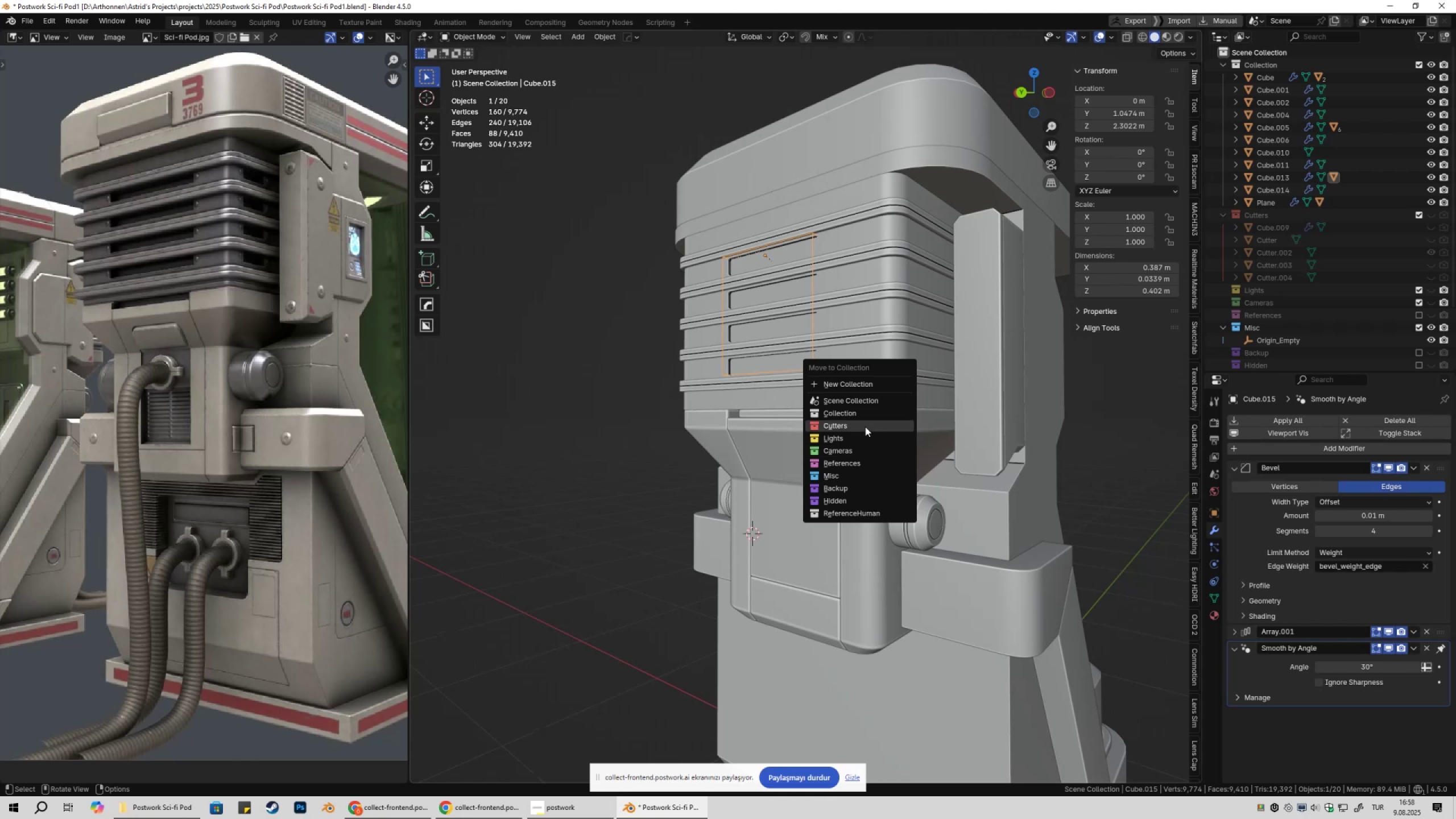 
left_click([865, 426])
 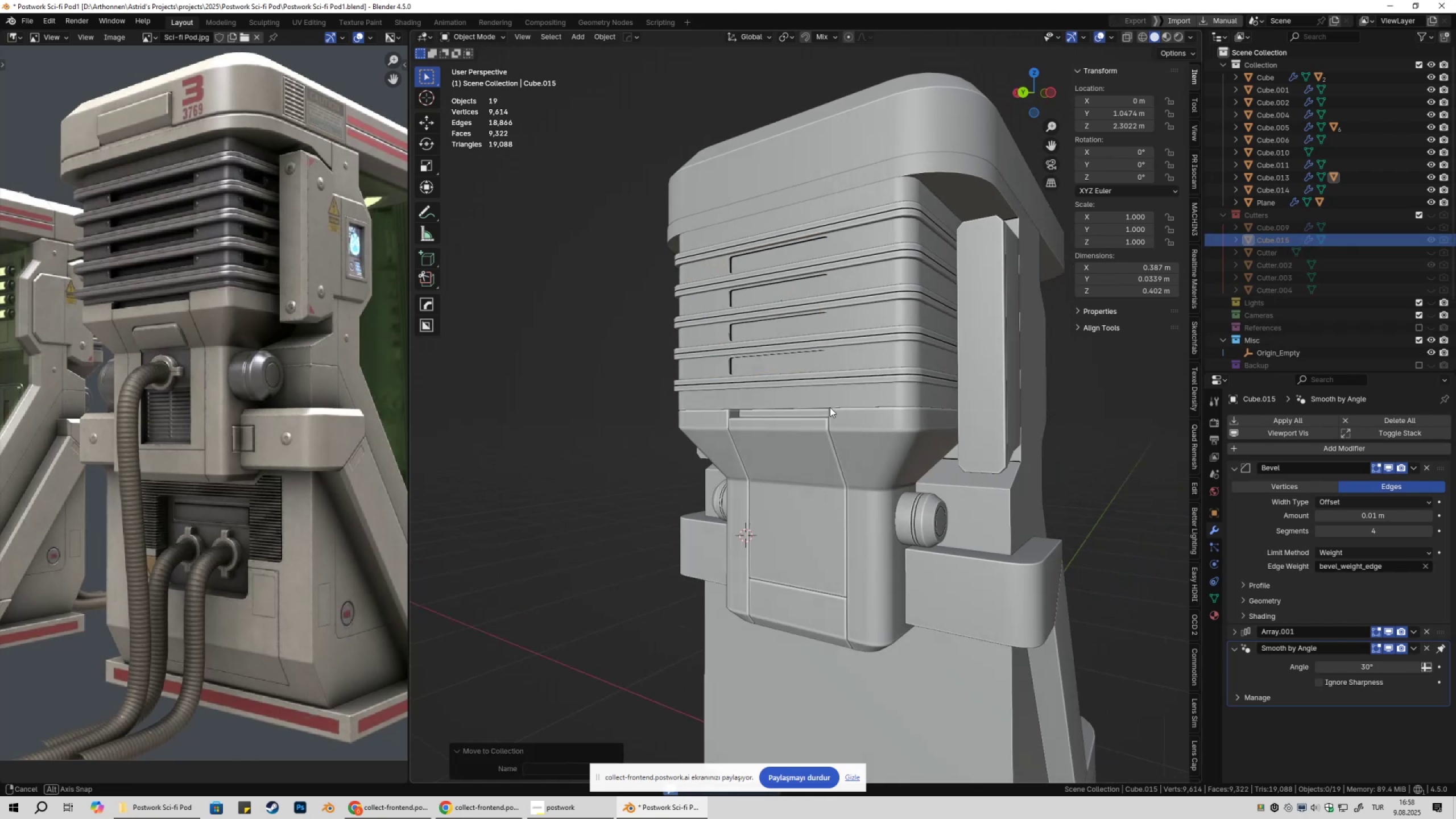 
type(@@@@@@@@@@@@@@@@@)
 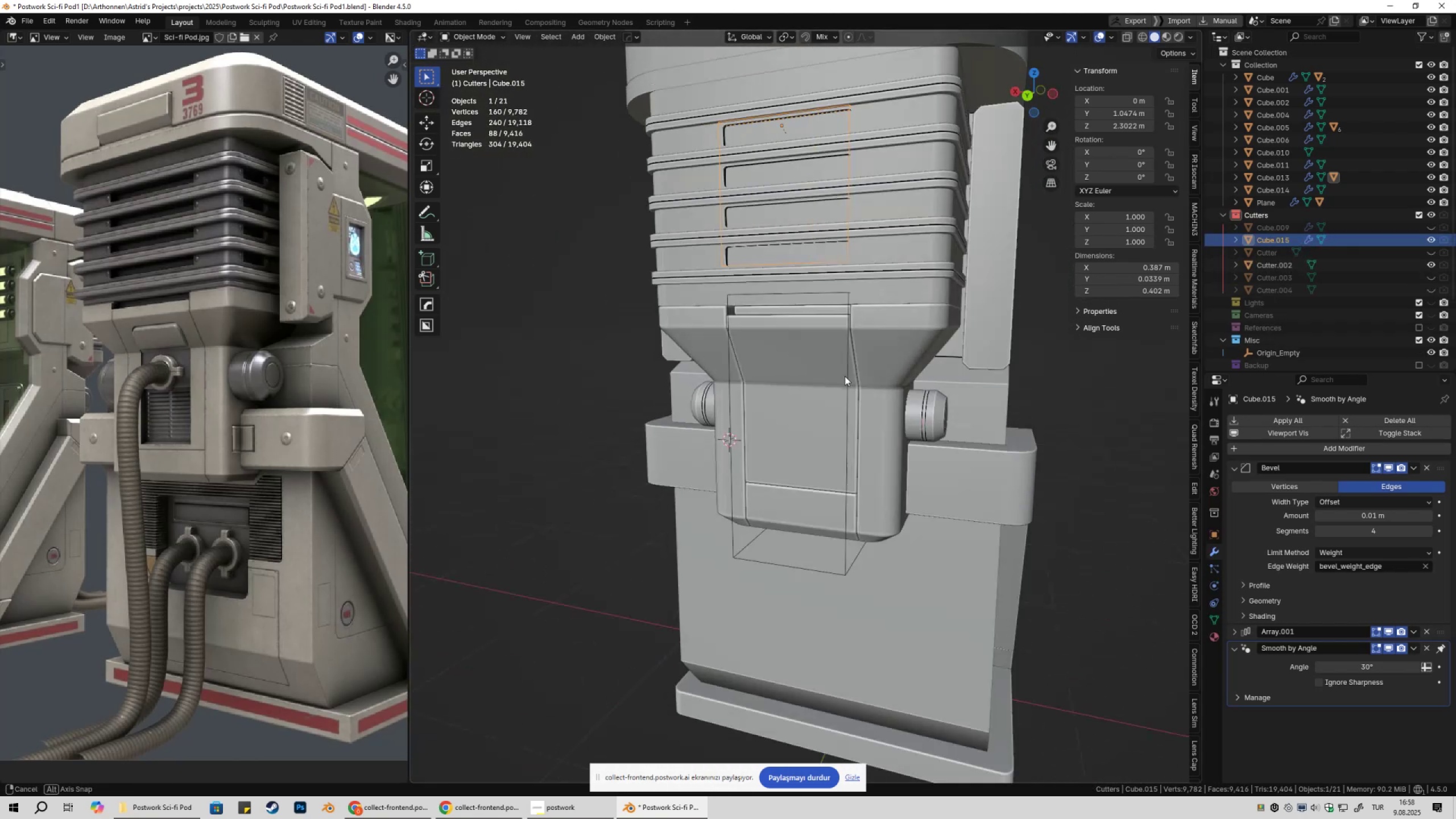 
left_click([810, 261])
 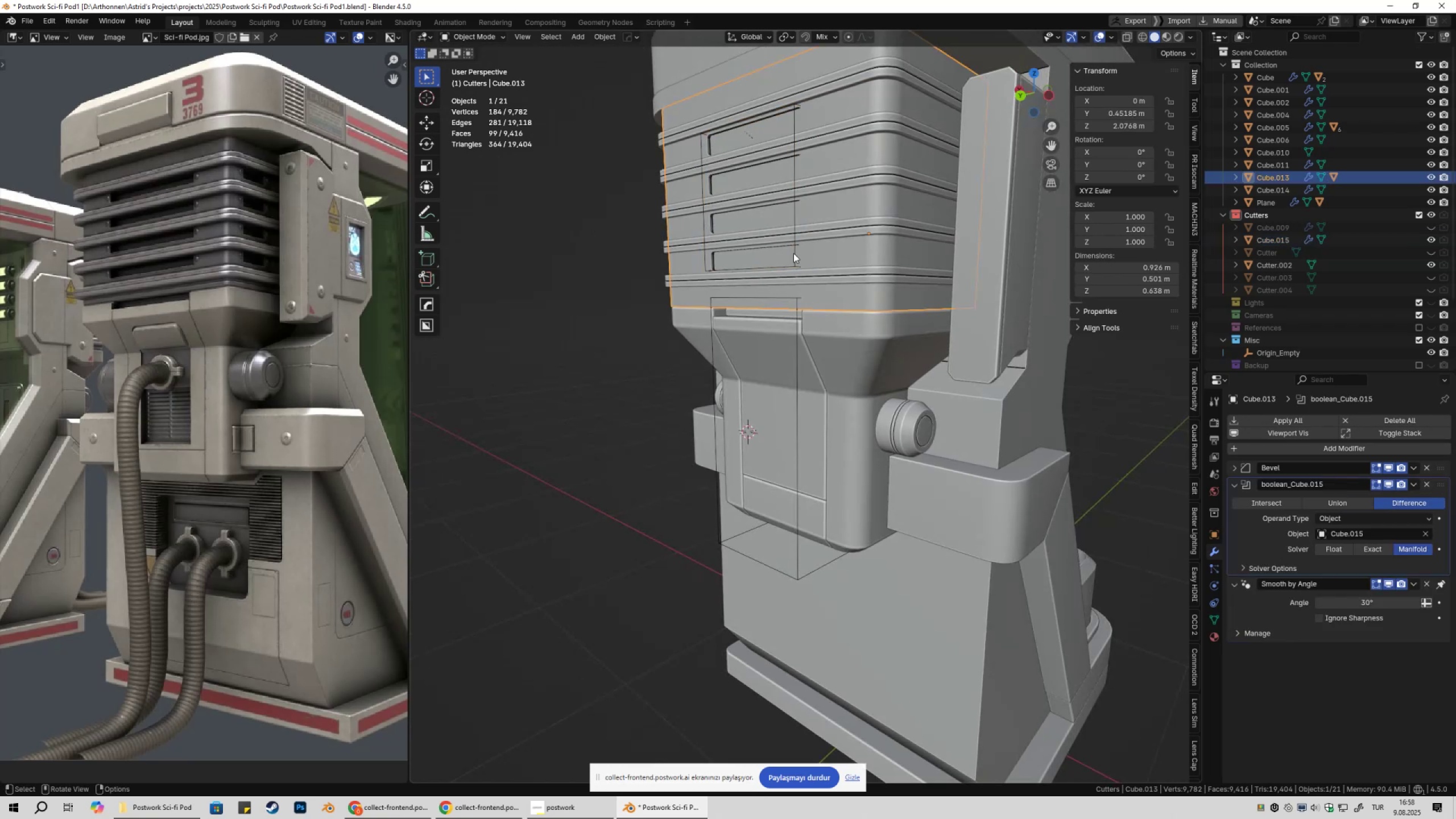 
left_click([793, 253])
 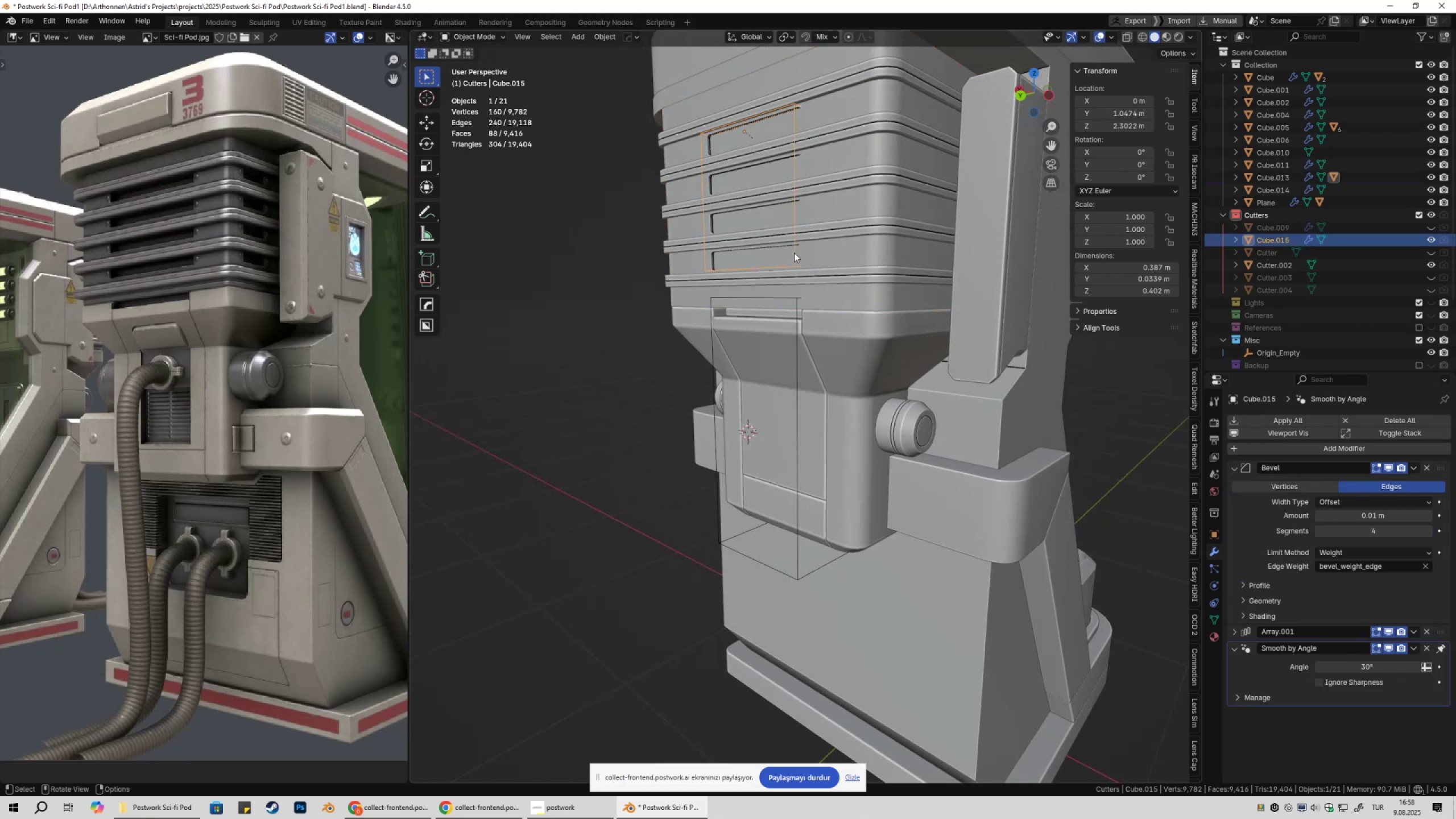 
hold_key(key=ShiftLeft, duration=0.36)
 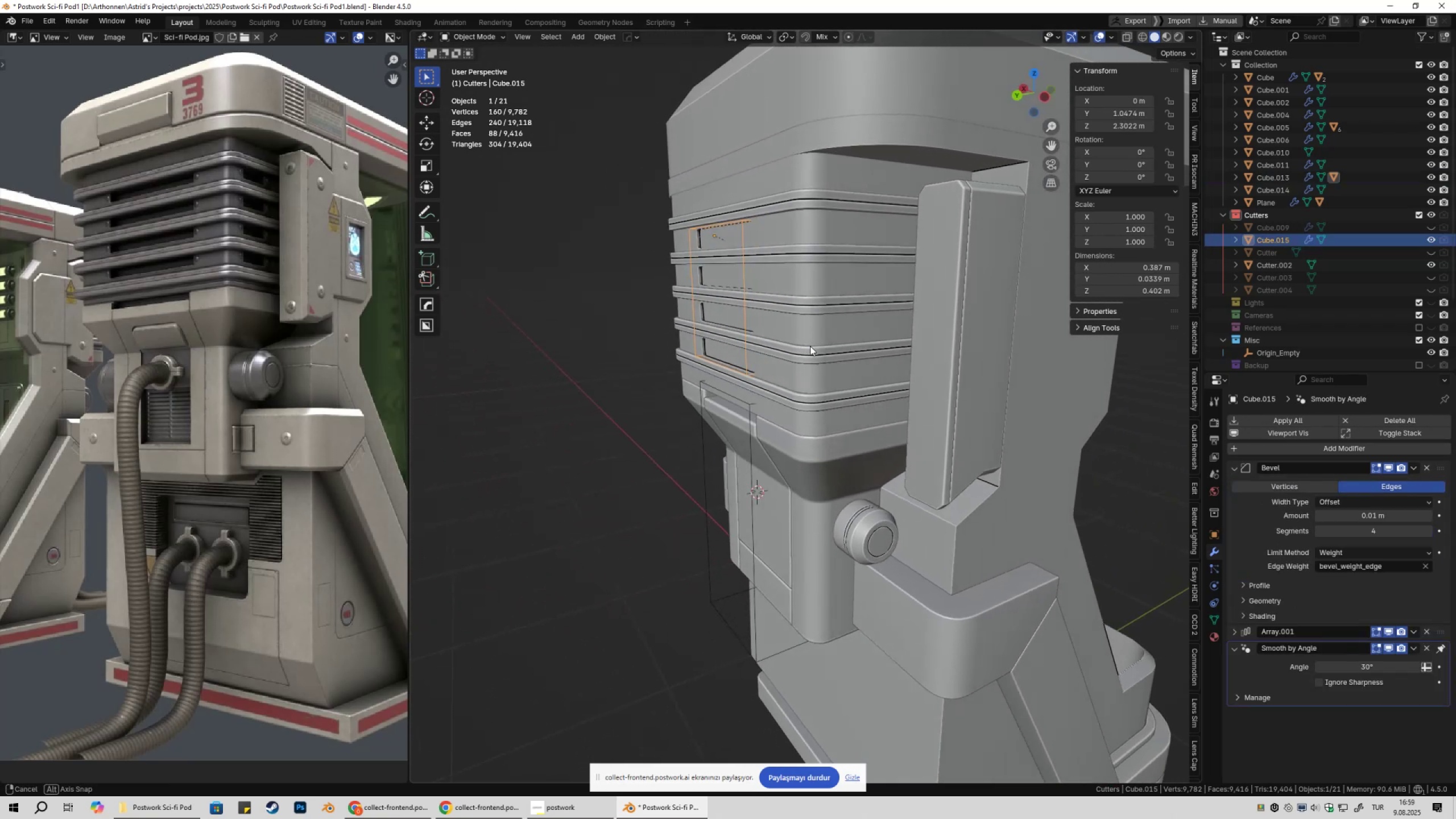 
type(Dx)
 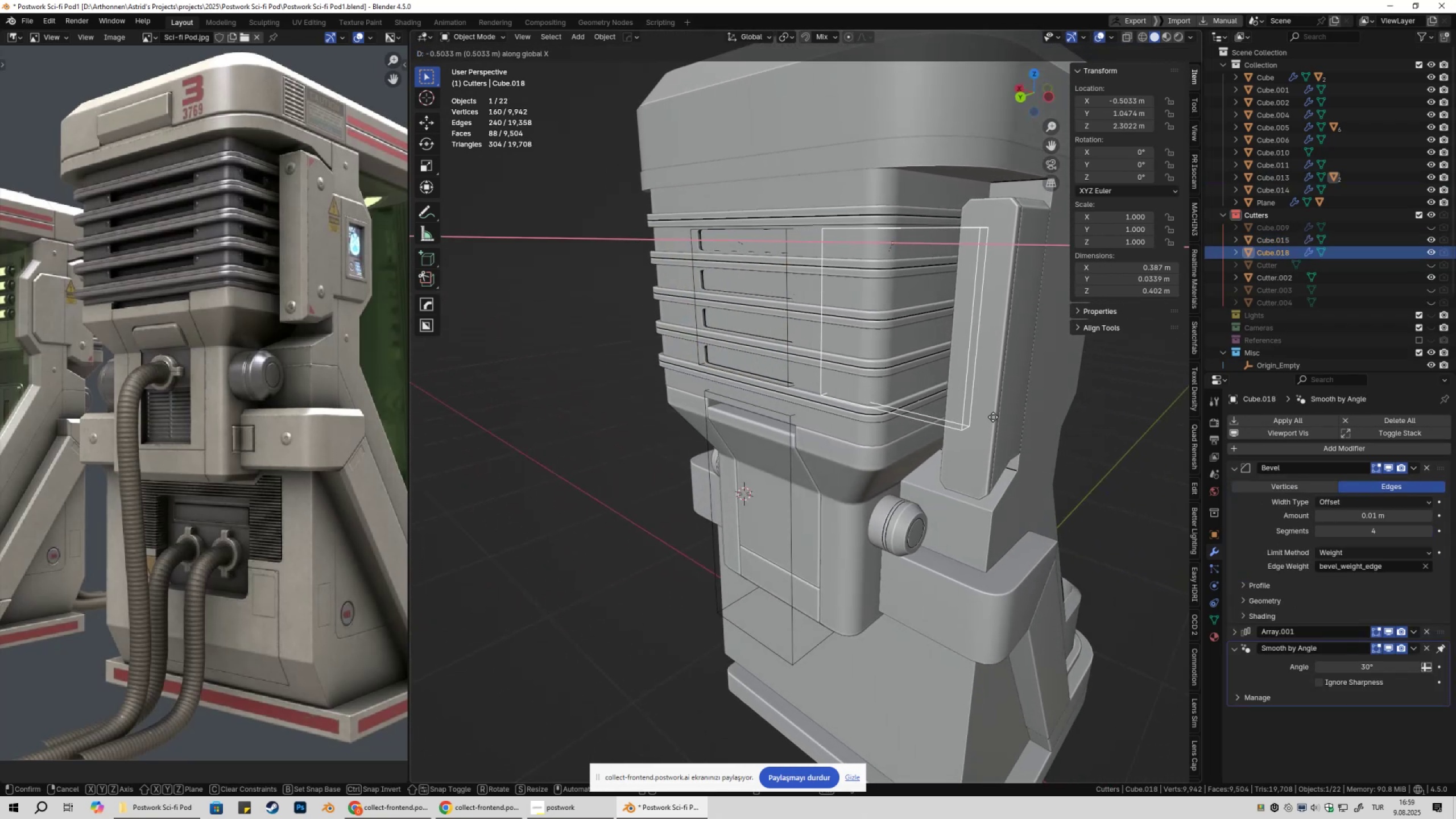 
left_click([986, 418])
 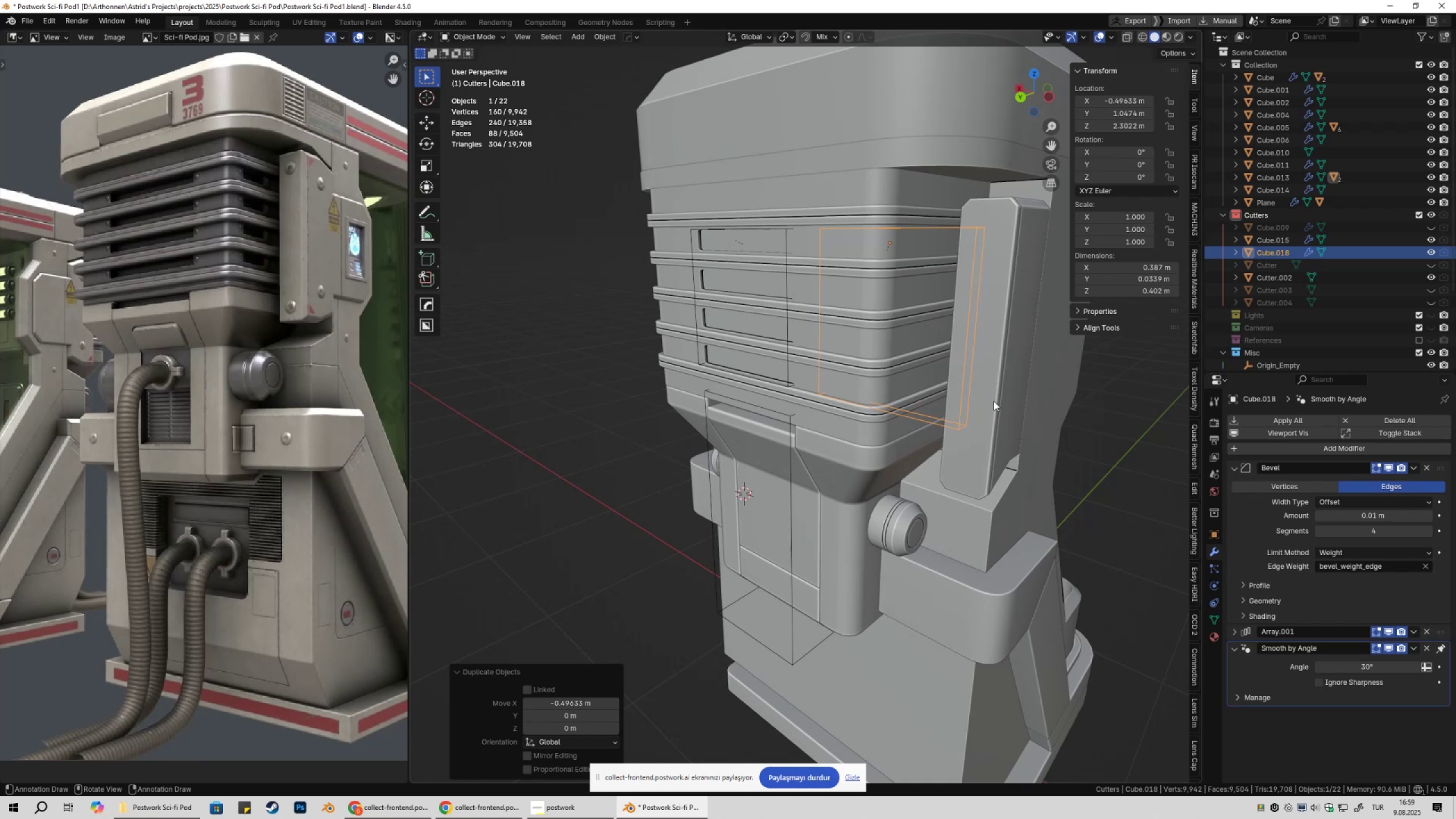 
type(rz90)
key(NumpadEnter)
type(gy)
key(Tab)
type(1gy)
 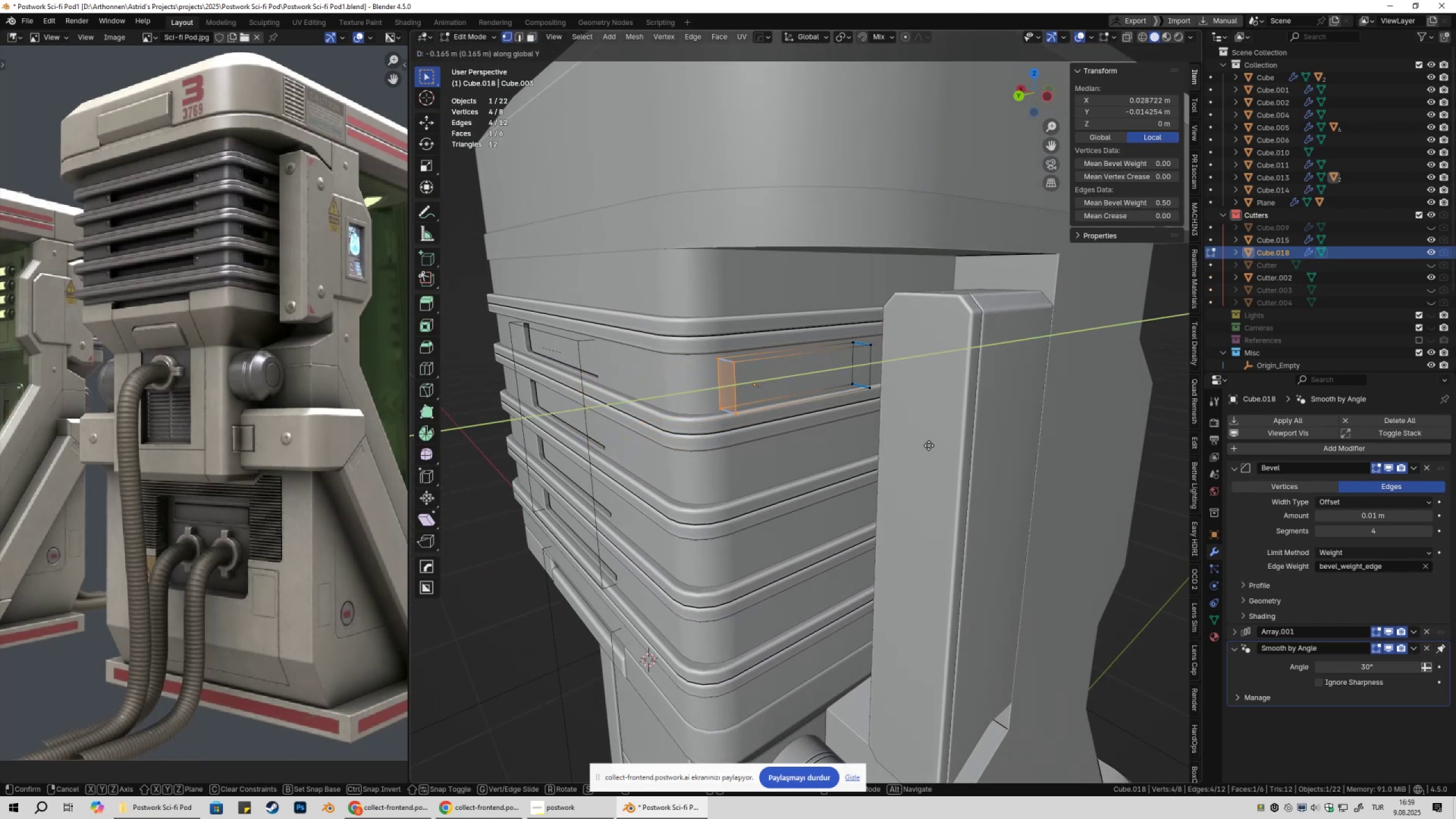 
left_click_drag(start_coordinate=[719, 302], to_coordinate=[778, 419])
 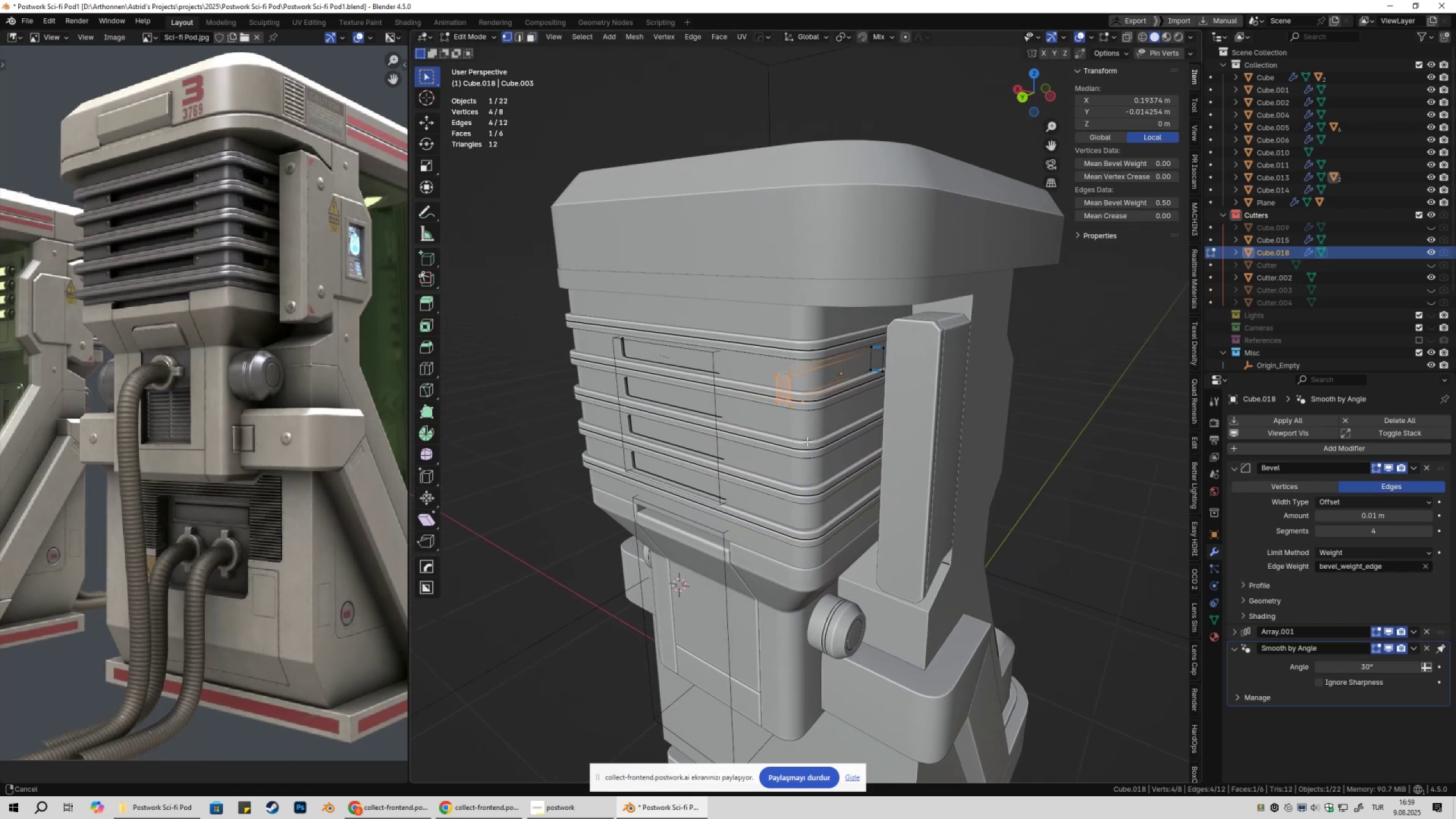 
scroll: coordinate [804, 454], scroll_direction: up, amount: 2.0
 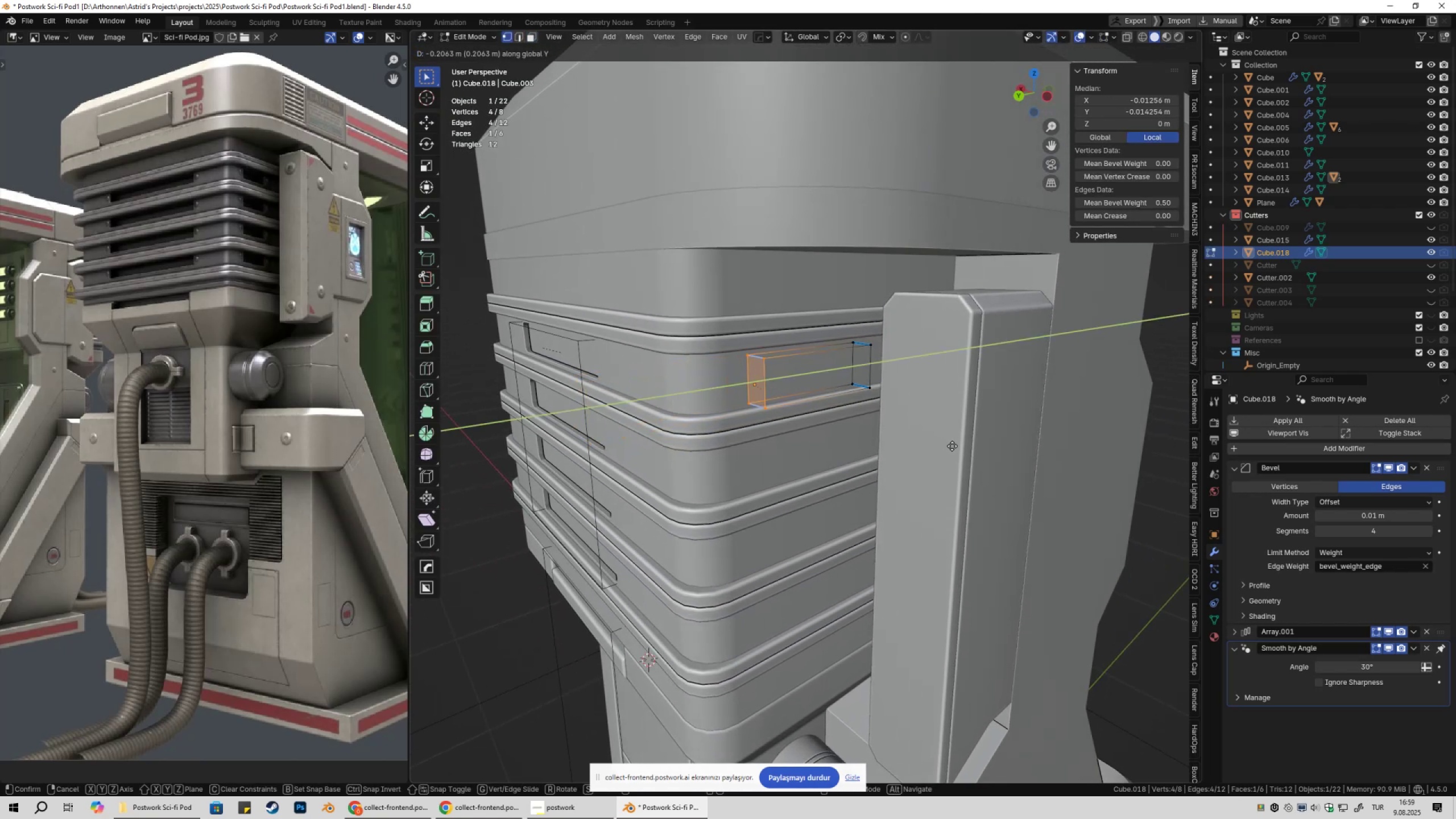 
type(gy)
 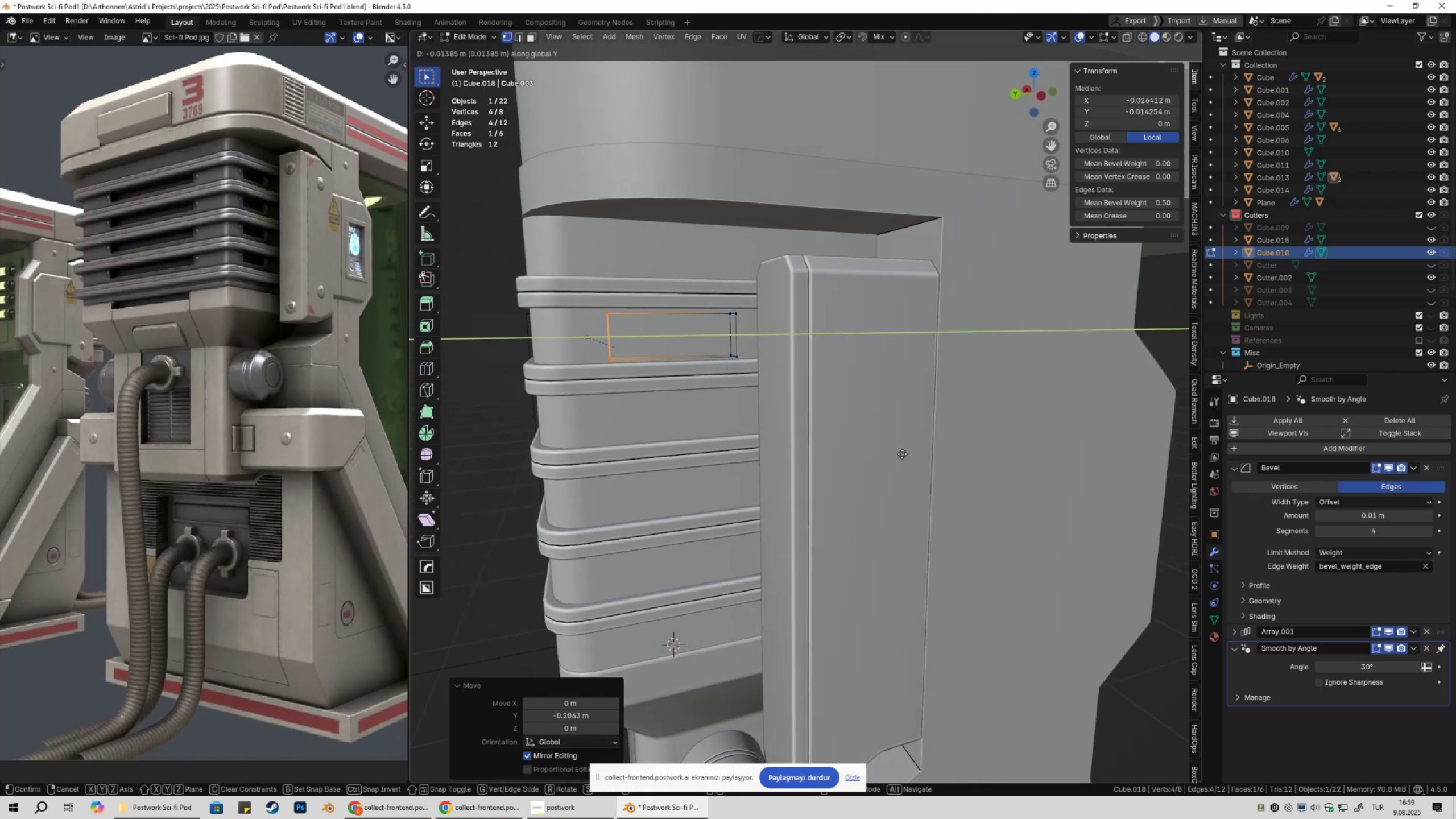 
hold_key(key=ShiftLeft, duration=1.52)
 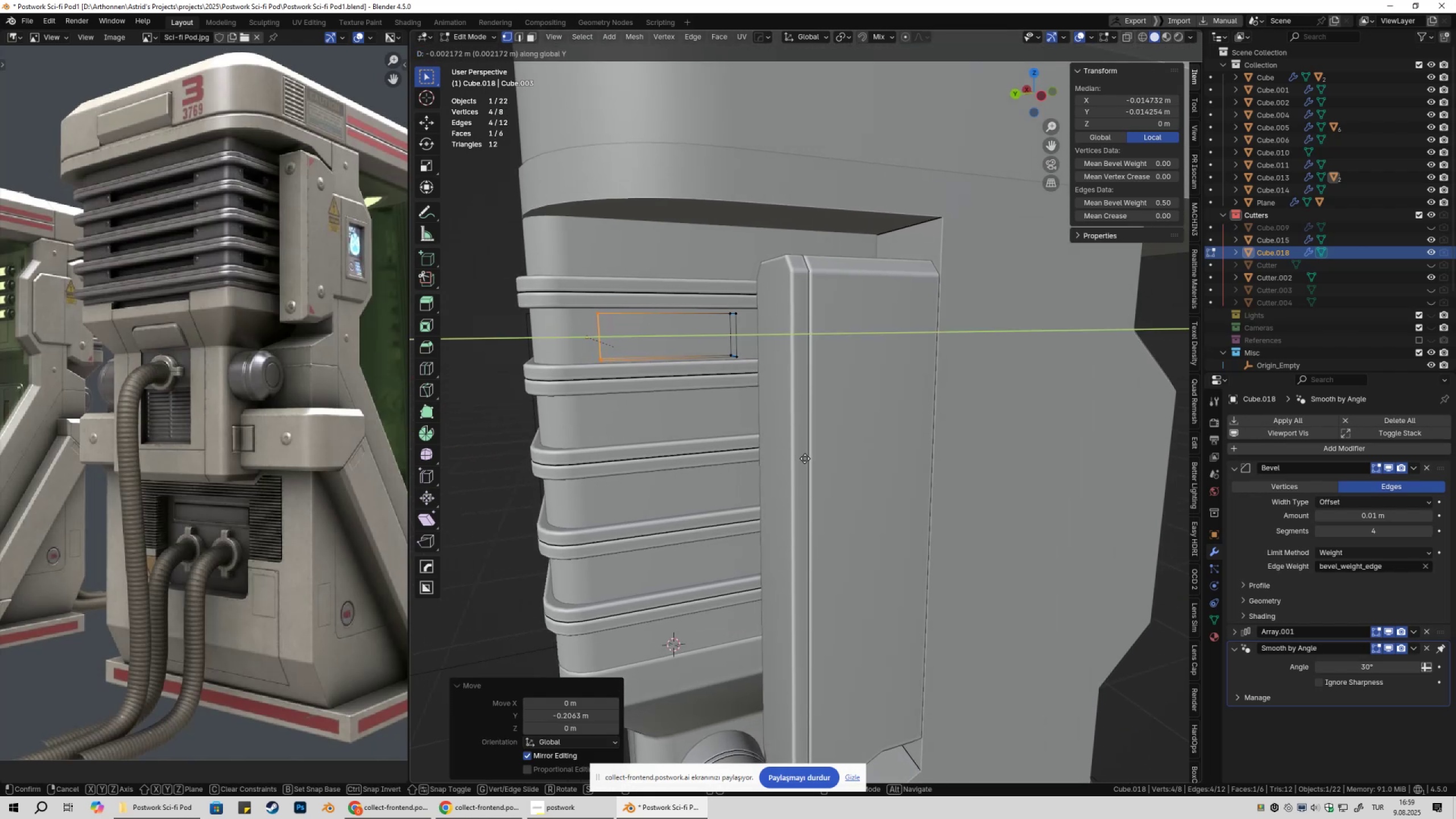 
hold_key(key=ShiftLeft, duration=1.23)
 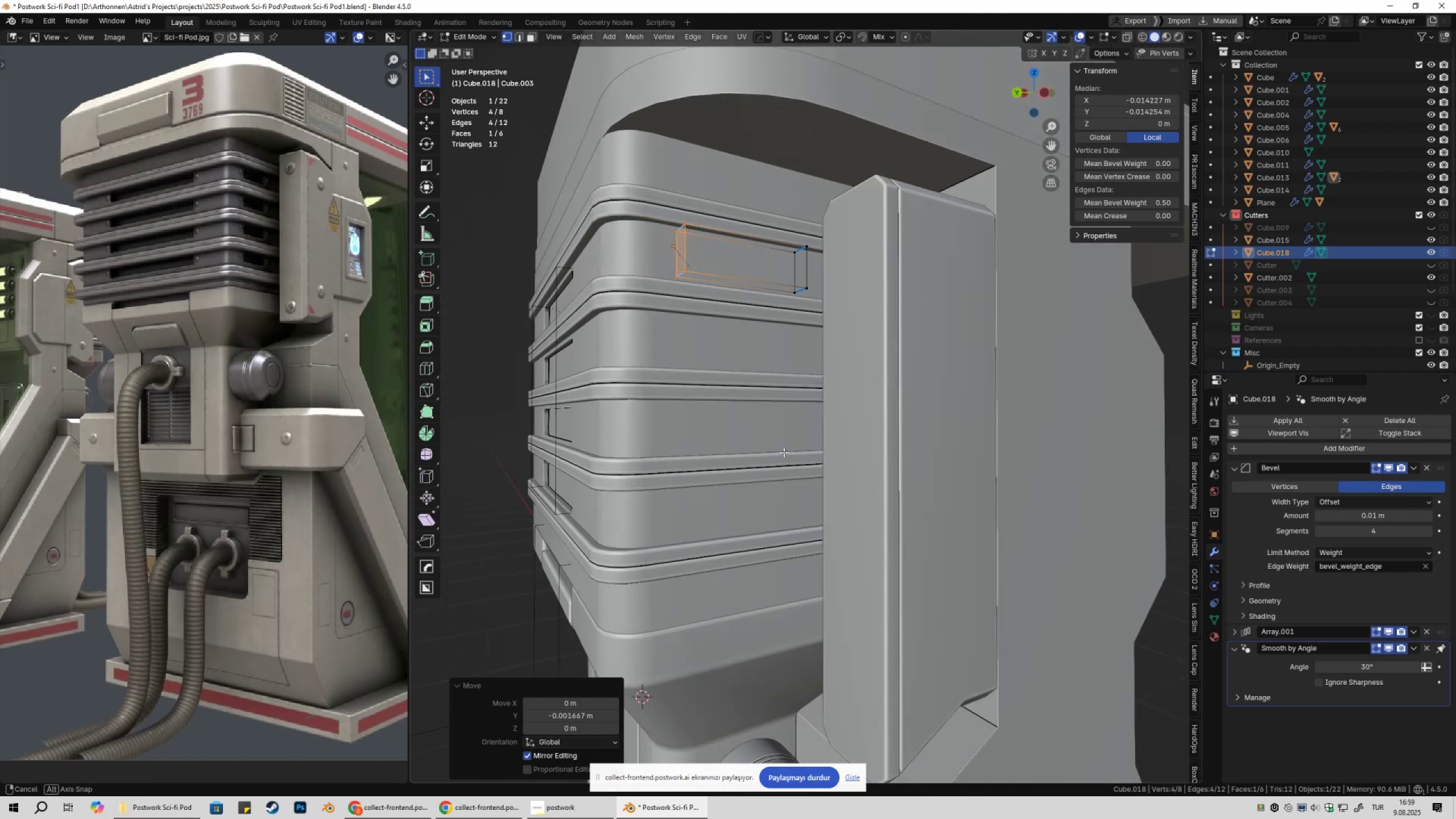 
key(Tab)
type(gyx)
 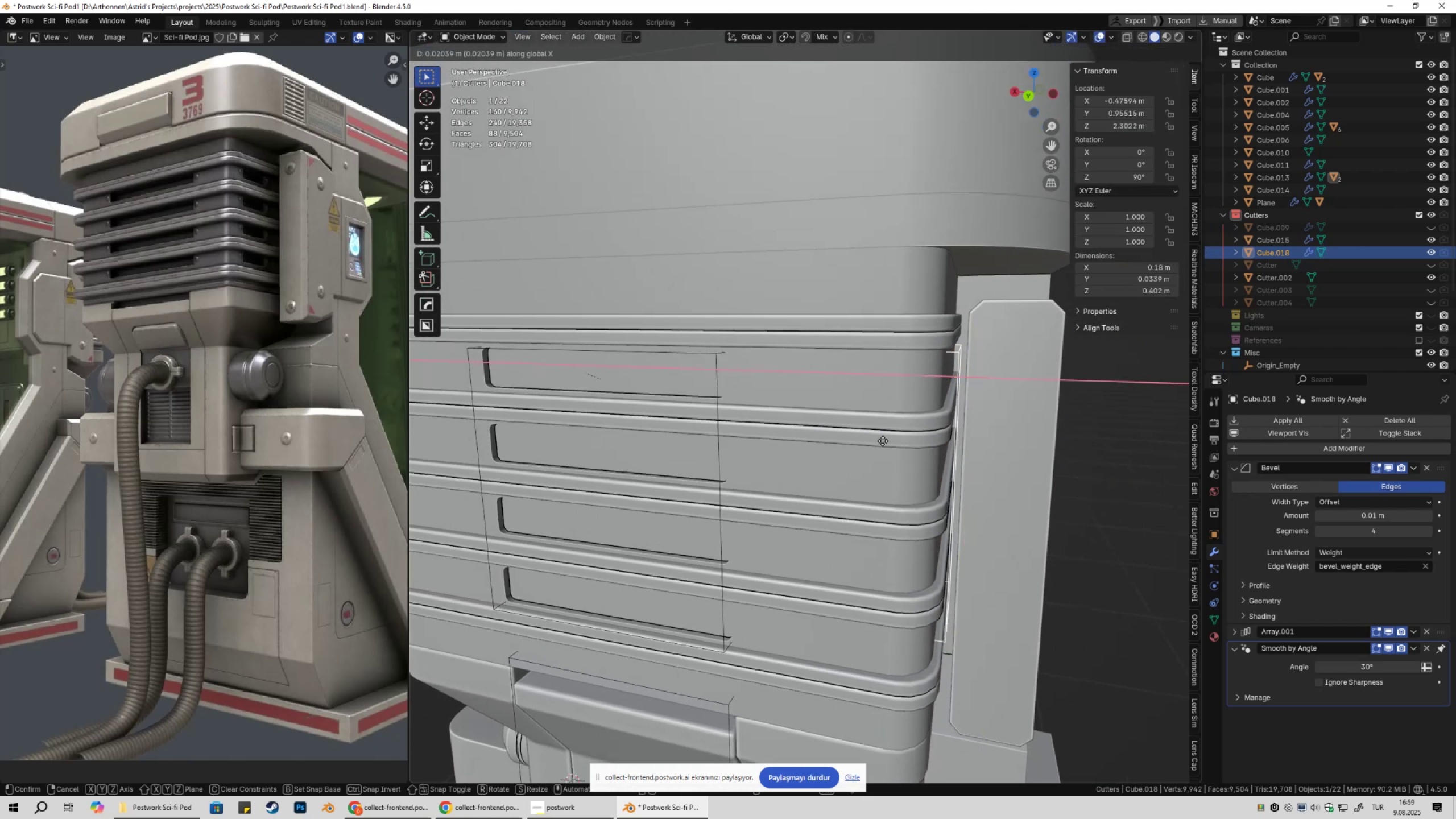 
left_click([883, 441])
 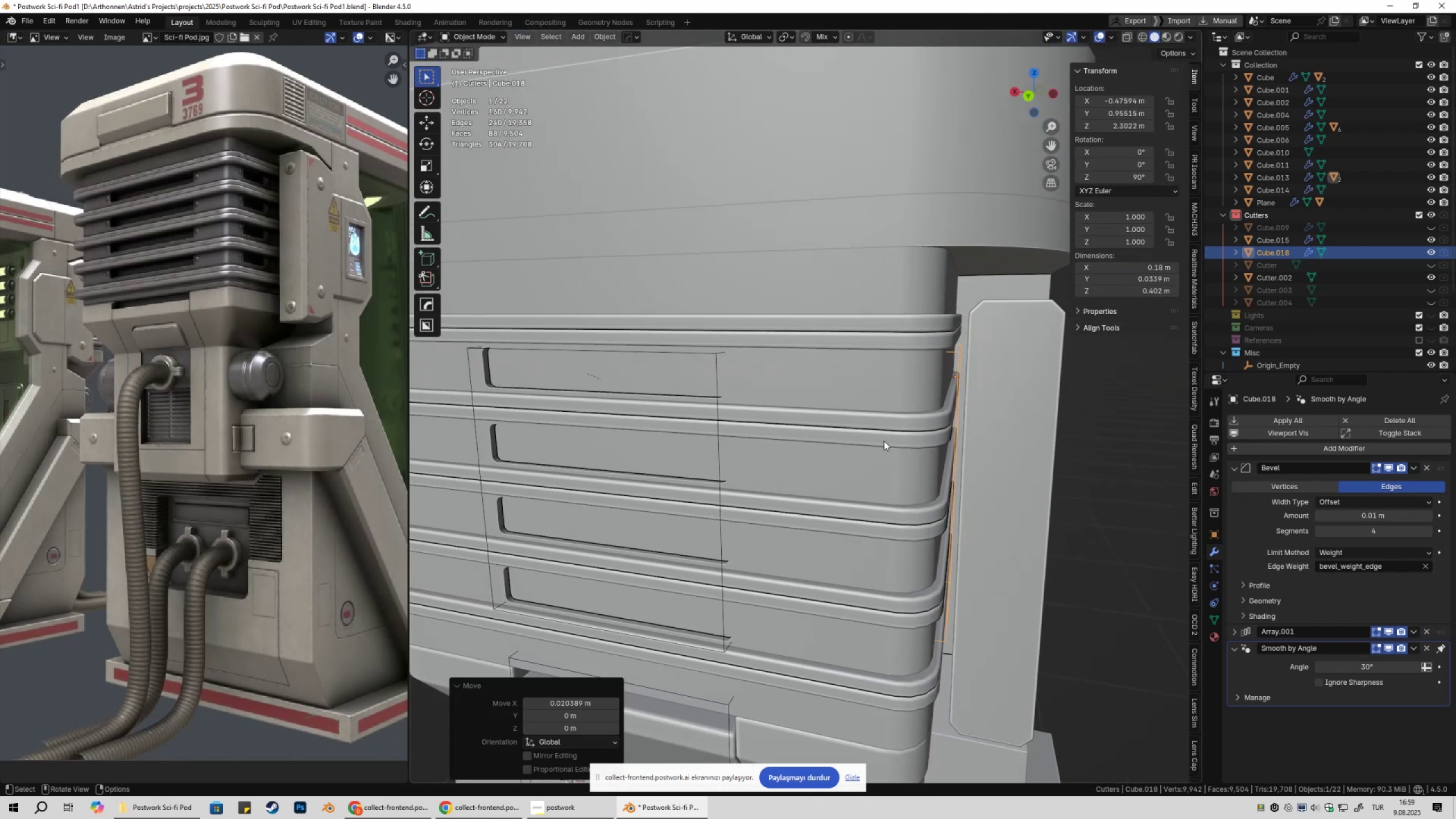 
scroll: coordinate [876, 478], scroll_direction: down, amount: 4.0
 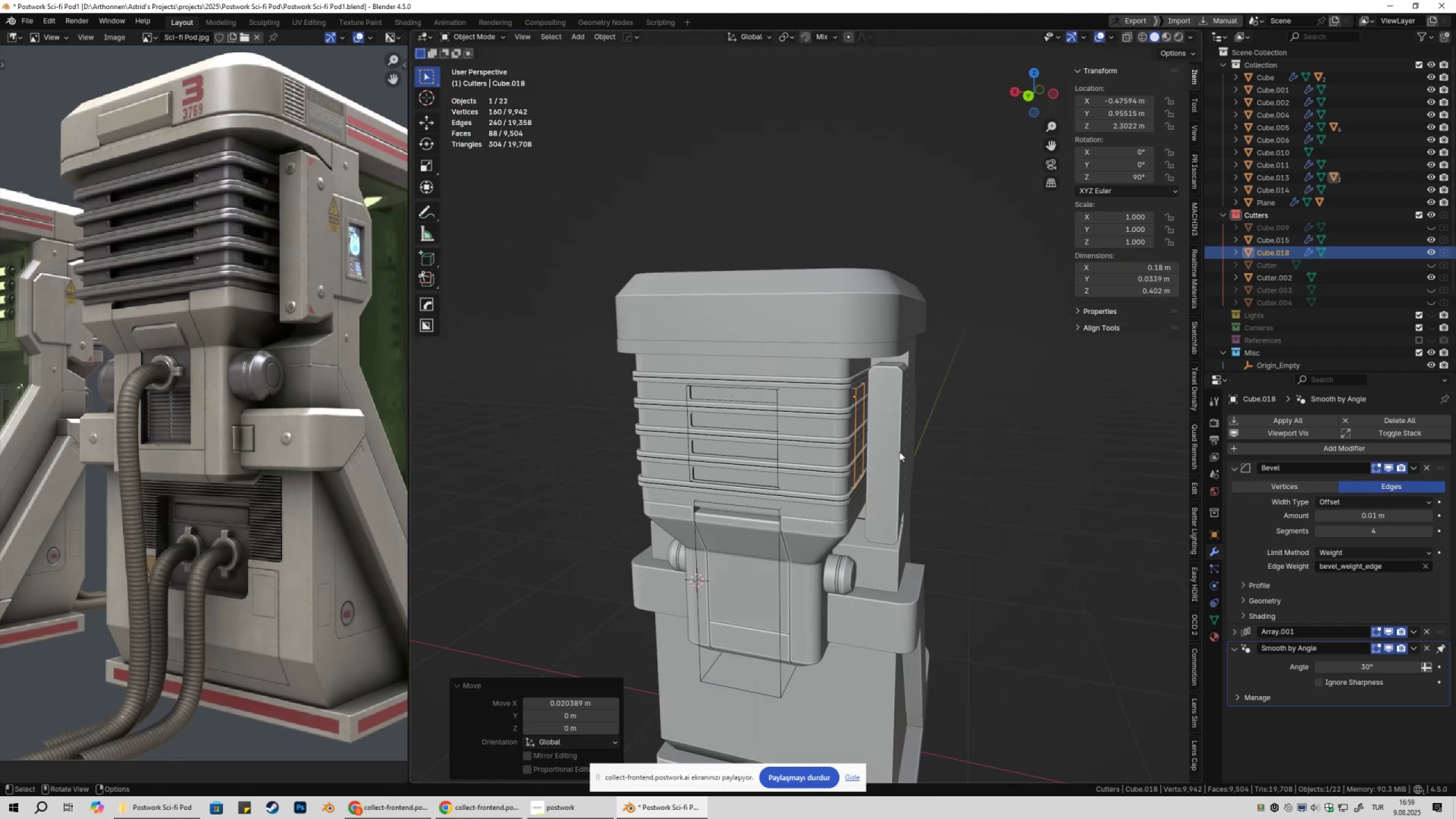 
type(31zgyx)
 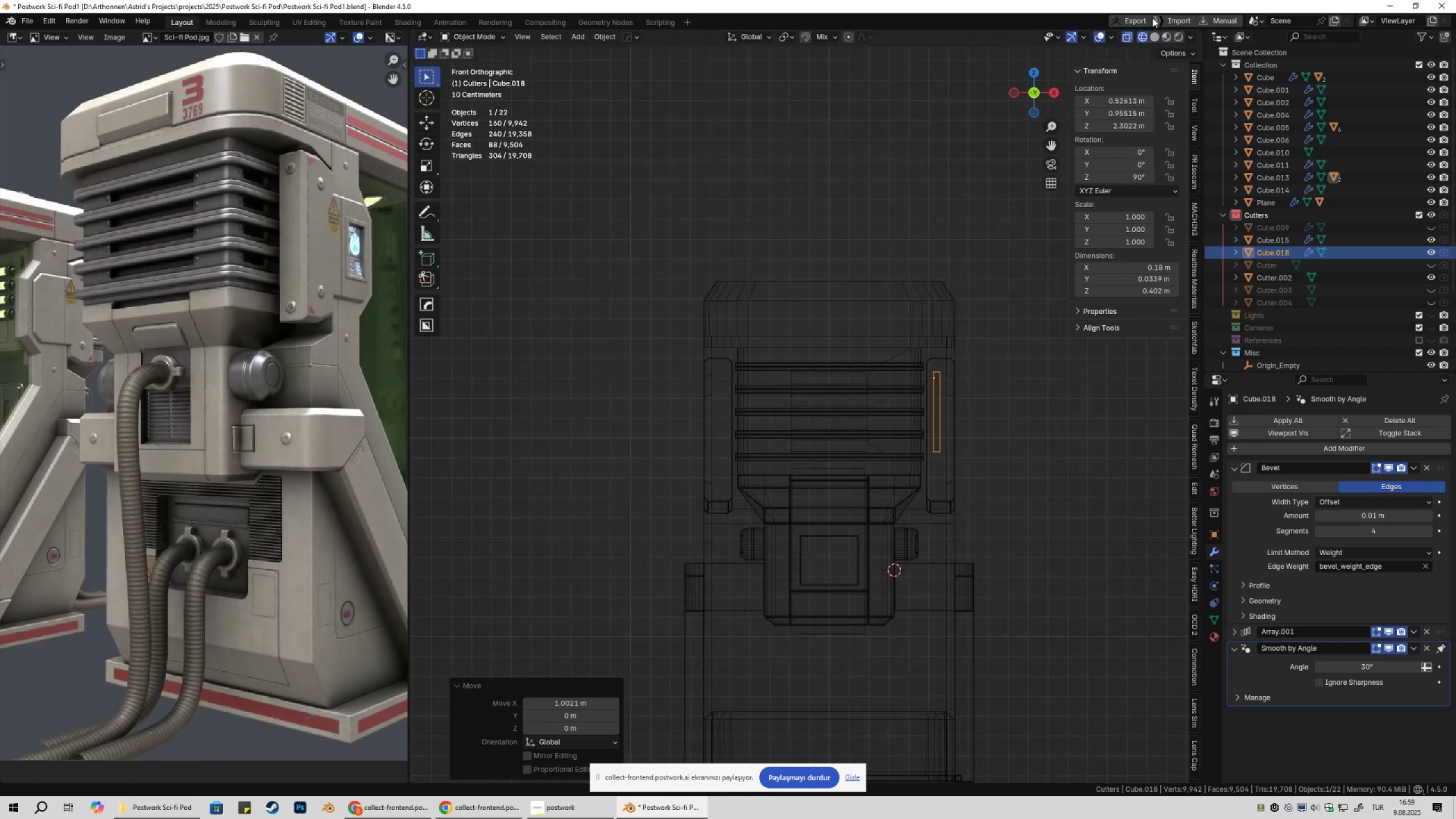 
left_click([1151, 35])
 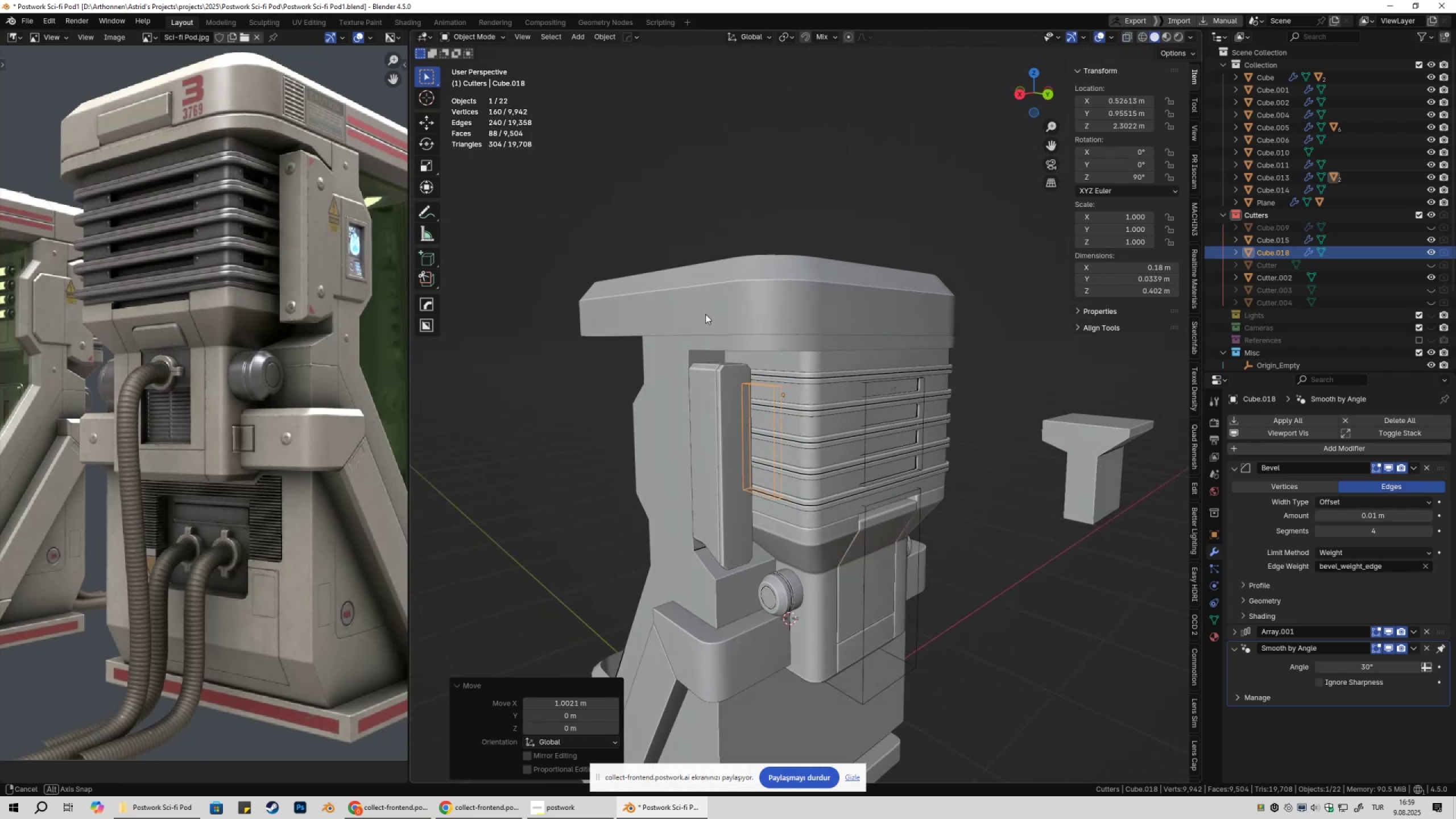 
scroll: coordinate [685, 418], scroll_direction: up, amount: 3.0
 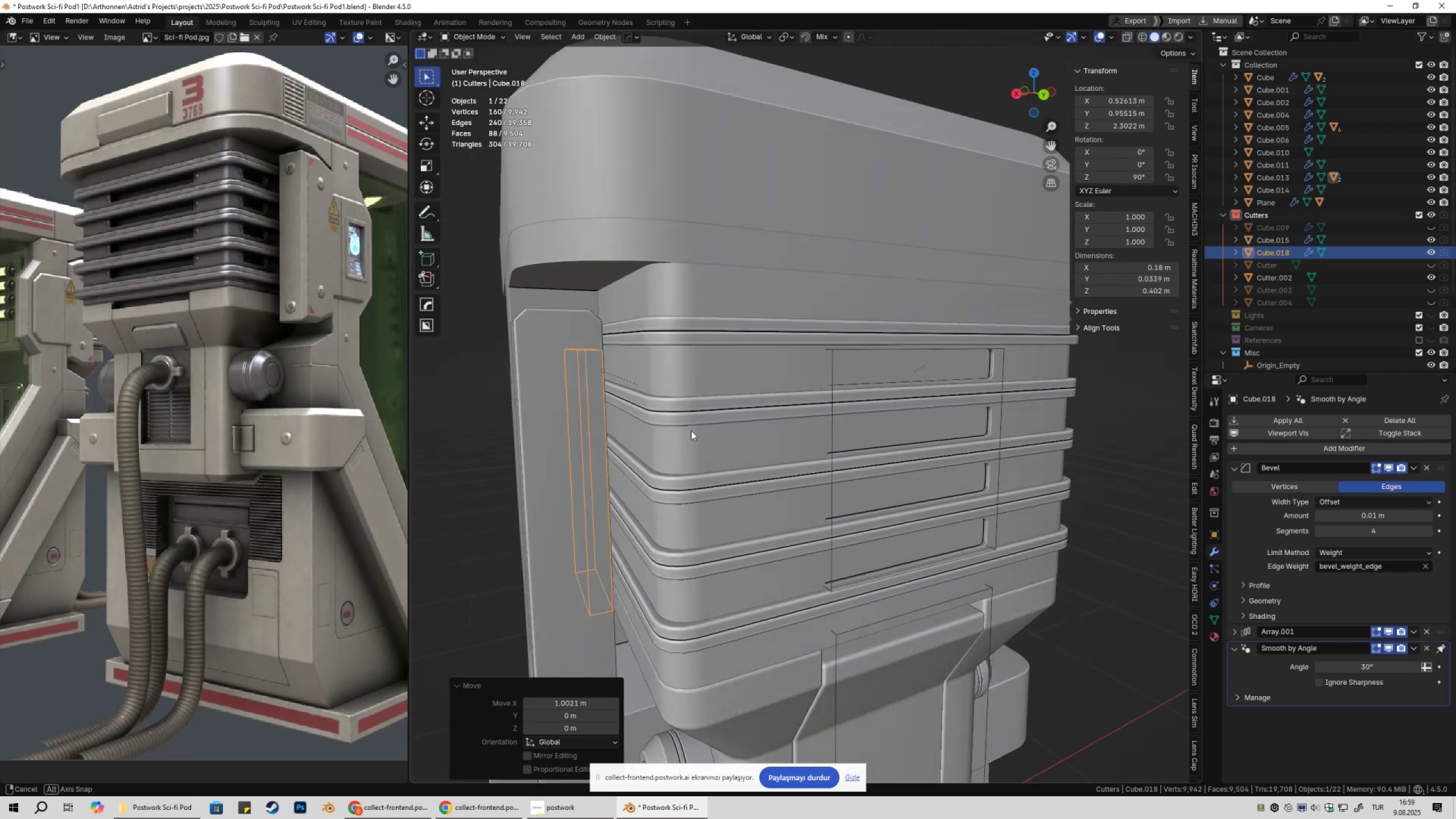 
type(gyxgyx)
 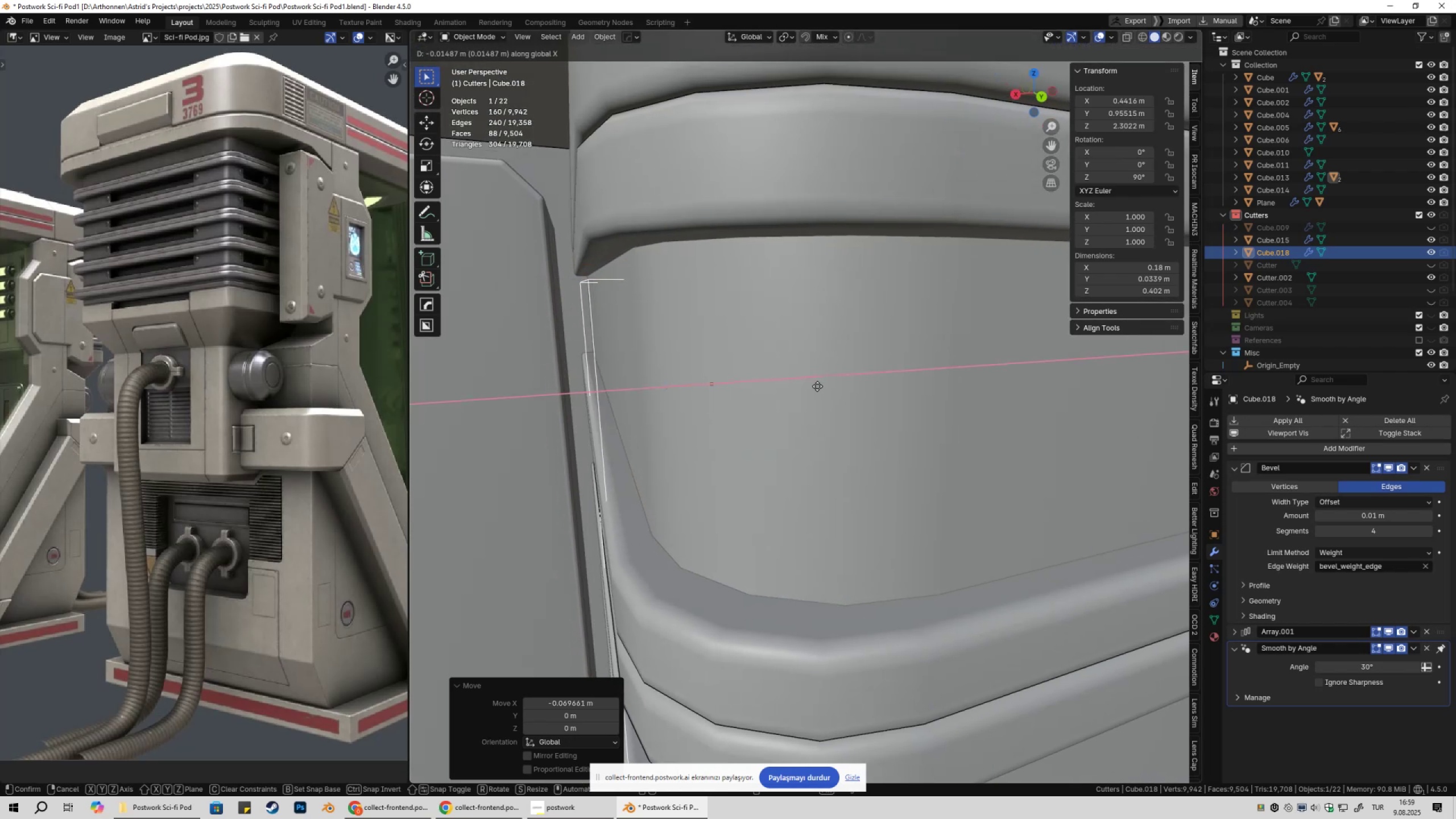 
scroll: coordinate [766, 408], scroll_direction: up, amount: 3.0
 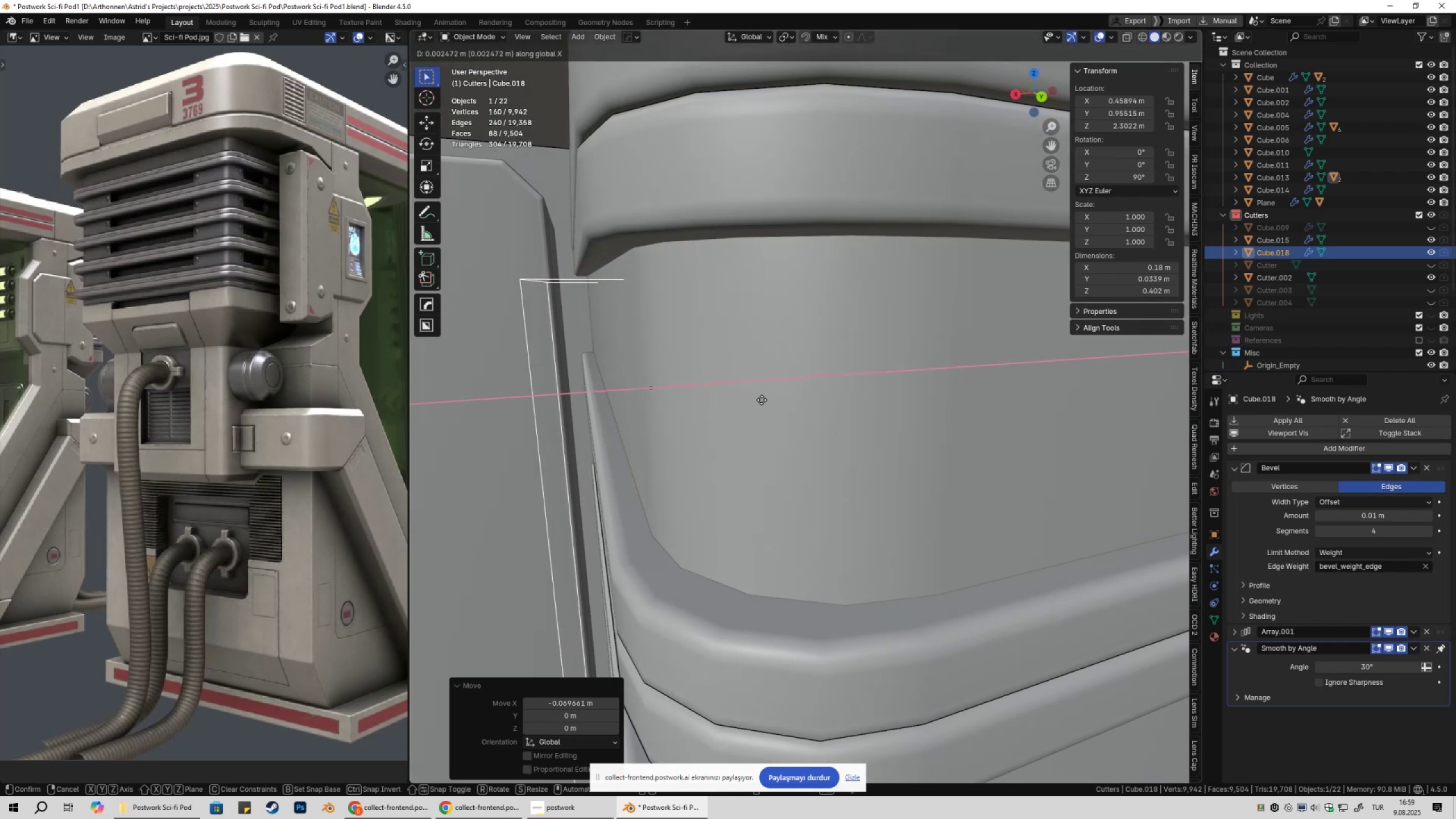 
scroll: coordinate [791, 436], scroll_direction: down, amount: 5.0
 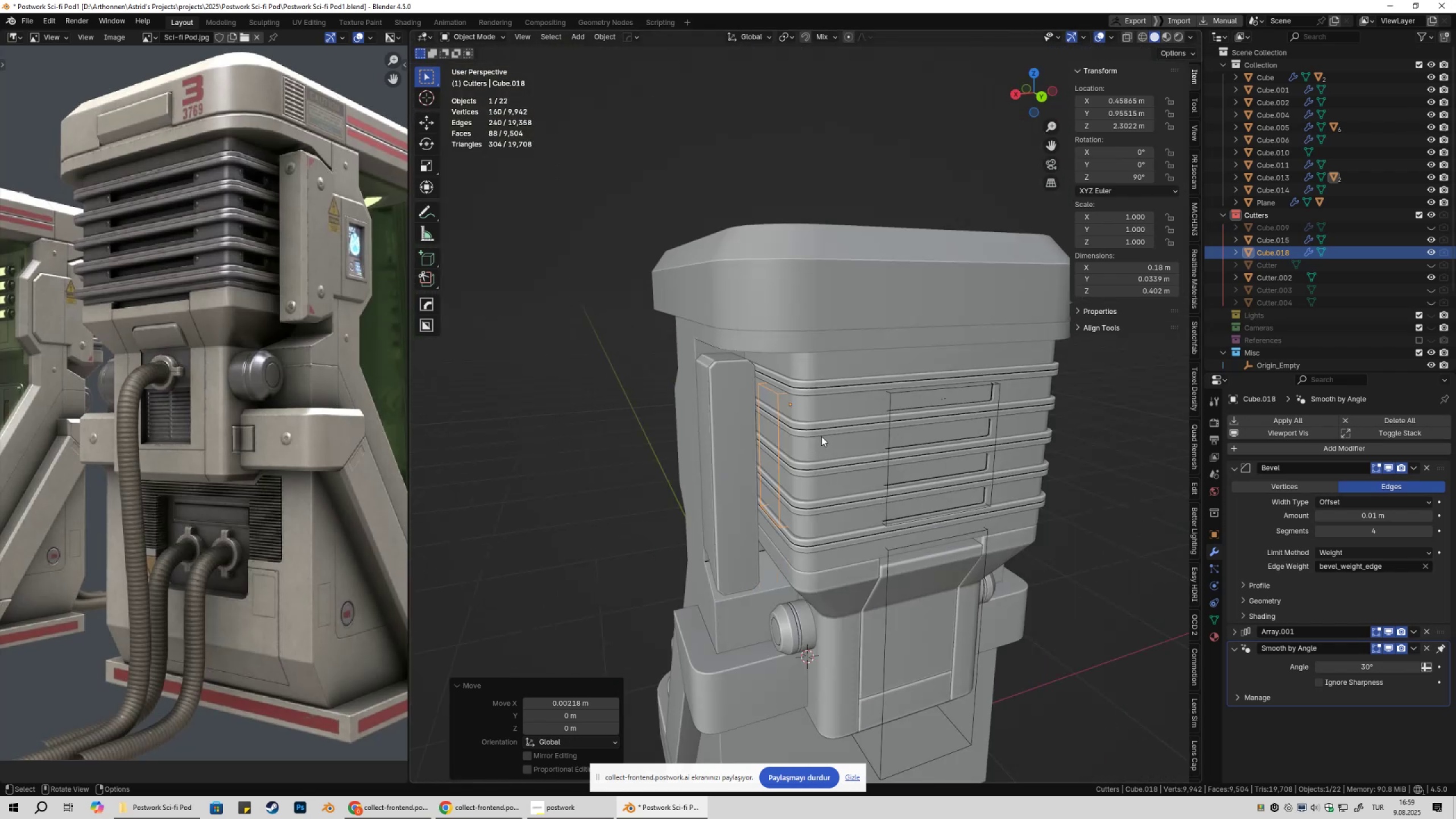 
hold_key(key=ShiftLeft, duration=0.73)
 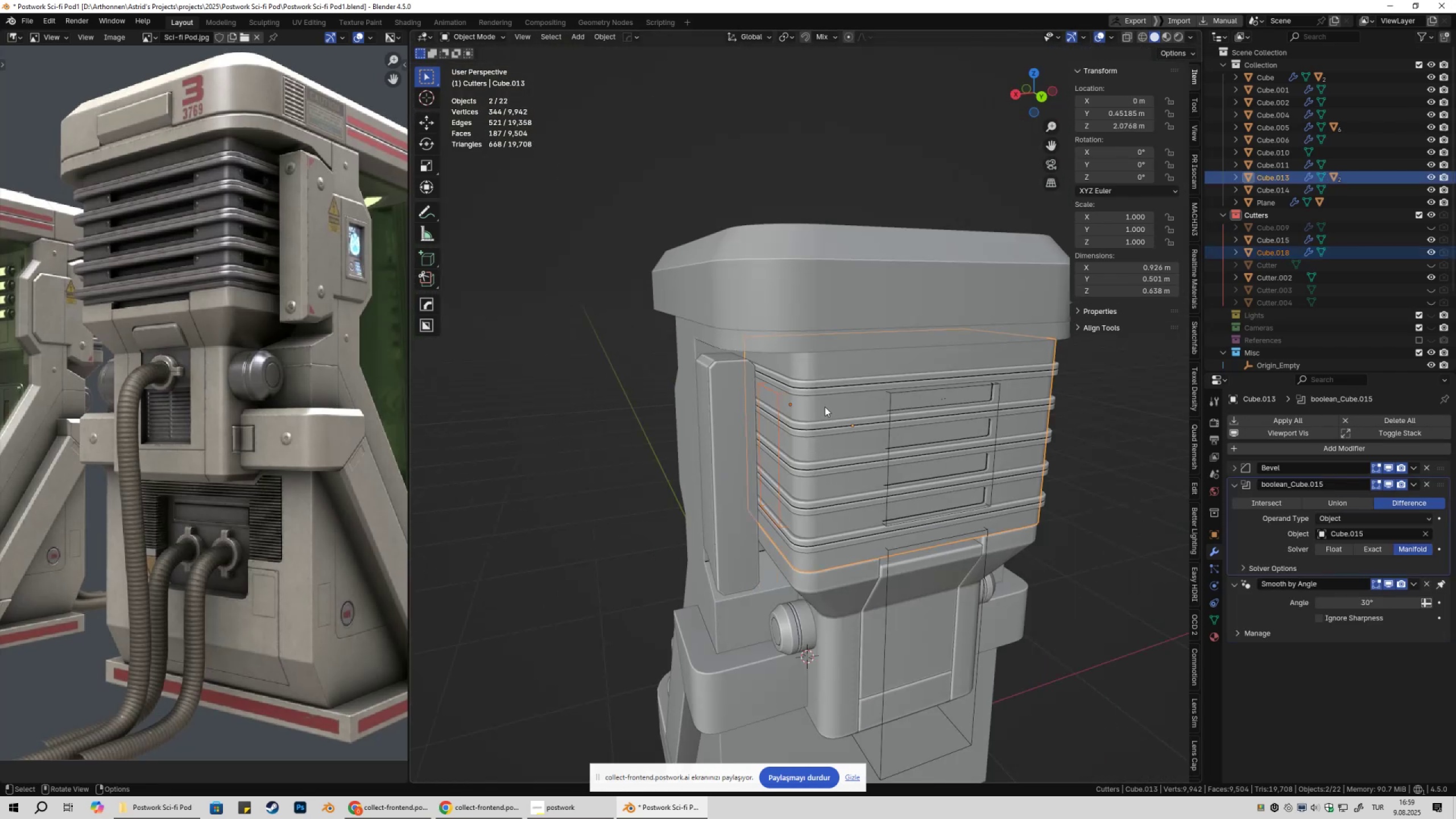 
key(Control+NumpadSubtract)
 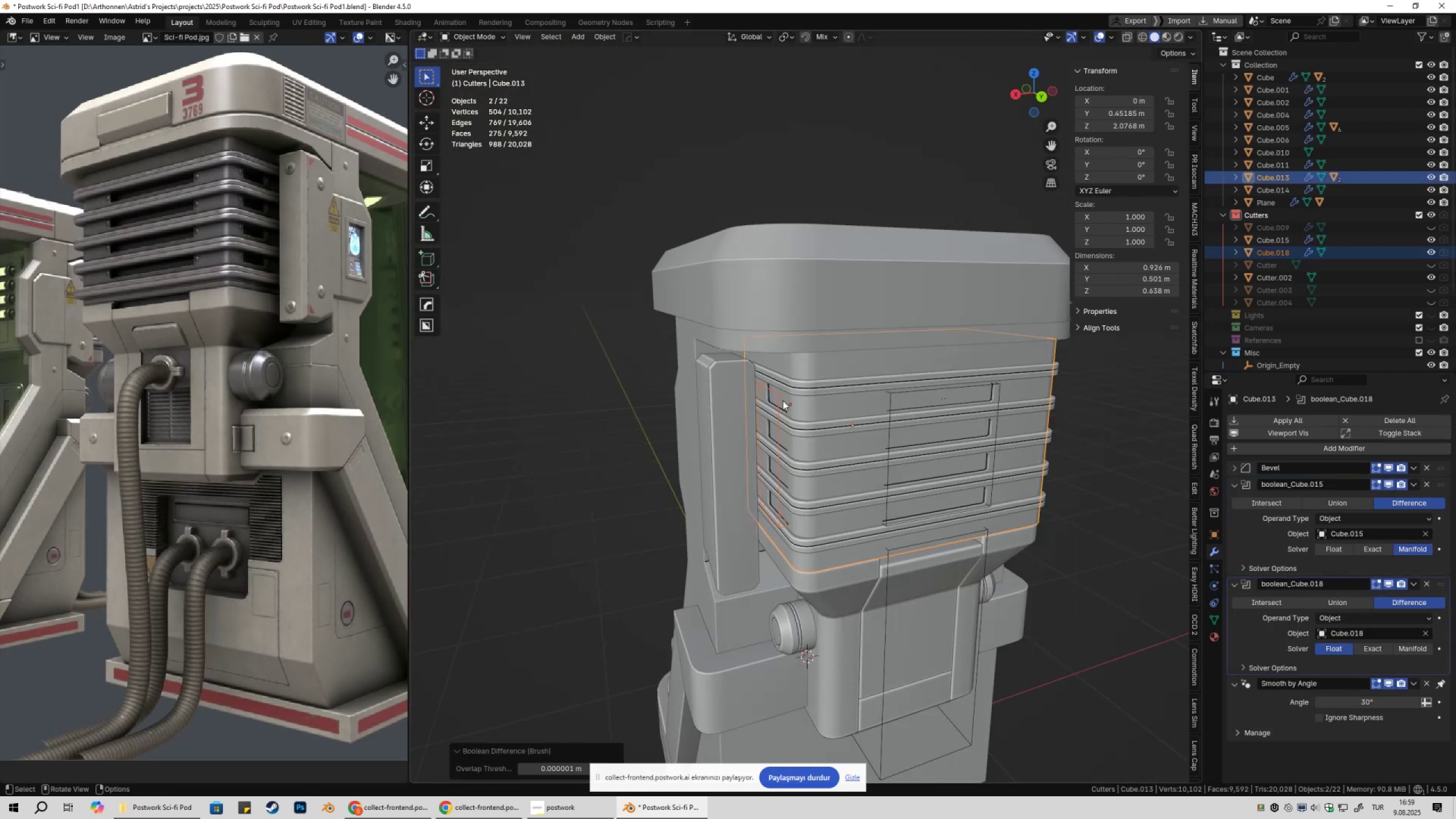 
left_click([647, 289])
 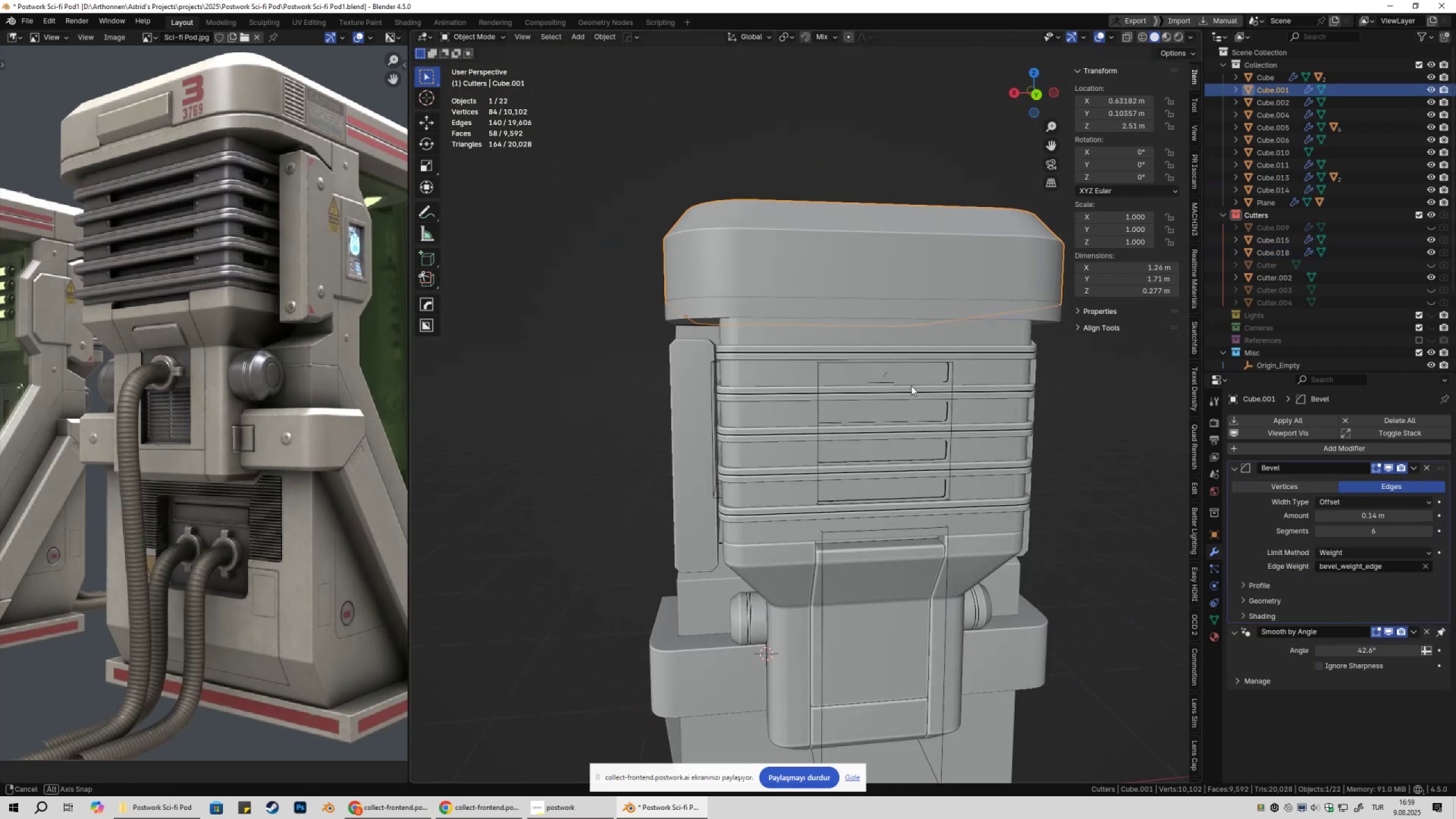 
scroll: coordinate [895, 384], scroll_direction: up, amount: 1.0
 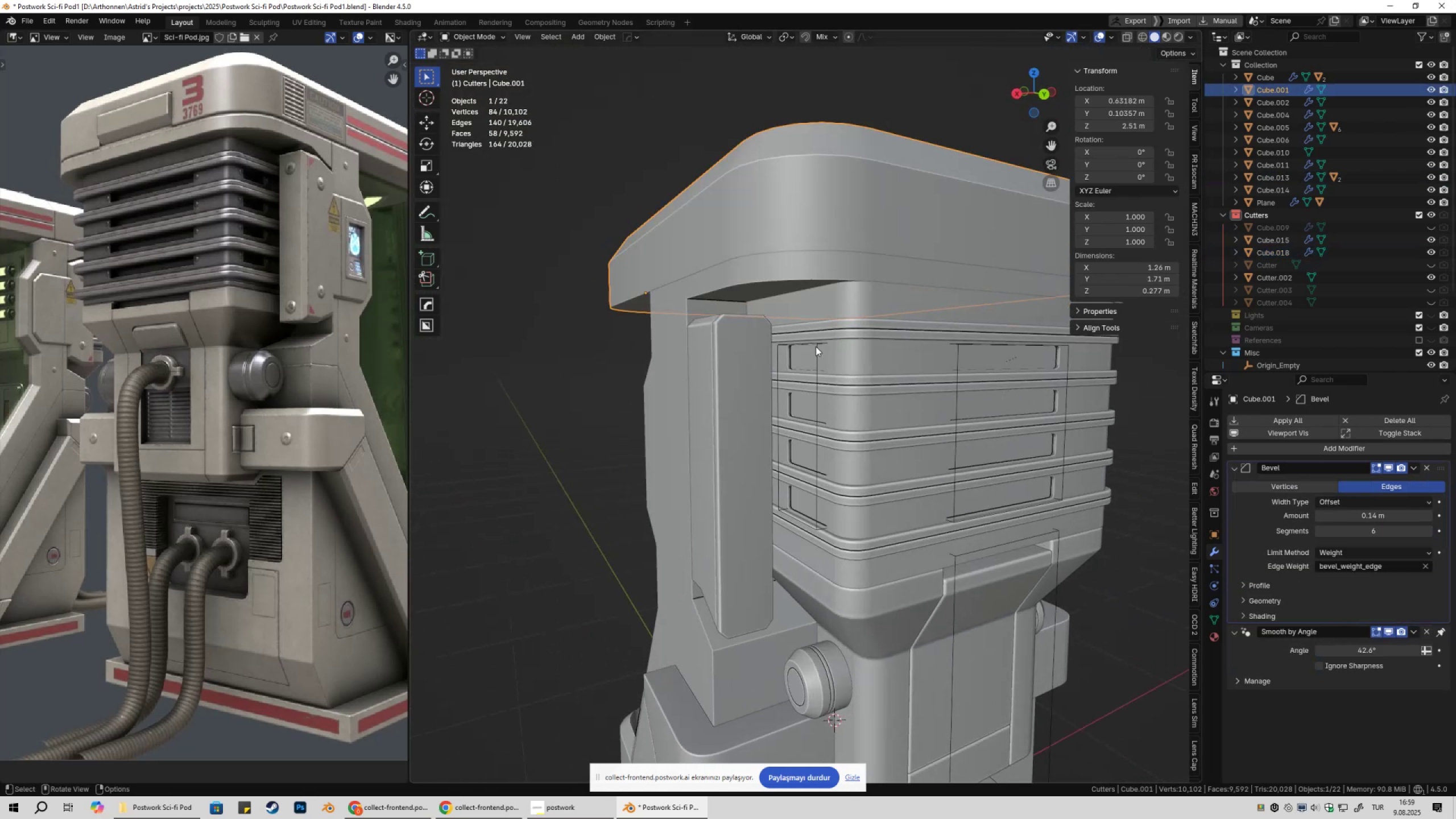 
left_click([816, 346])
 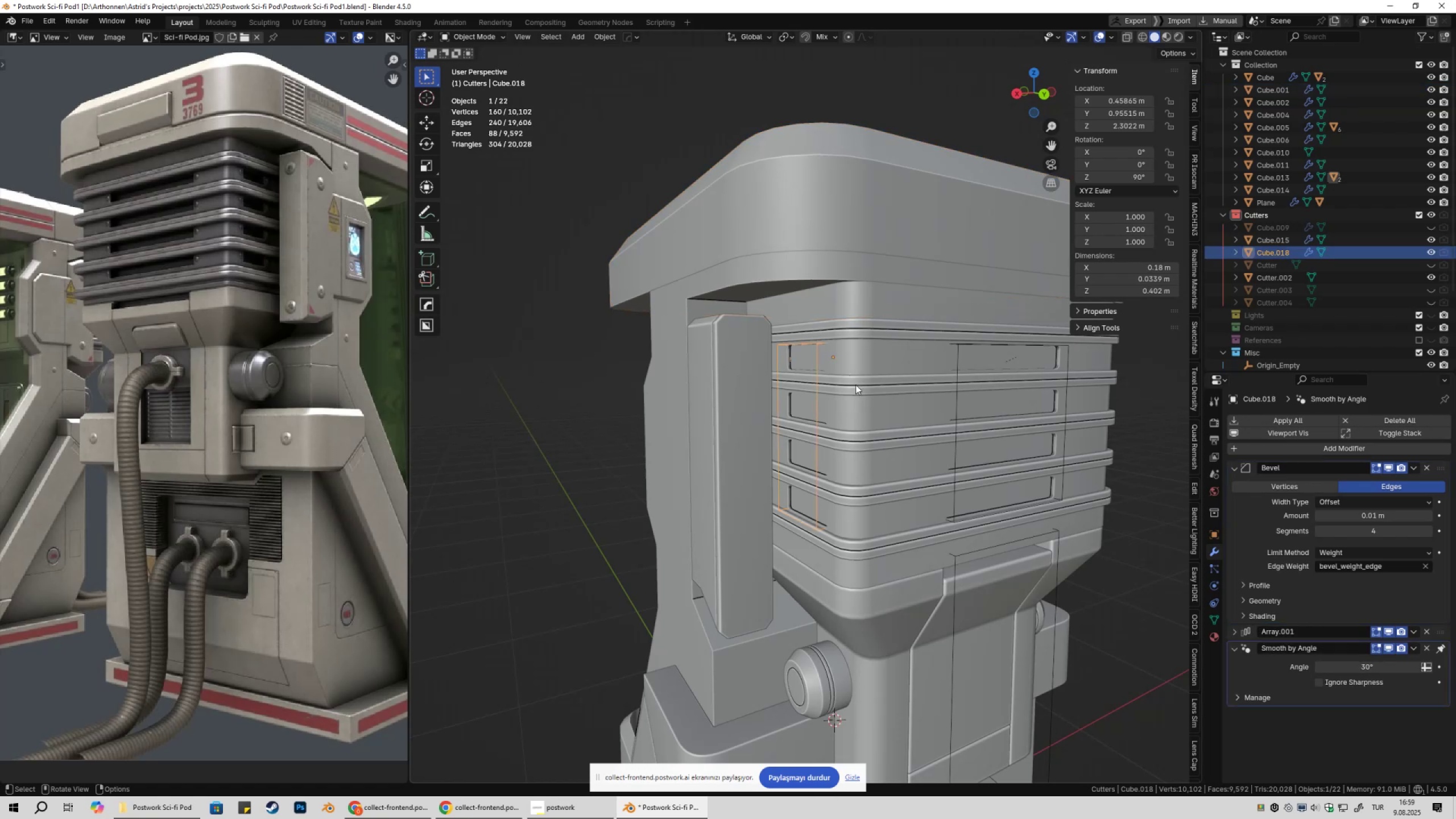 
scroll: coordinate [858, 388], scroll_direction: up, amount: 3.0
 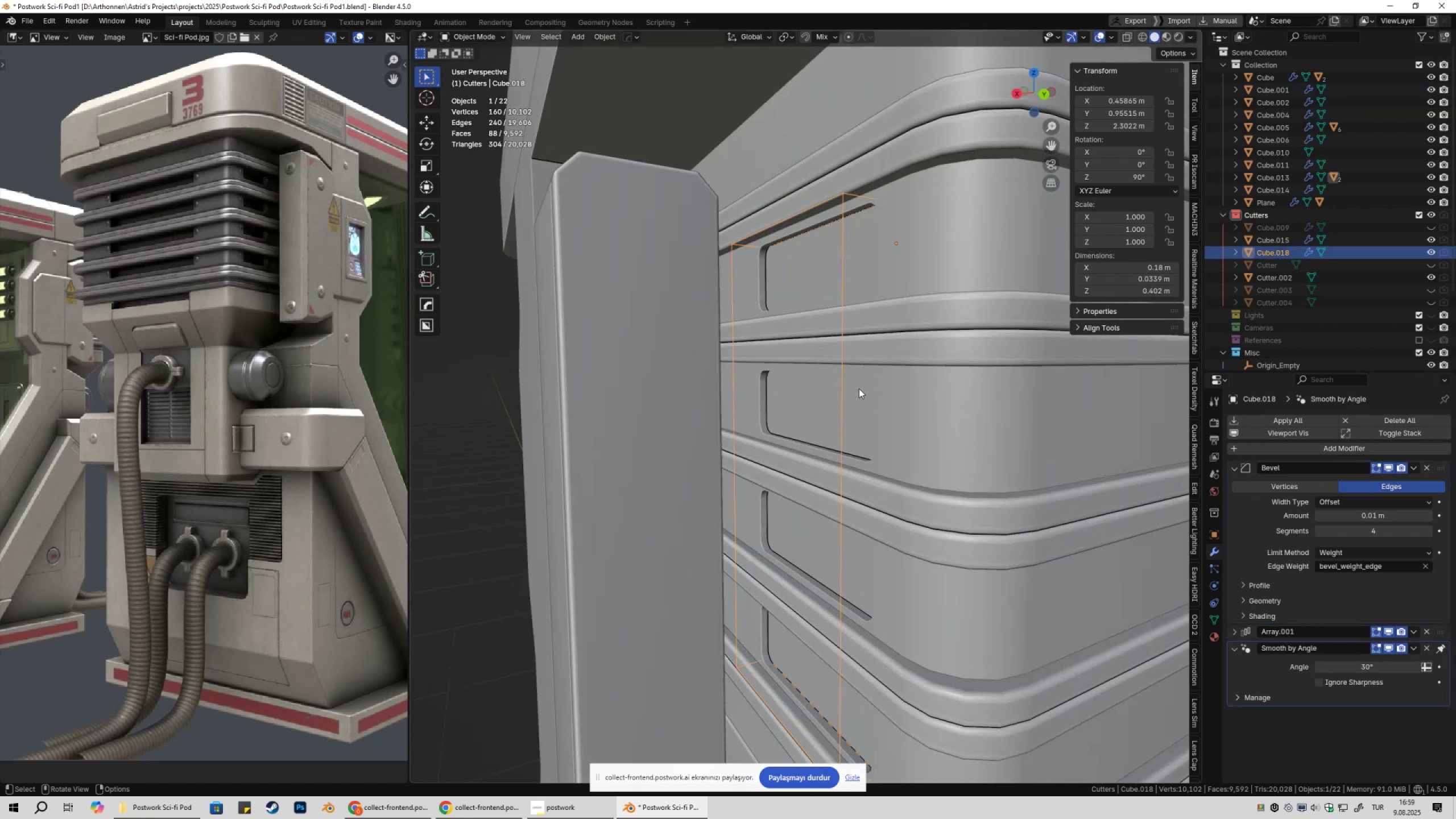 
hold_key(key=ShiftLeft, duration=0.35)
 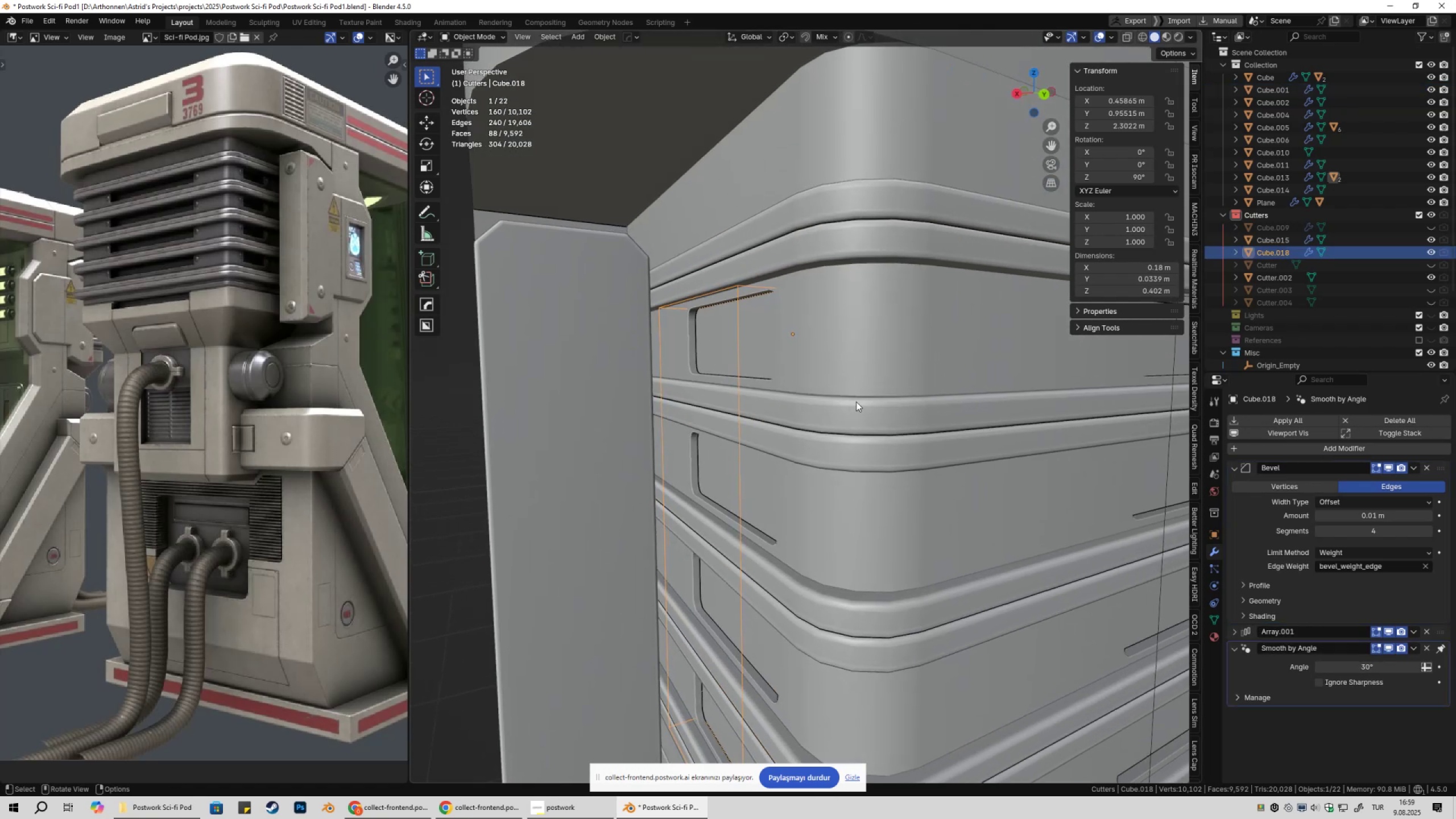 
scroll: coordinate [857, 403], scroll_direction: down, amount: 1.0
 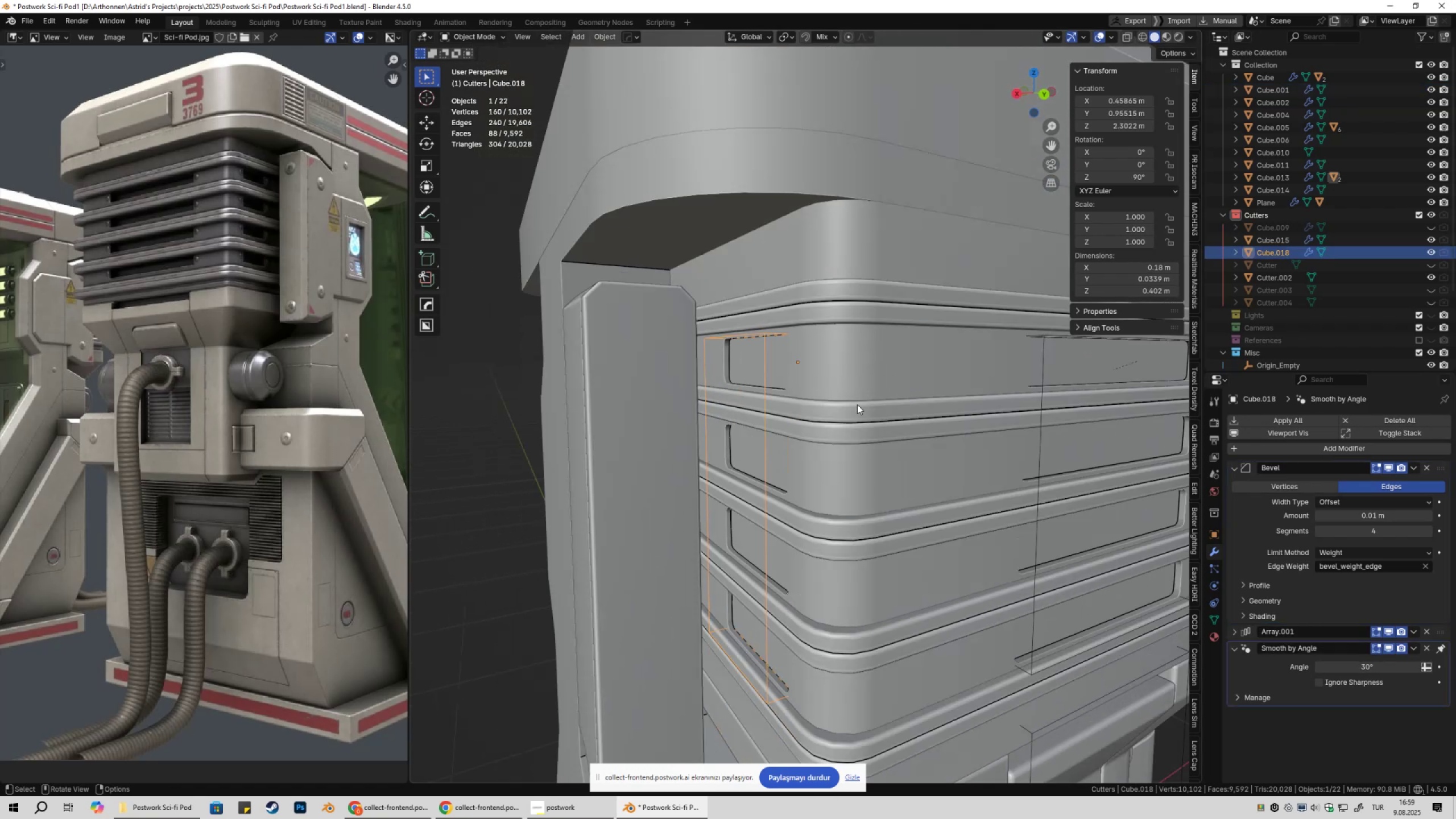 
hold_key(key=ShiftLeft, duration=0.6)
 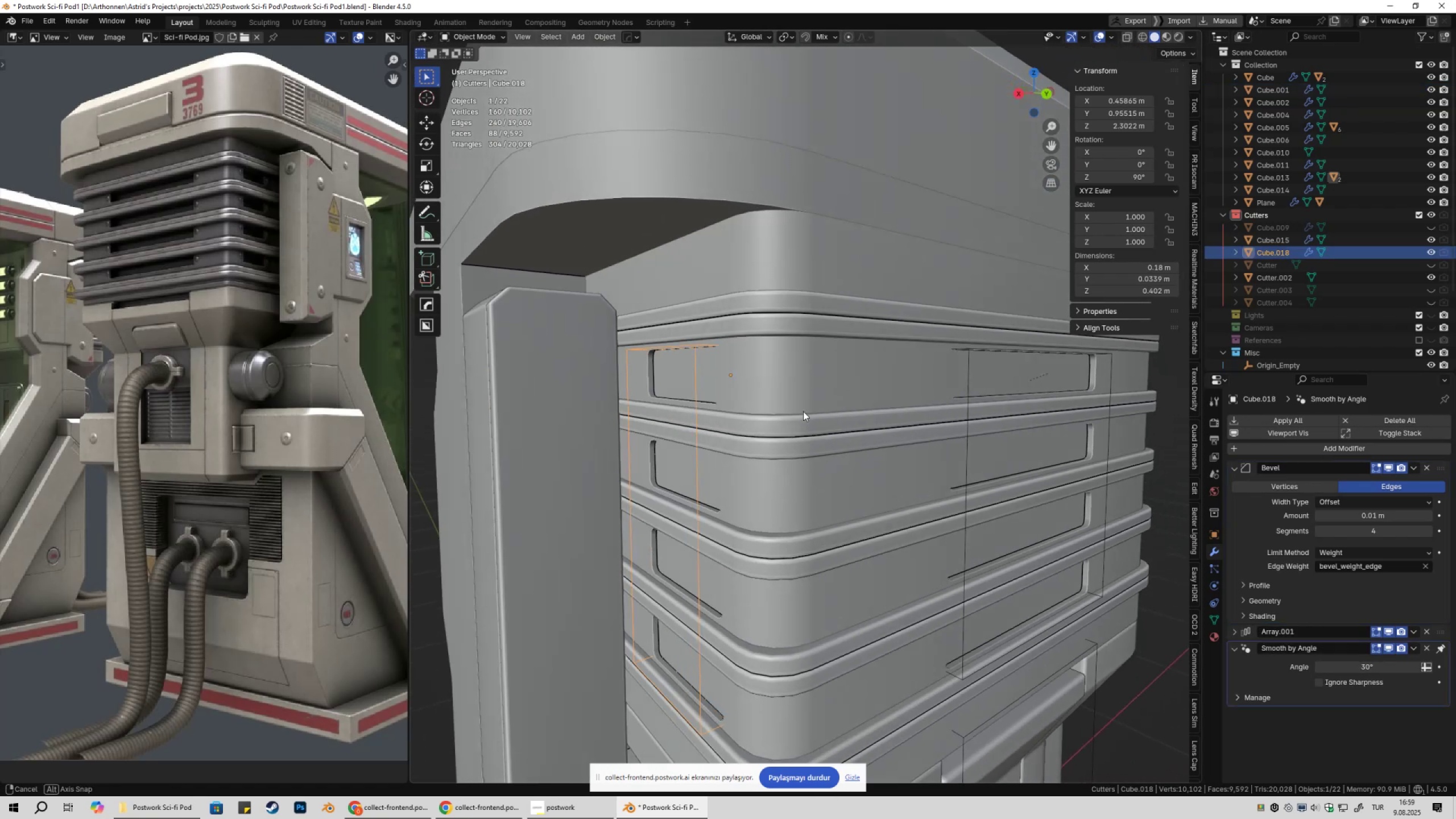 
scroll: coordinate [802, 411], scroll_direction: up, amount: 1.0
 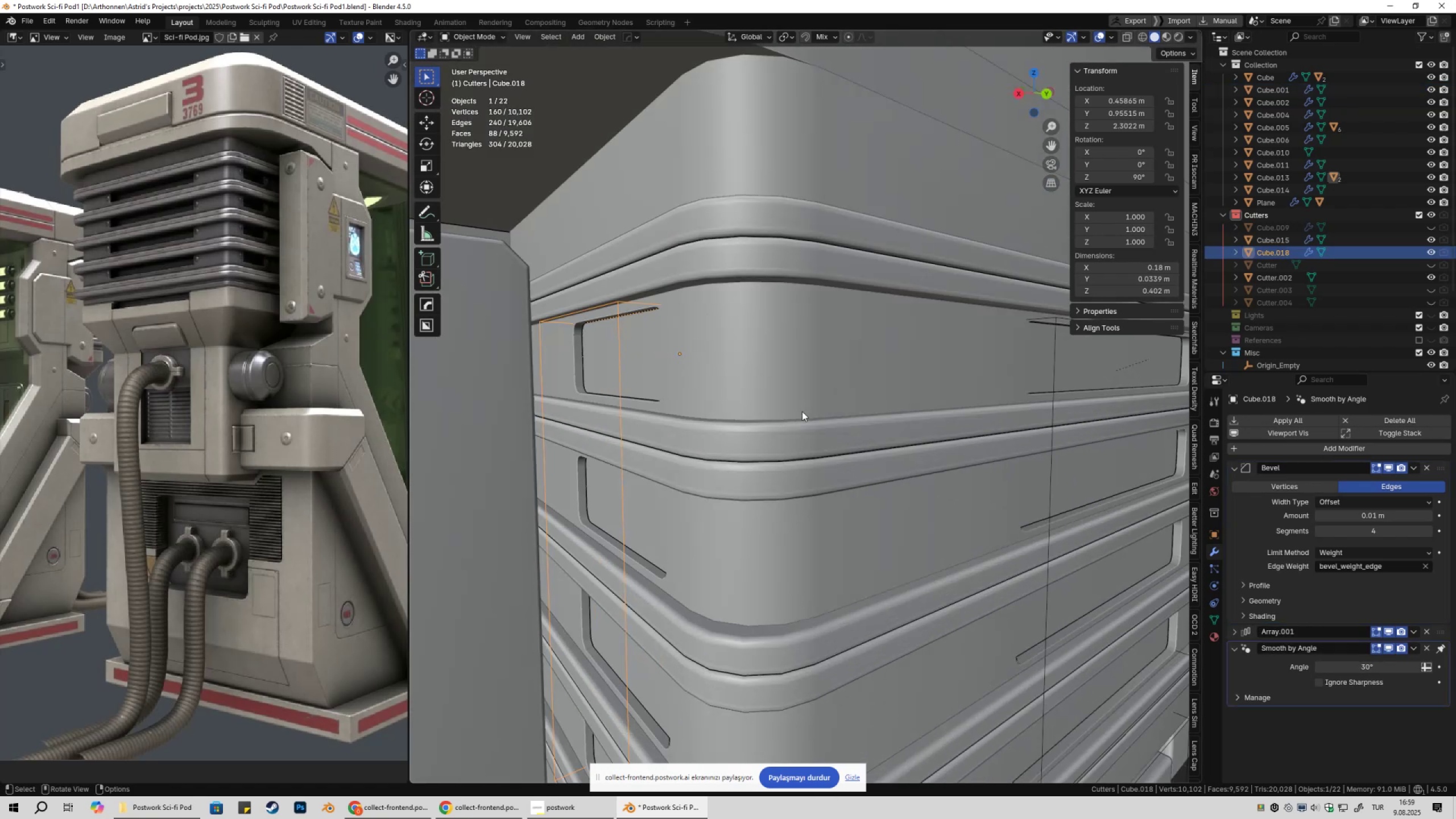 
type(gyx)
 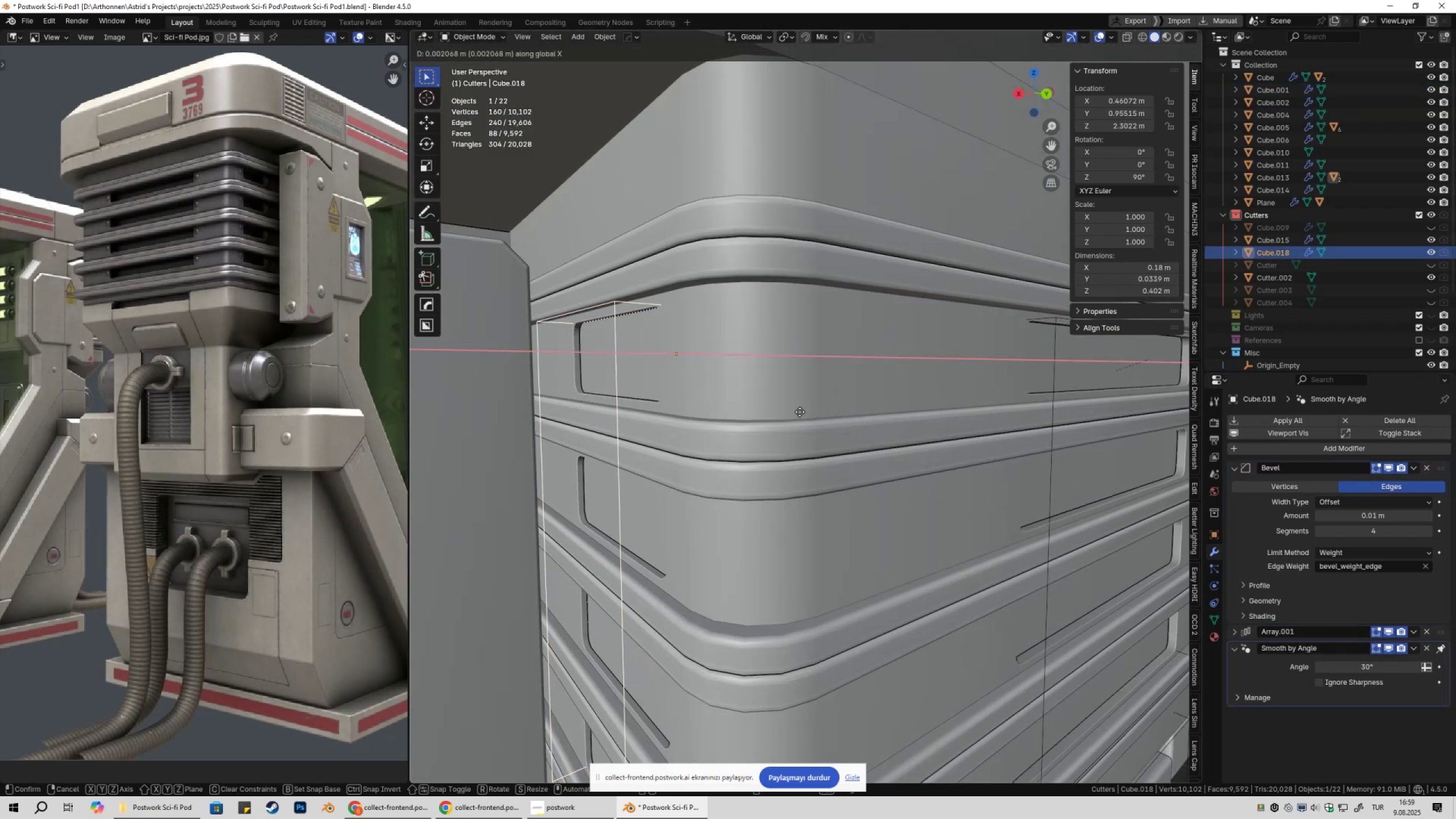 
hold_key(key=ShiftLeft, duration=1.5)
 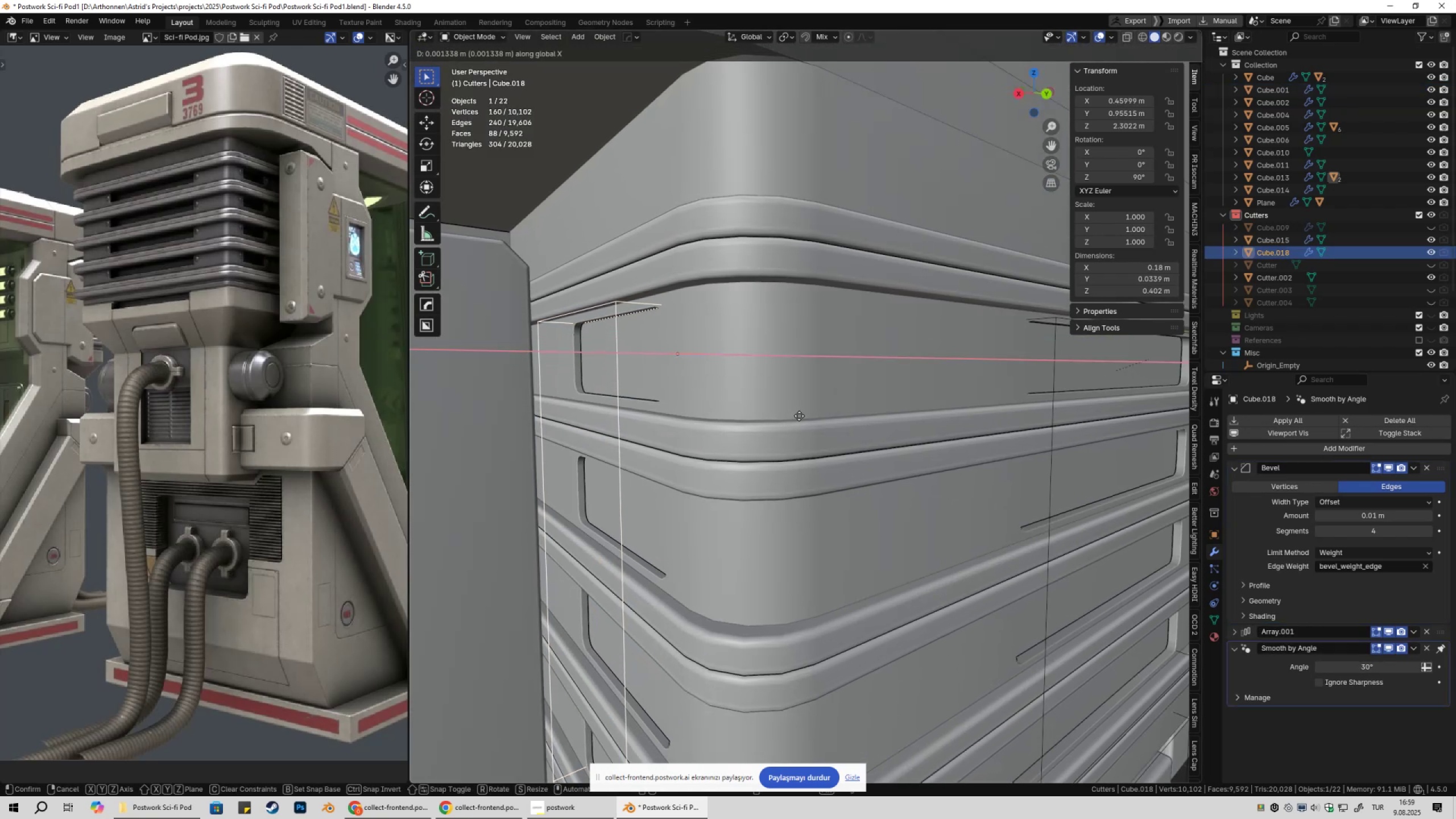 
hold_key(key=ShiftLeft, duration=1.51)
 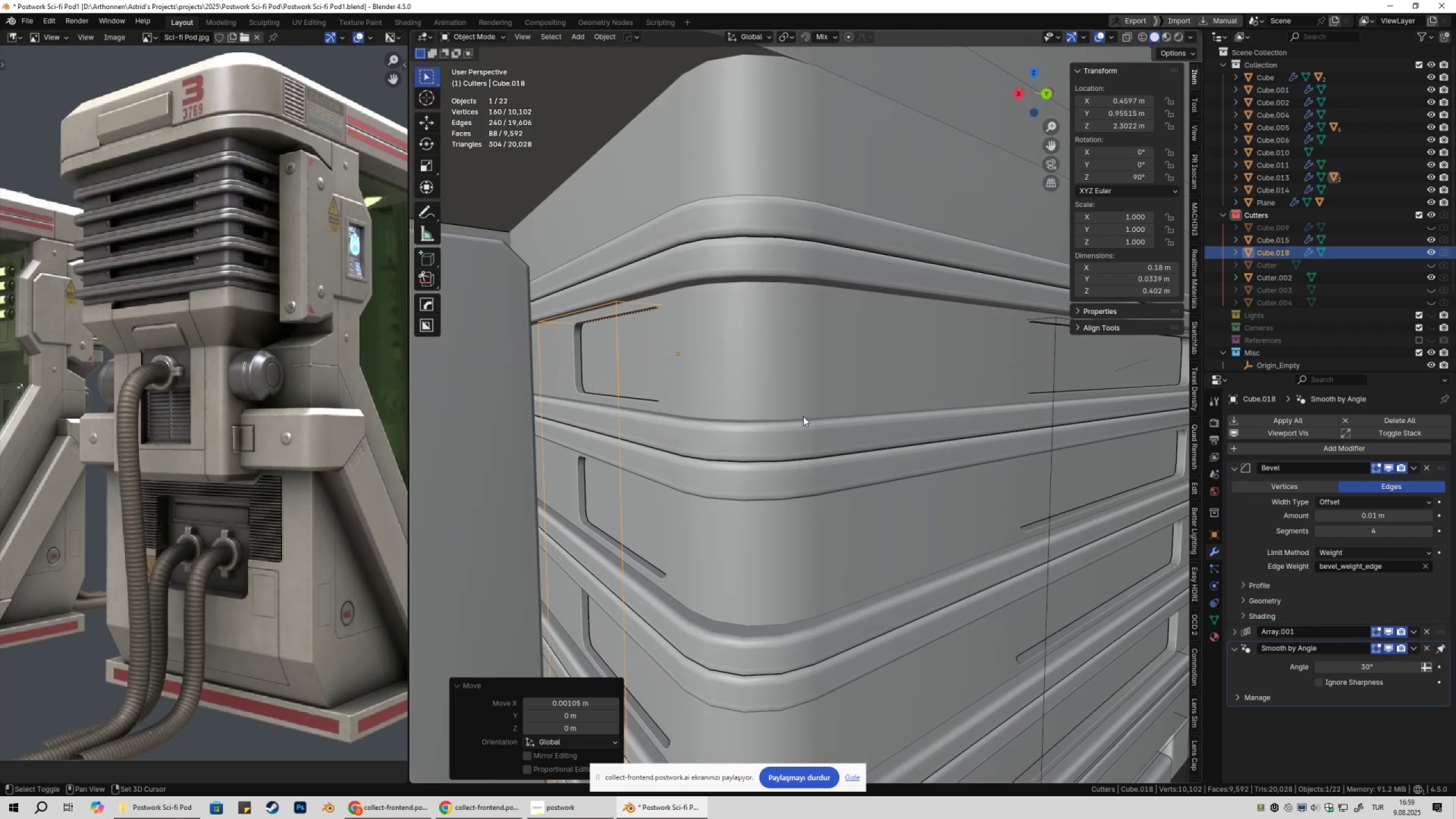 
key(Shift+ShiftLeft)
 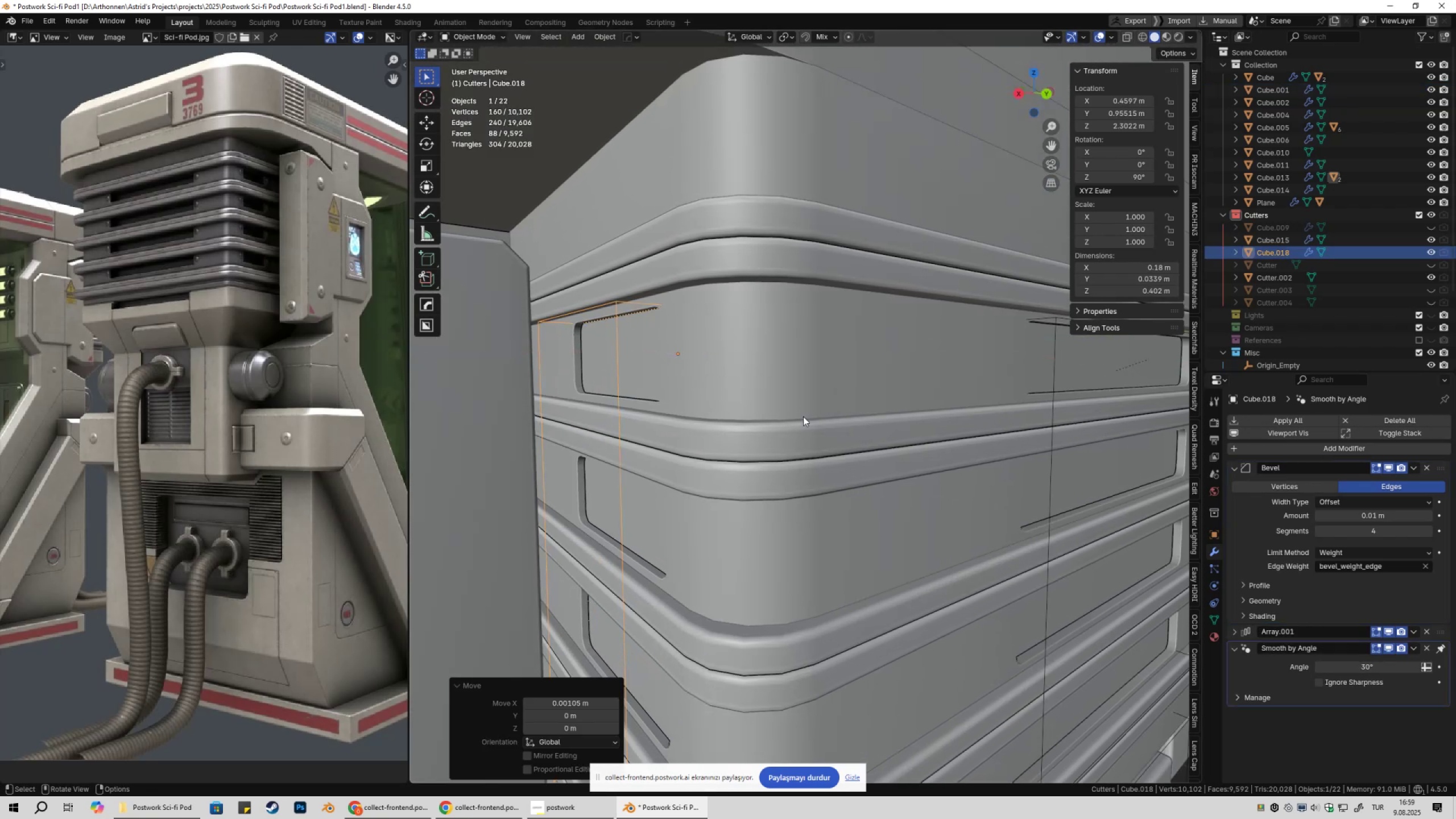 
scroll: coordinate [804, 439], scroll_direction: down, amount: 3.0
 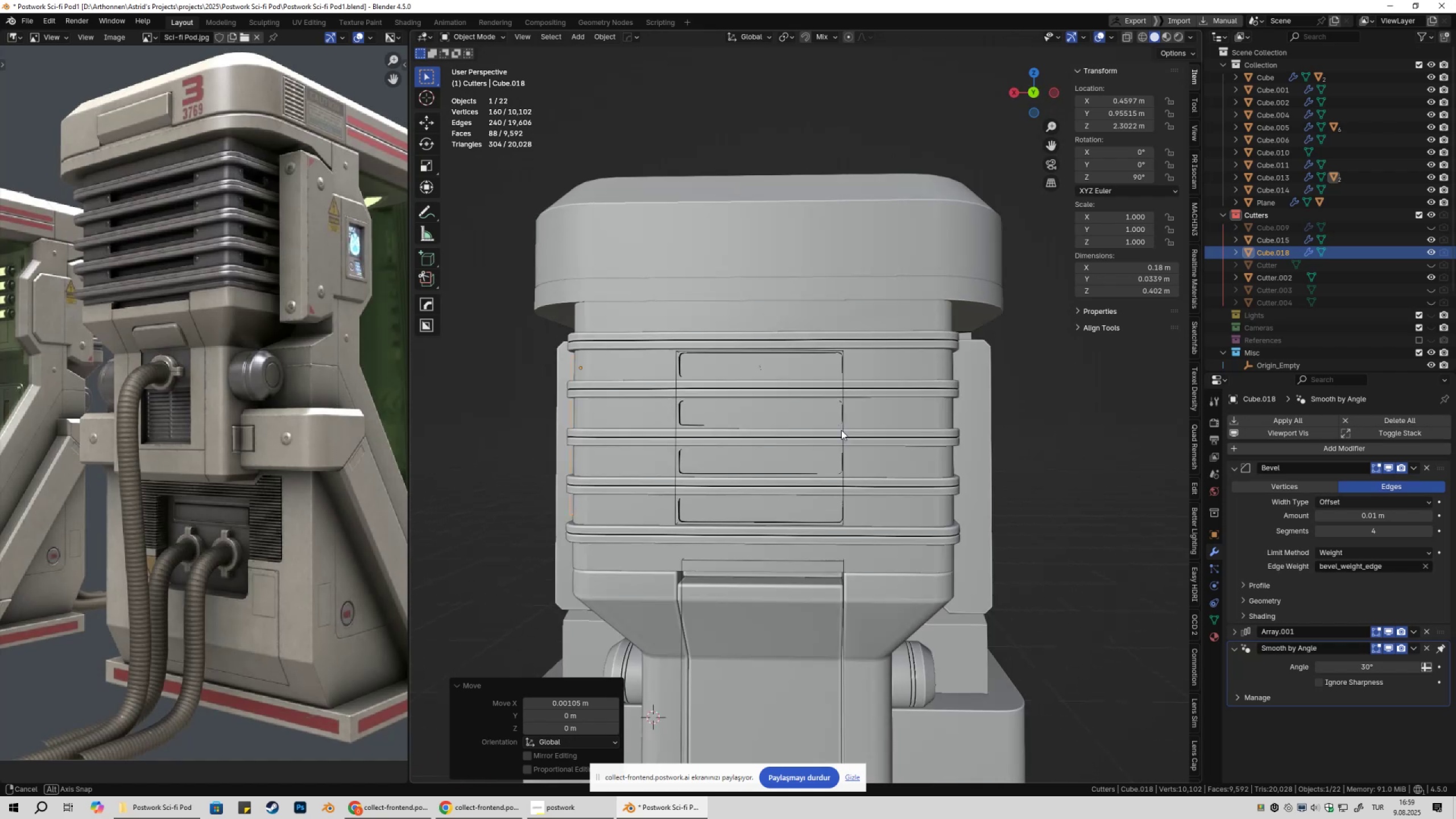 
wait(5.42)
 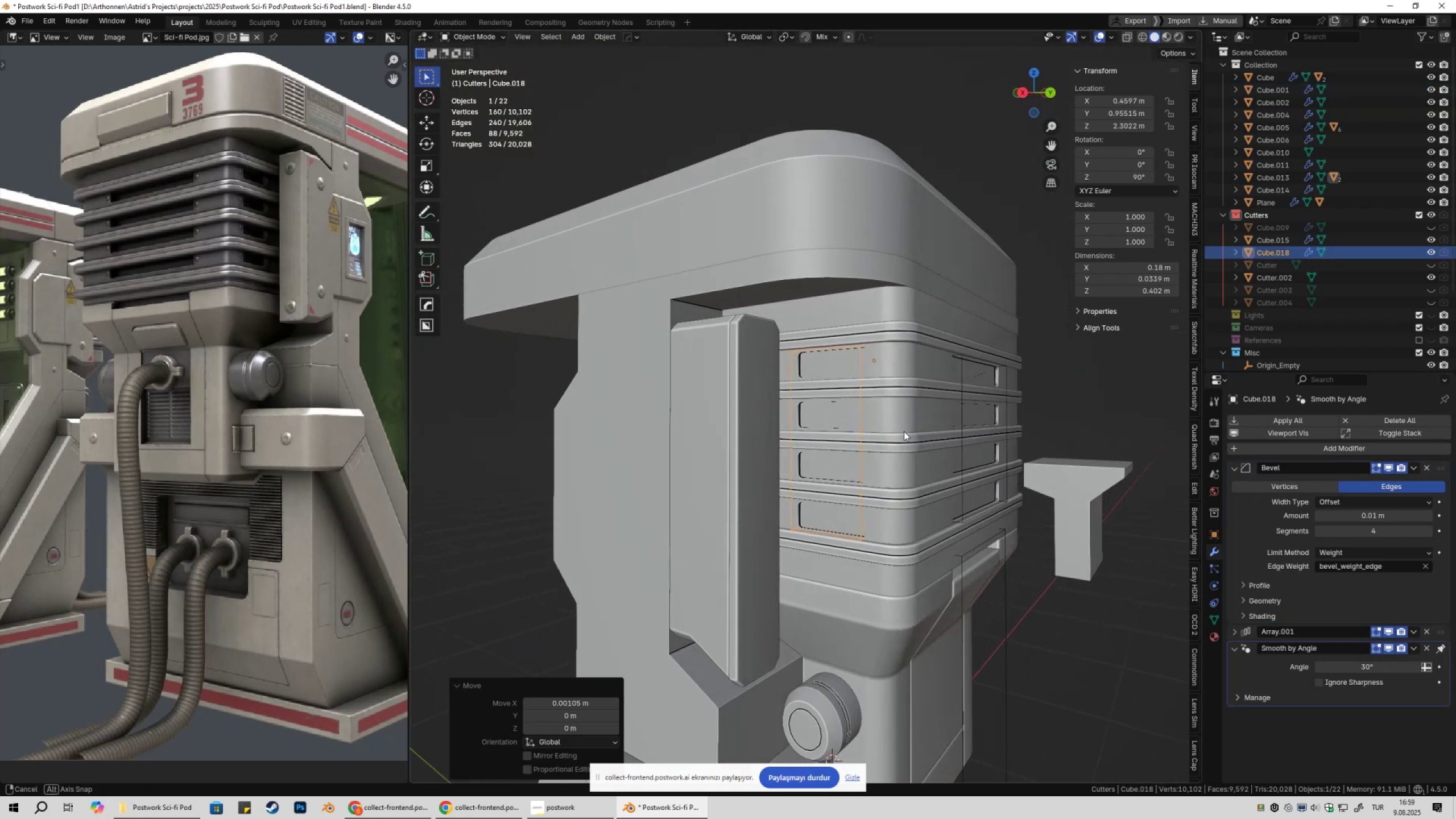 
key(Shift+ShiftLeft)
 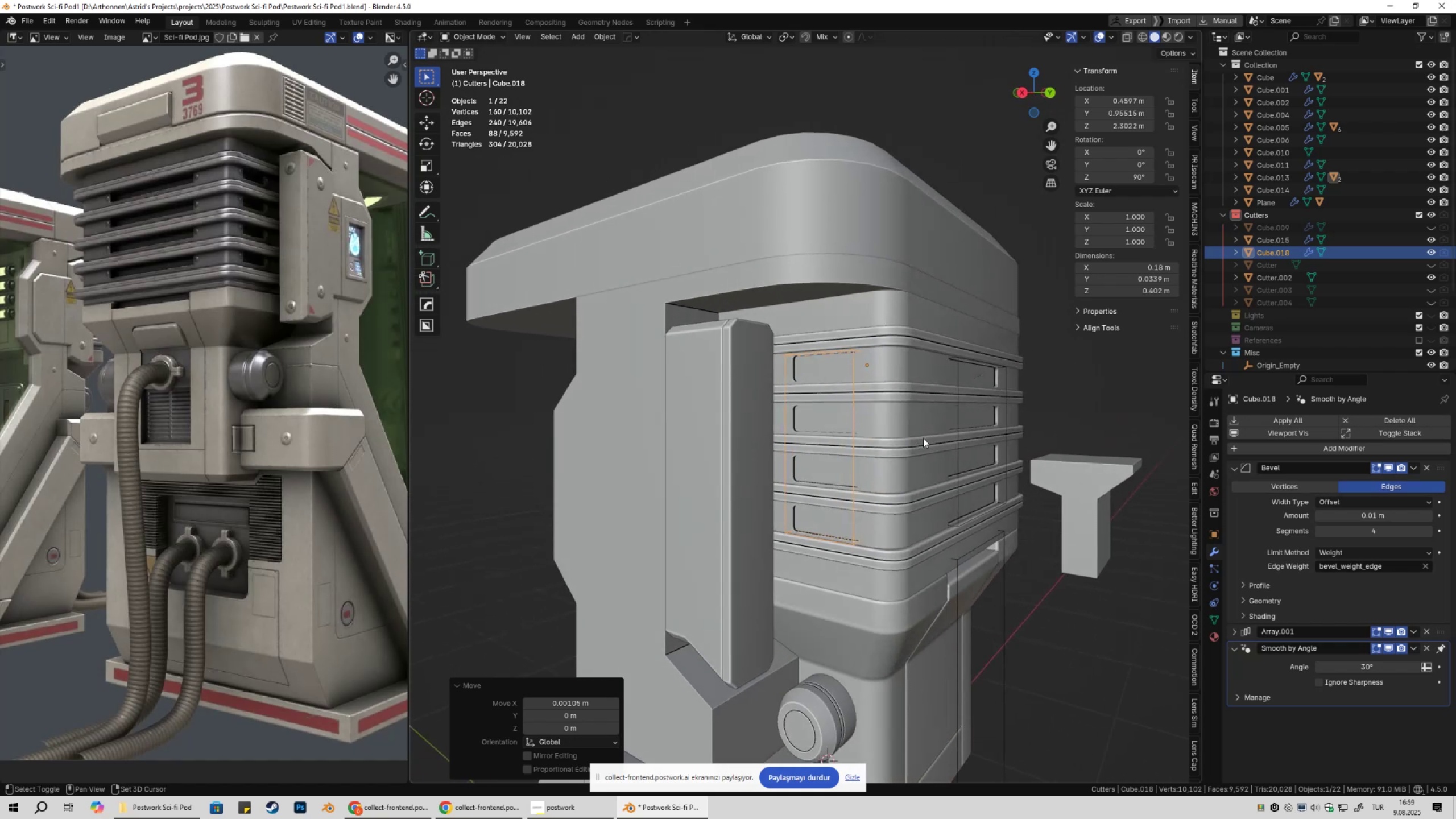 
key(Shift+2)
 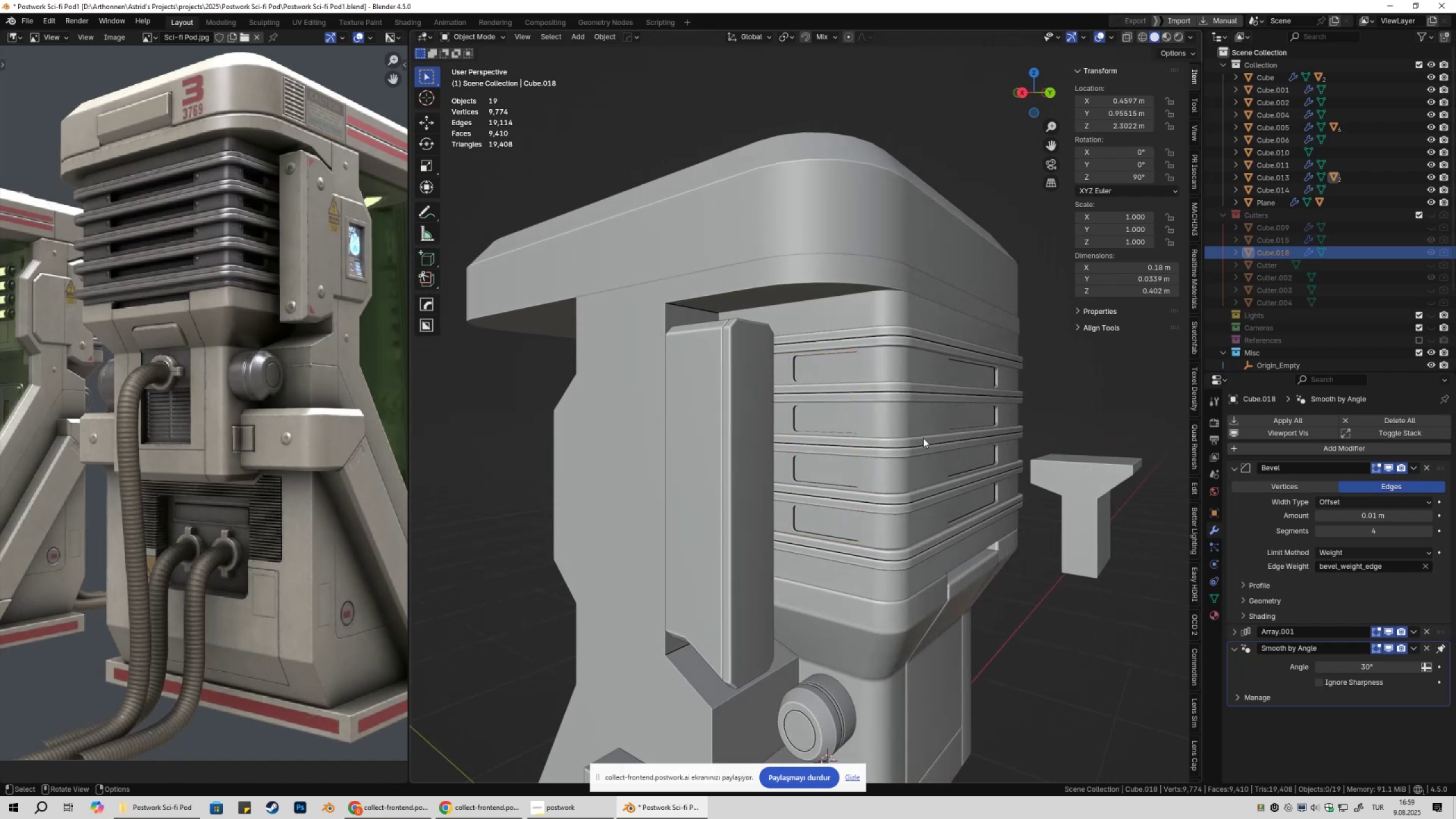 
key(Shift+ShiftLeft)
 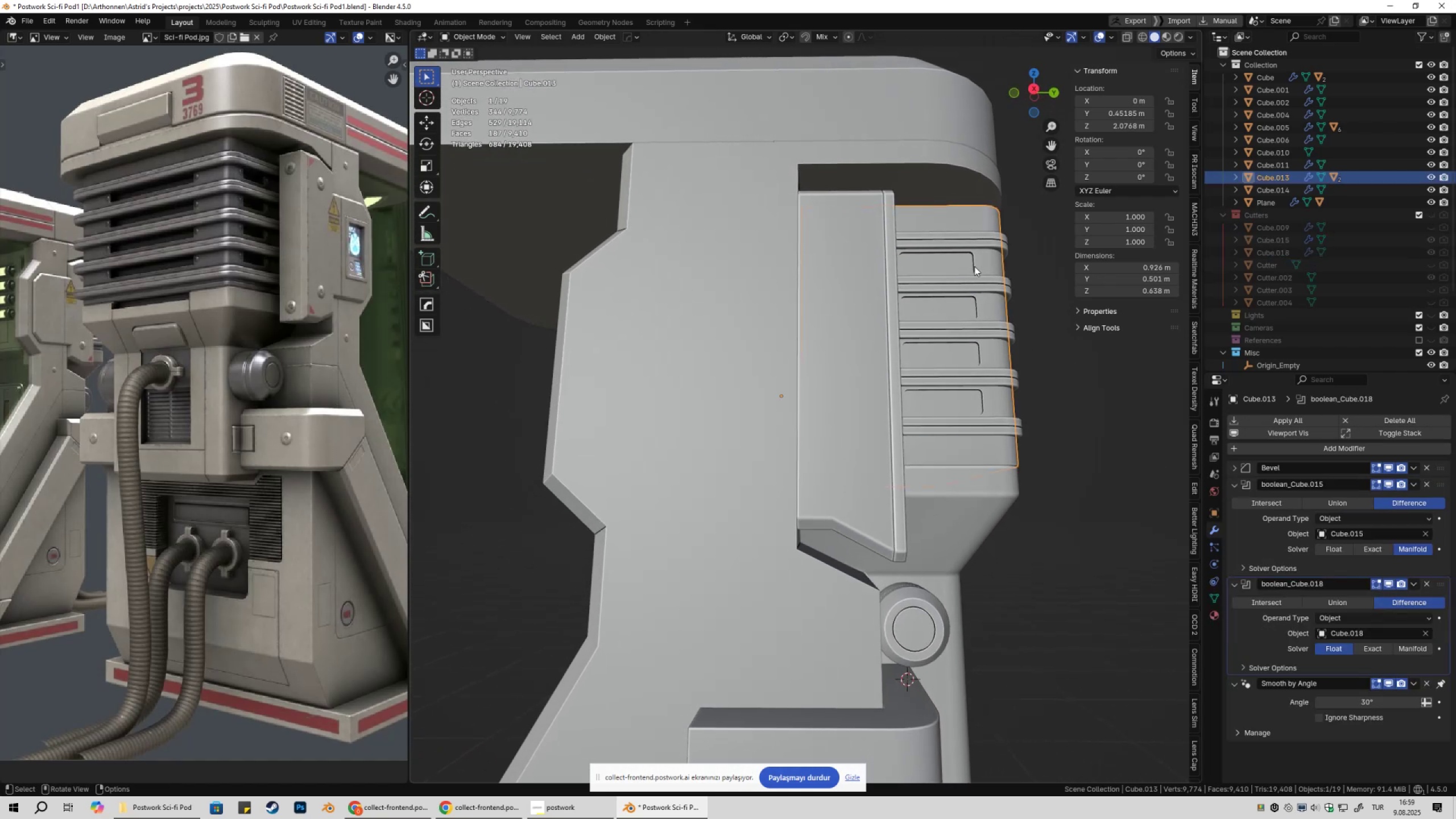 
left_click([1231, 481])
 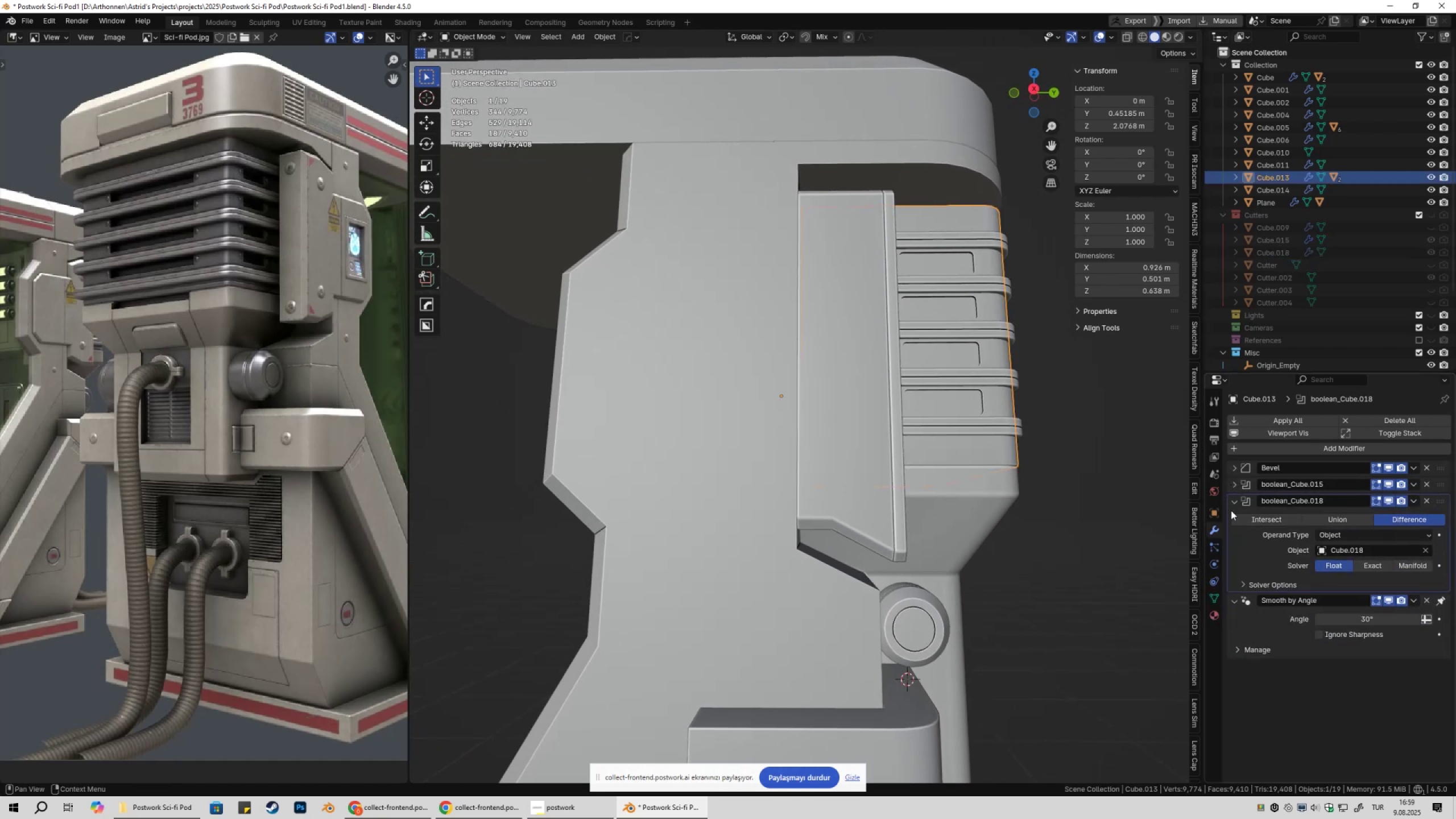 
left_click([1234, 502])
 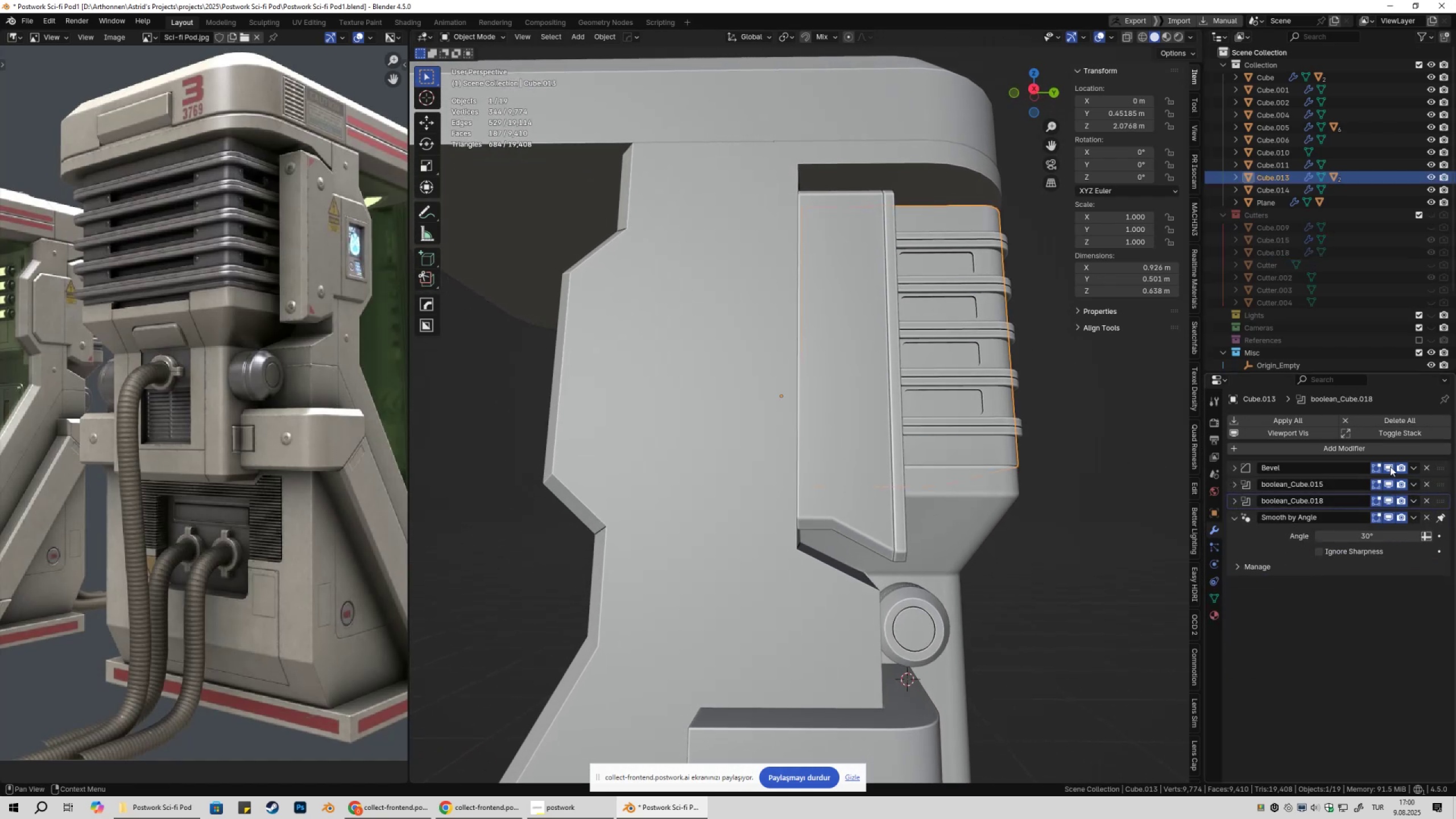 
left_click([1391, 466])
 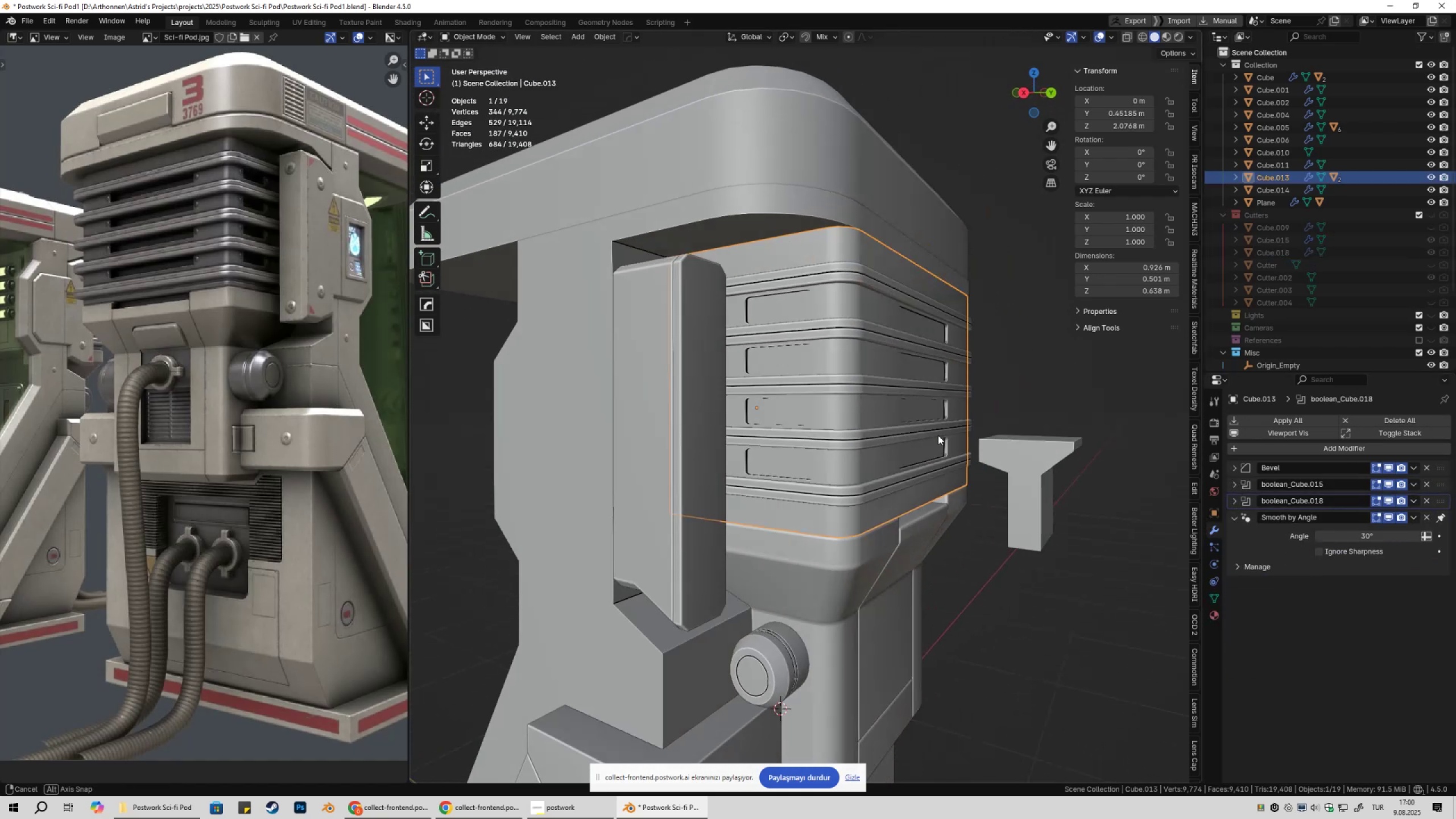 
scroll: coordinate [932, 435], scroll_direction: up, amount: 1.0
 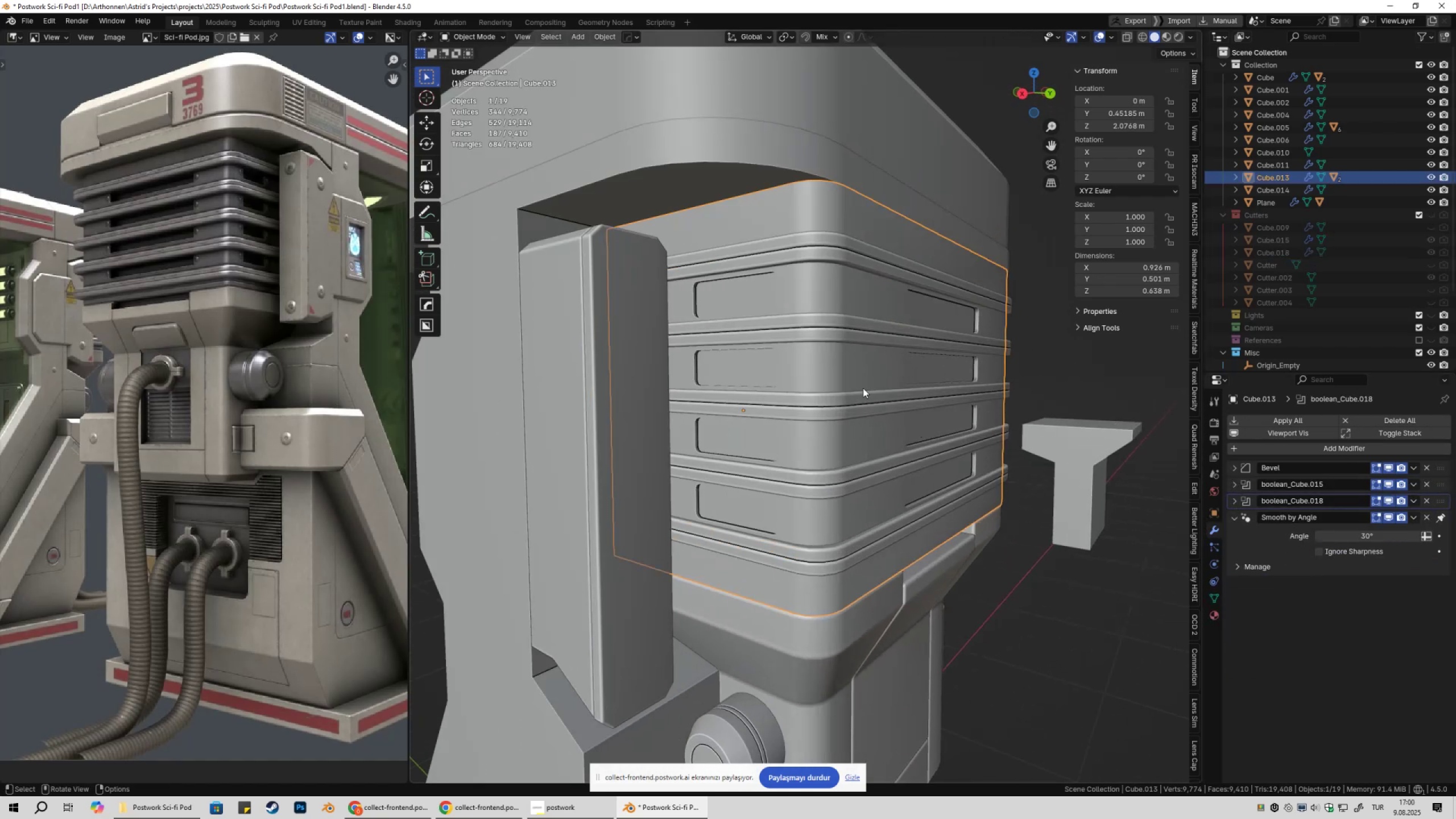 
key(Shift+ShiftLeft)
 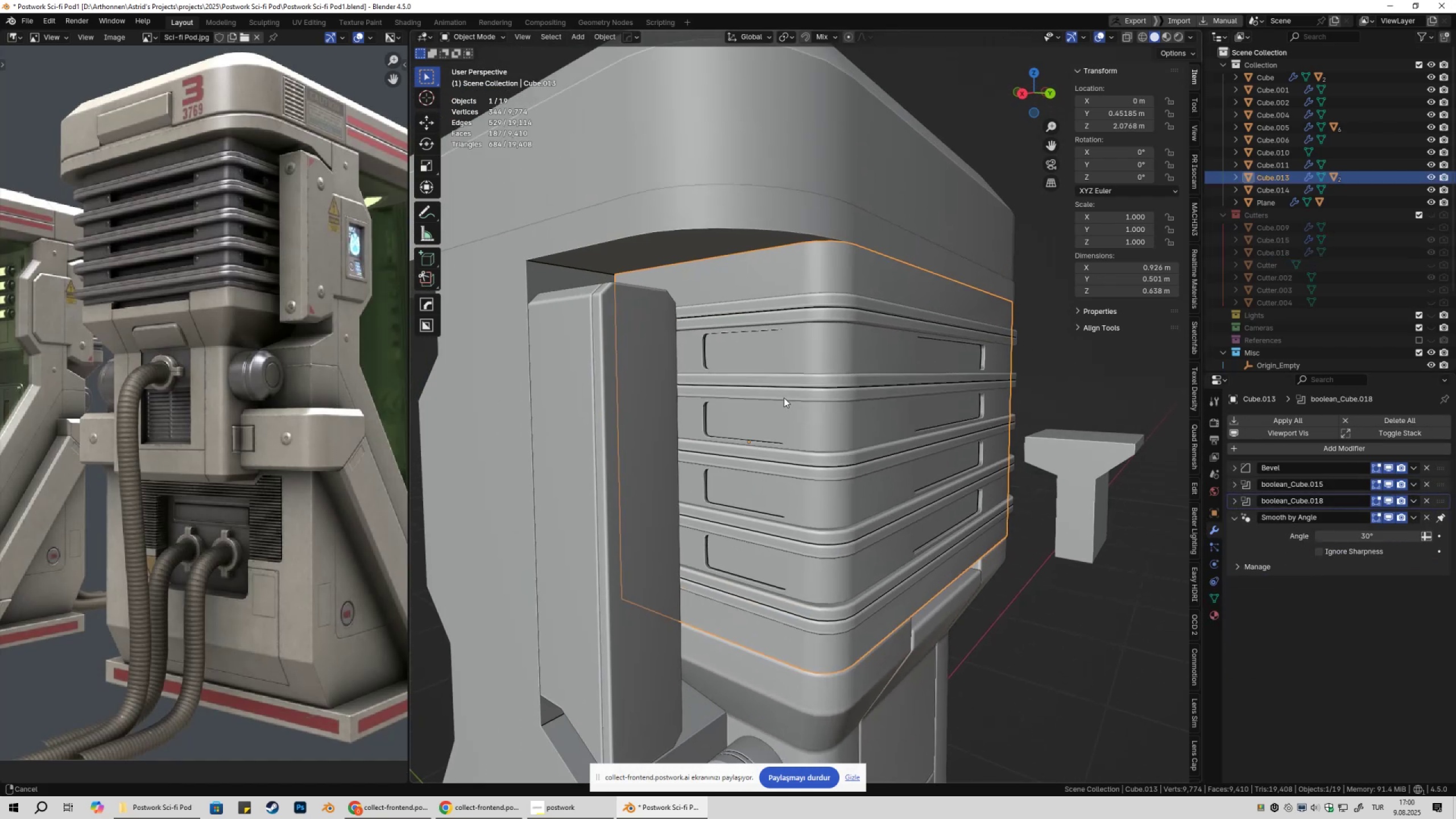 
scroll: coordinate [789, 408], scroll_direction: up, amount: 2.0
 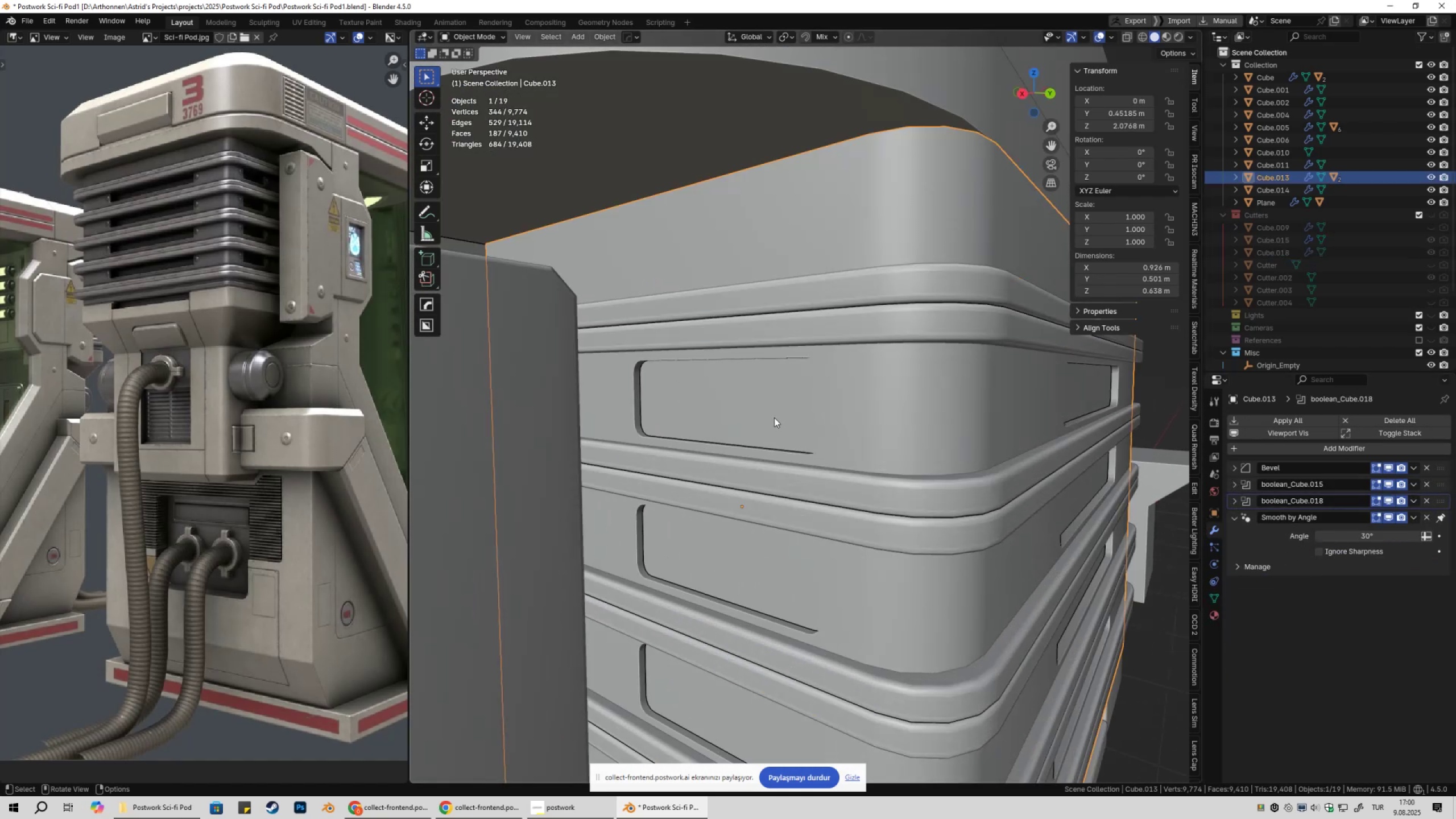 
scroll: coordinate [775, 439], scroll_direction: down, amount: 3.0
 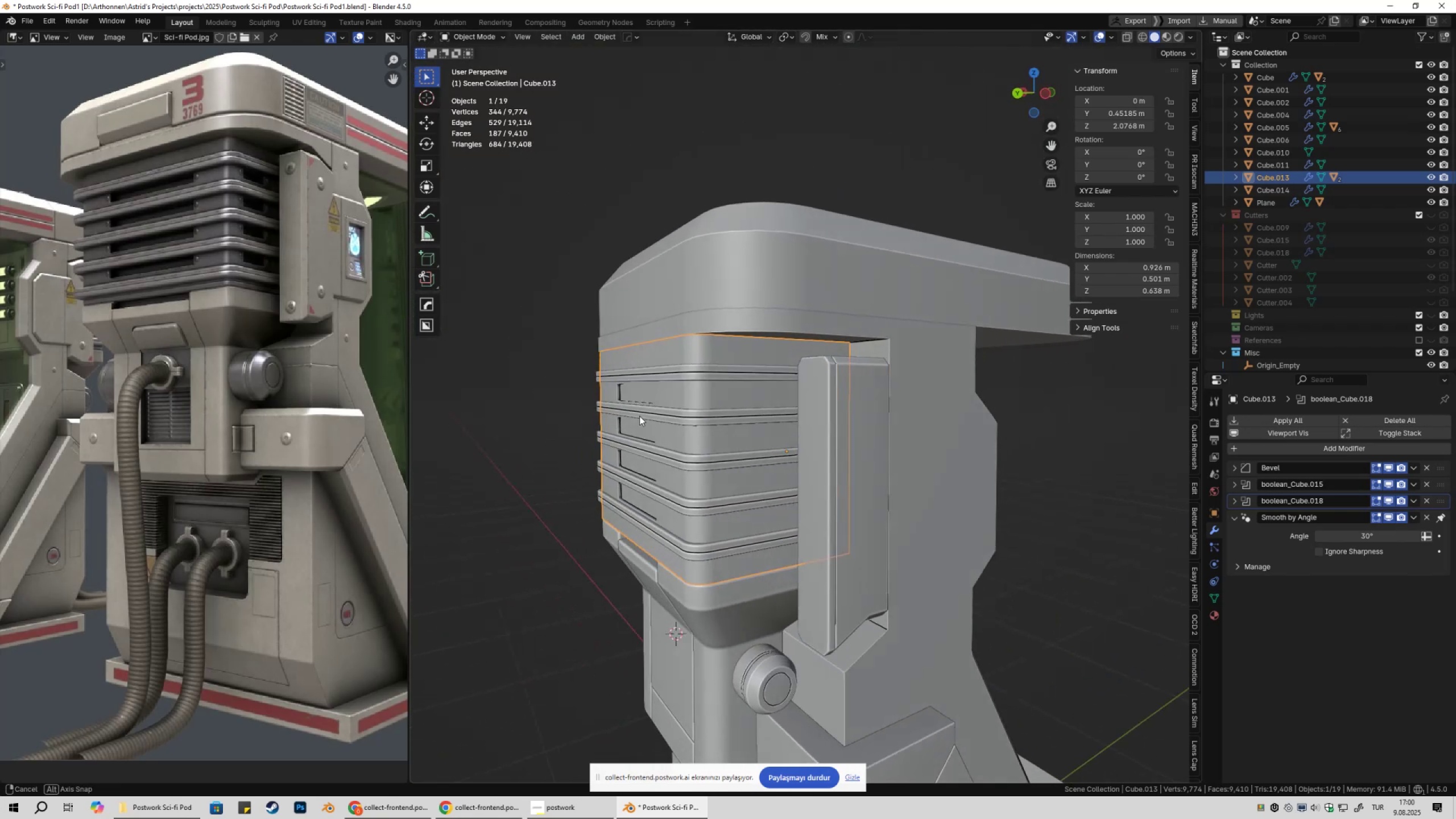 
key(Tab)
 